 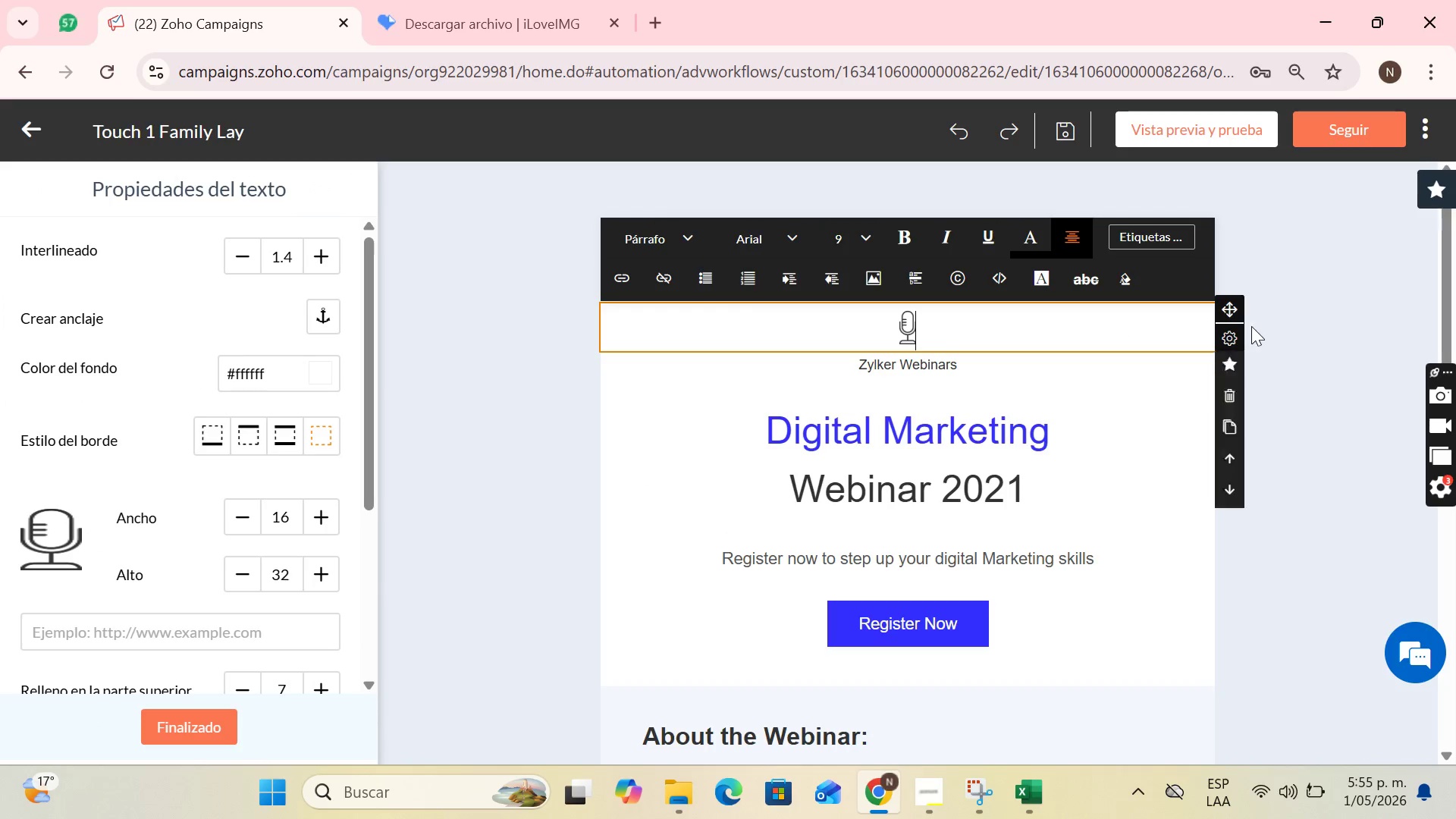 
left_click([1227, 391])
 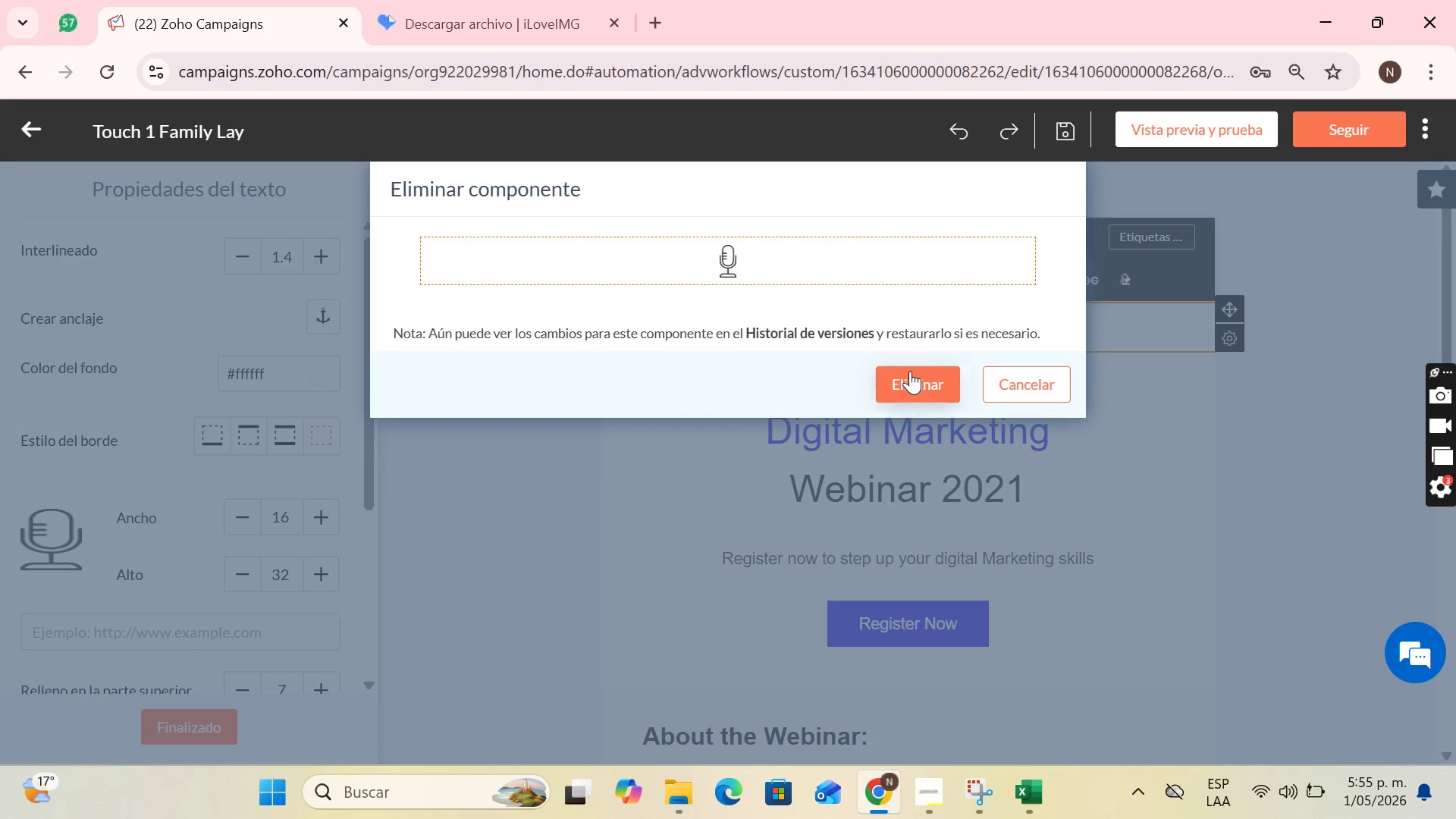 
left_click([910, 371])
 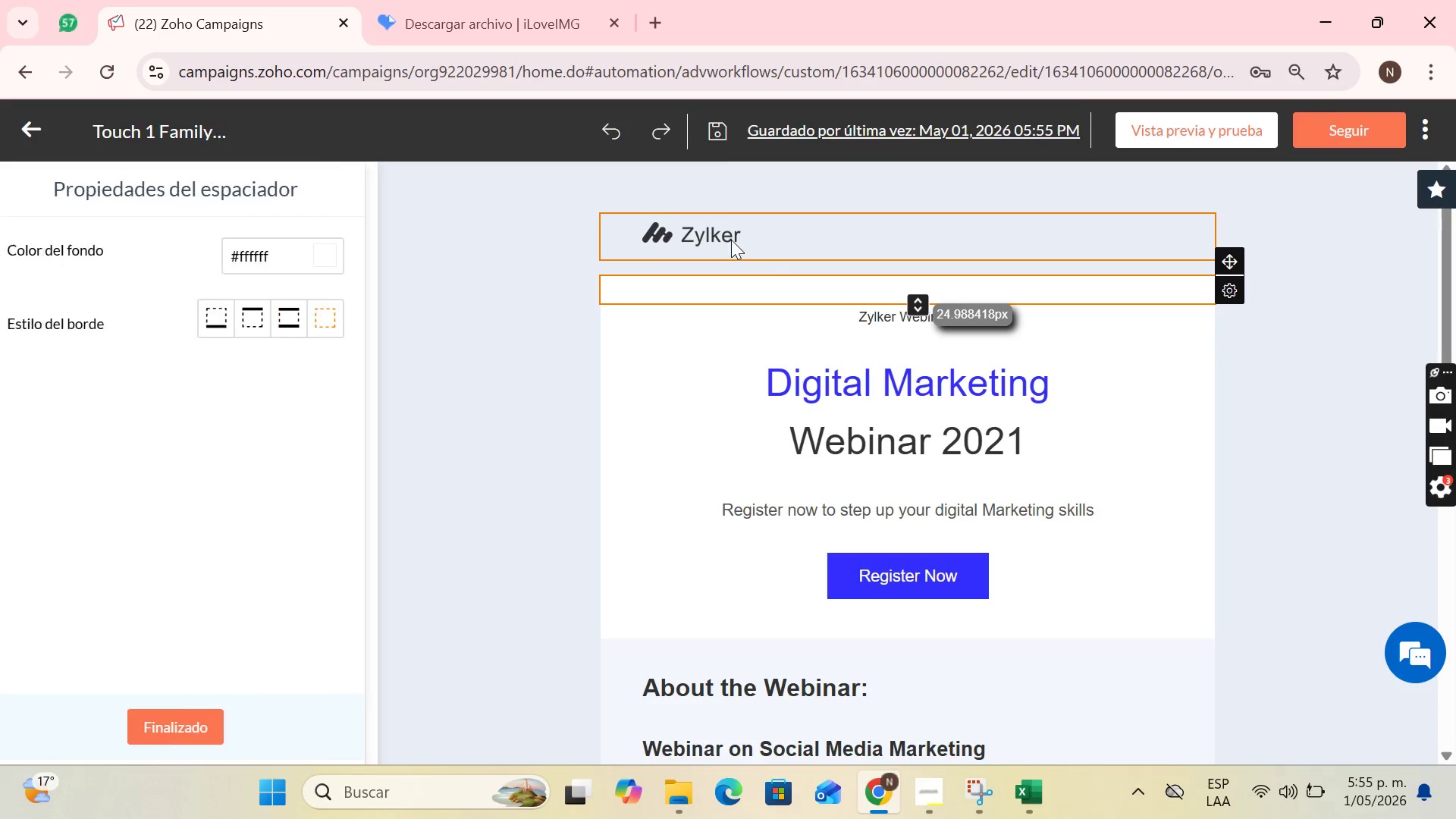 
left_click([731, 240])
 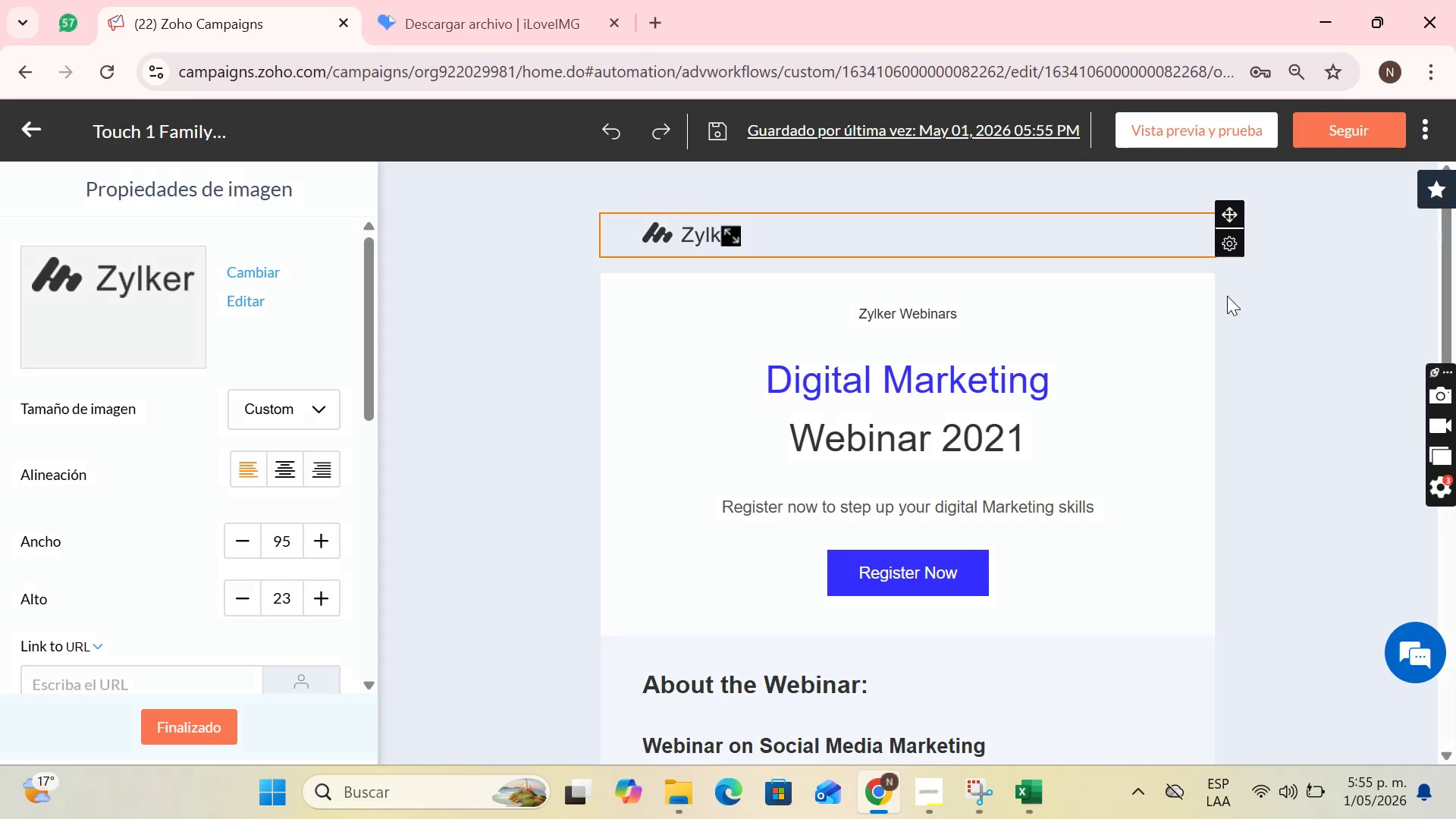 
left_click([1158, 378])
 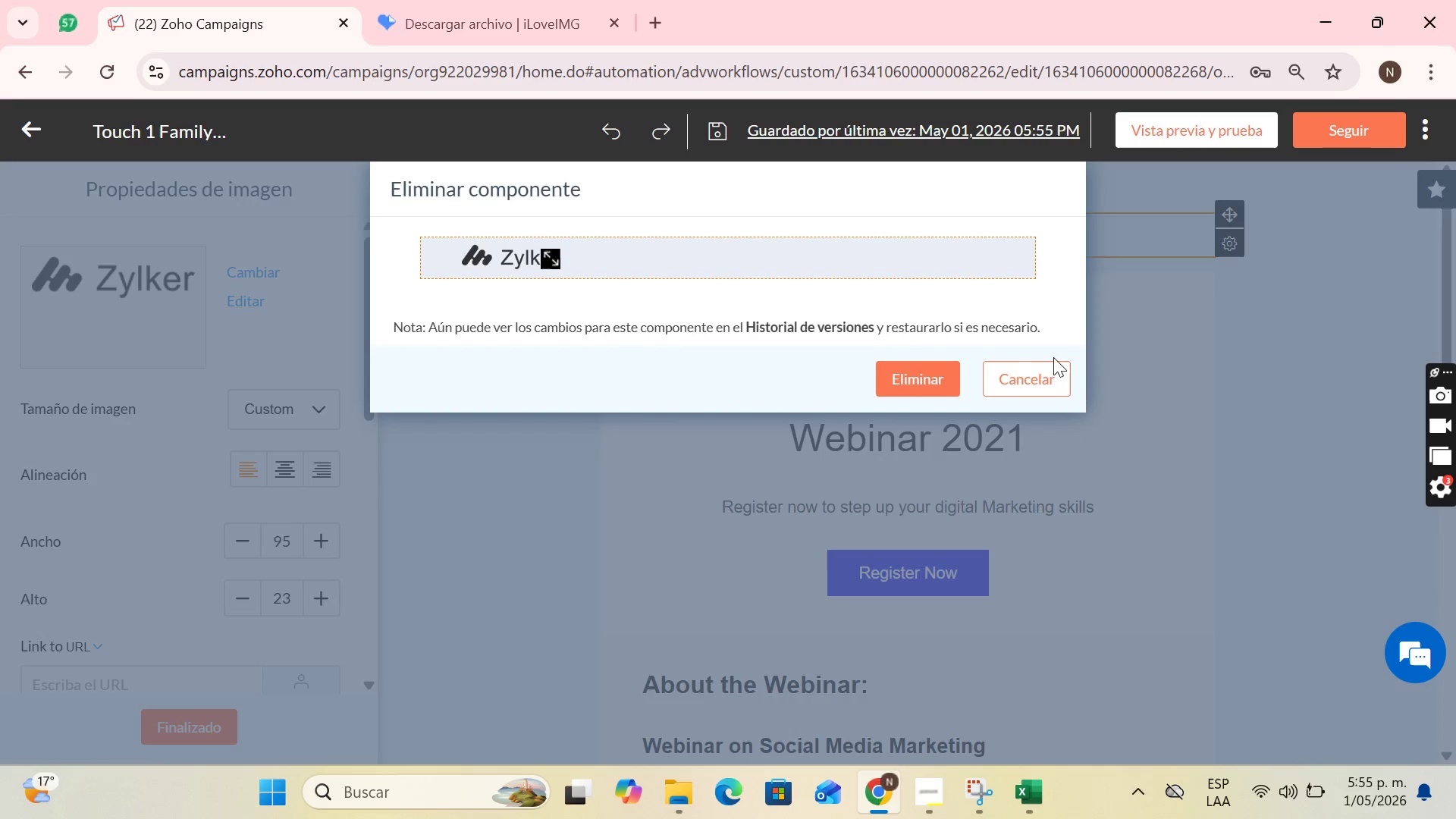 
double_click([1048, 374])
 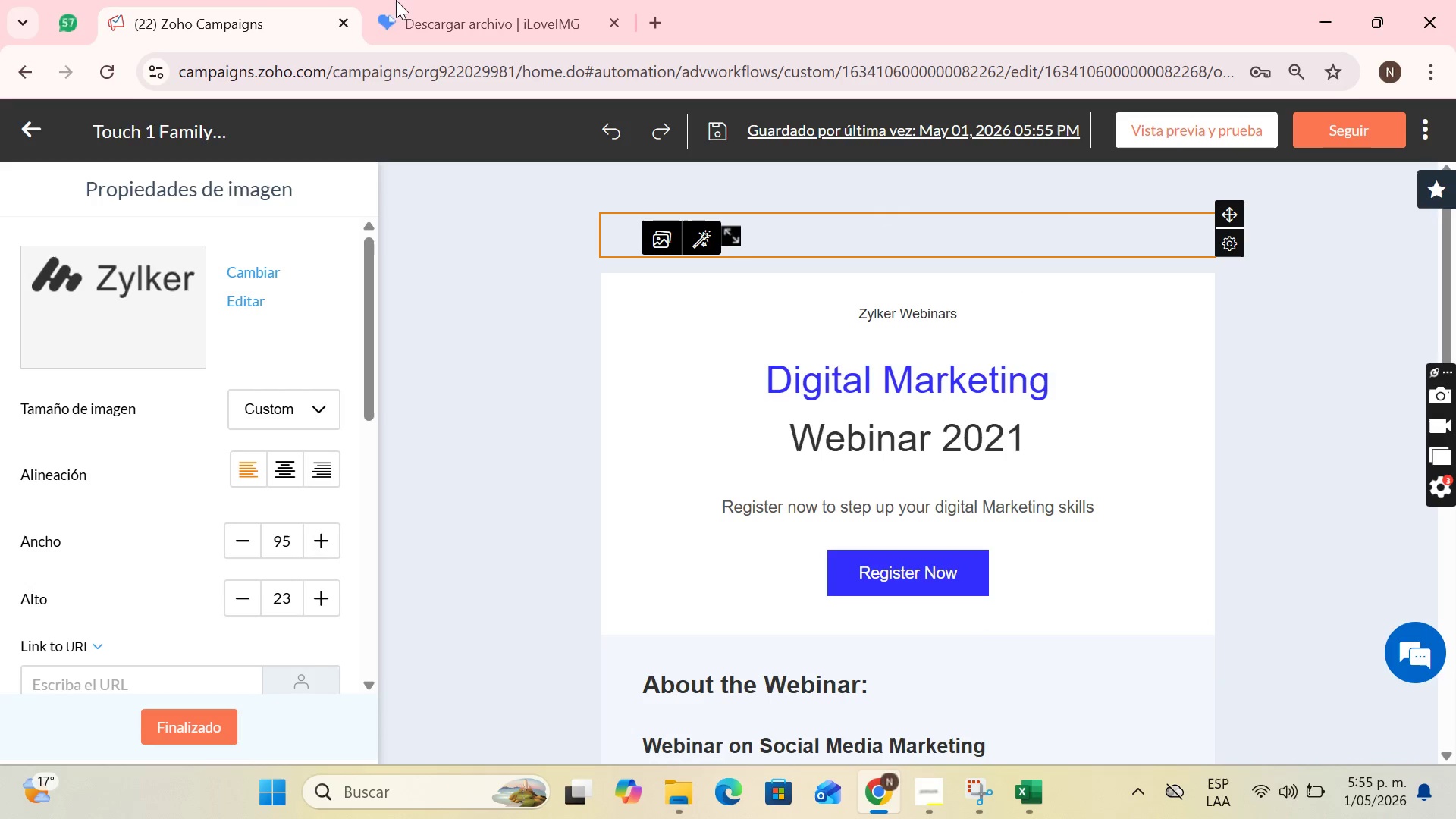 
left_click([650, 1])
 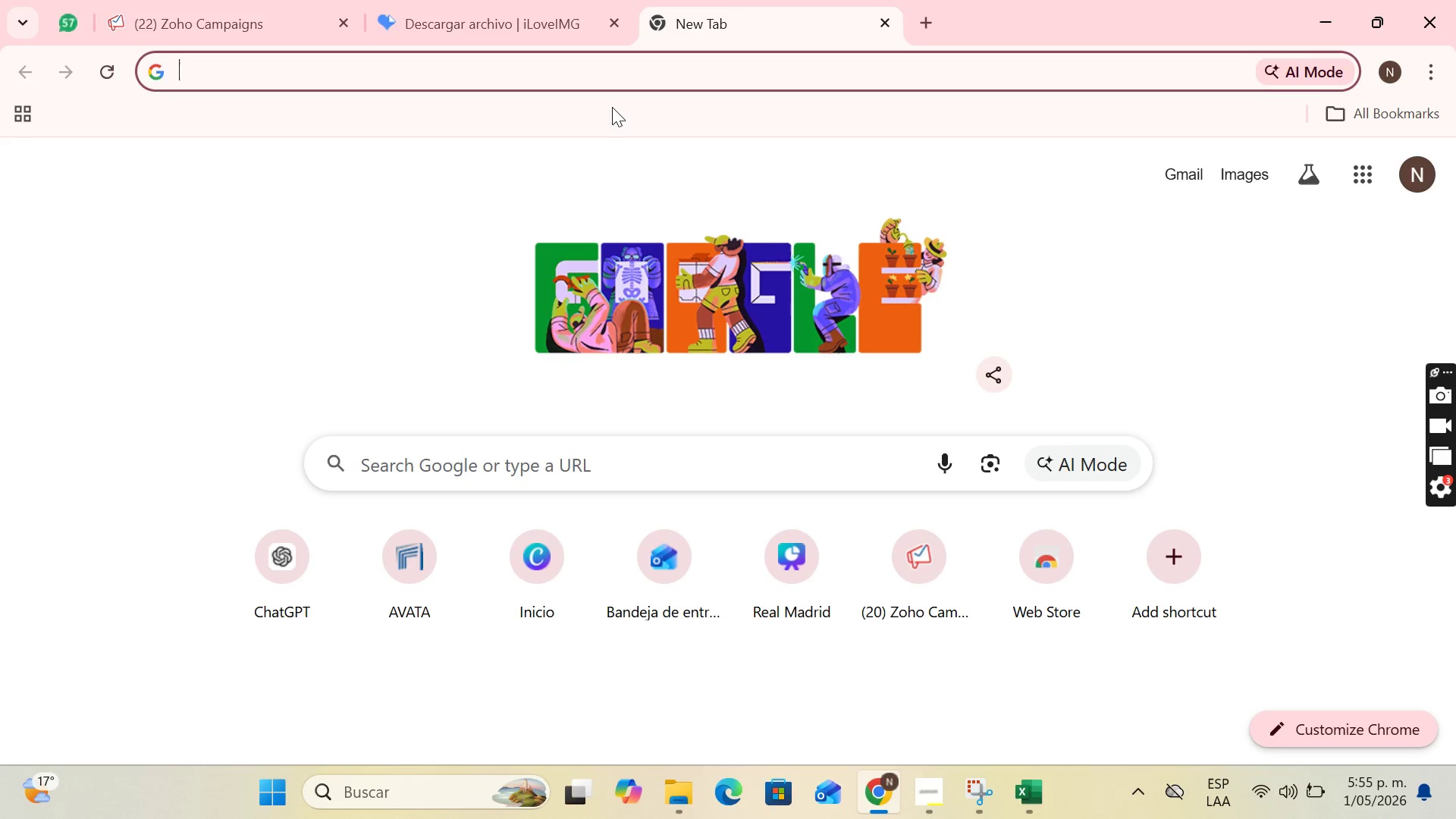 
type(Legal firm logo)
 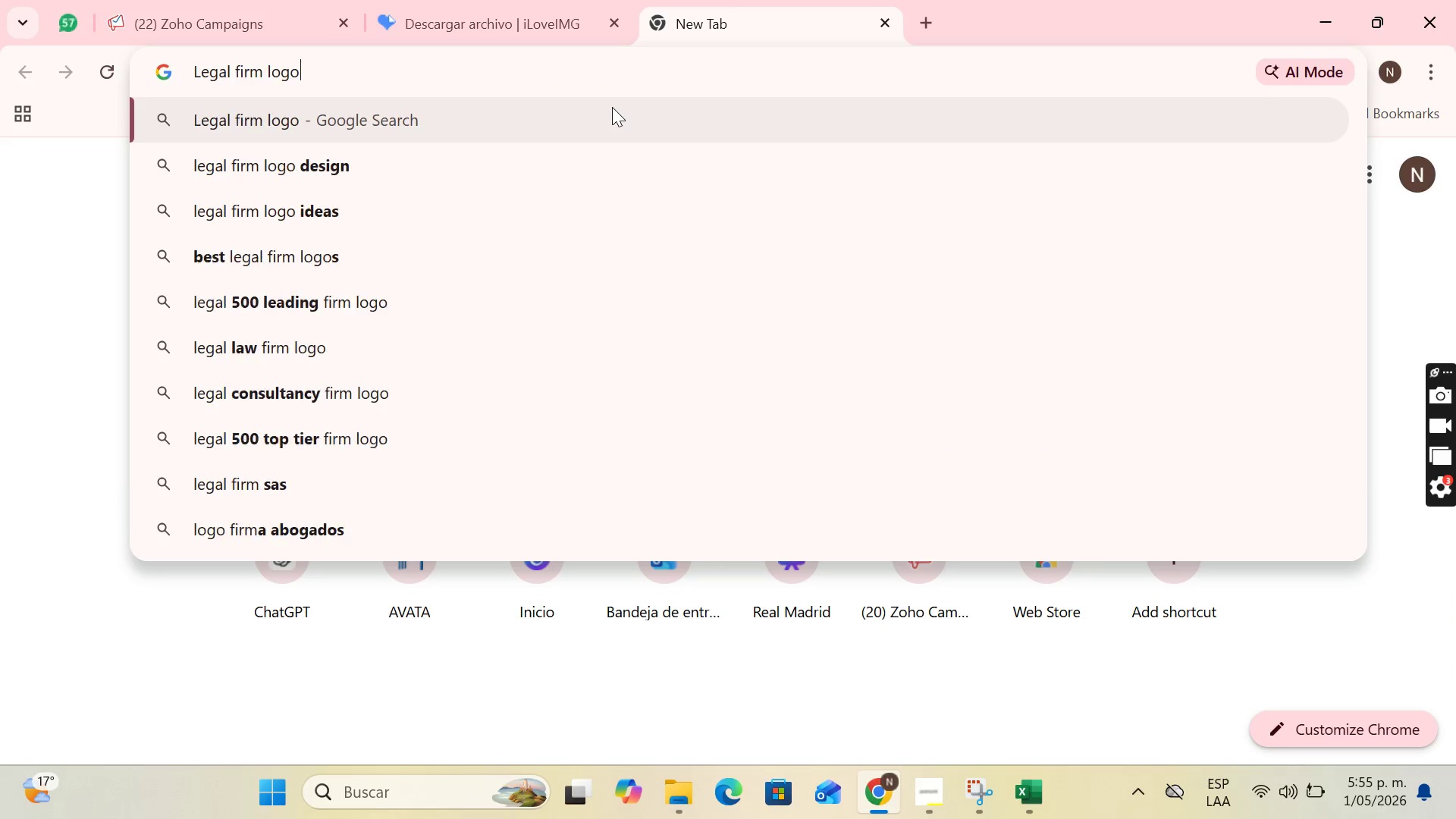 
key(Enter)
 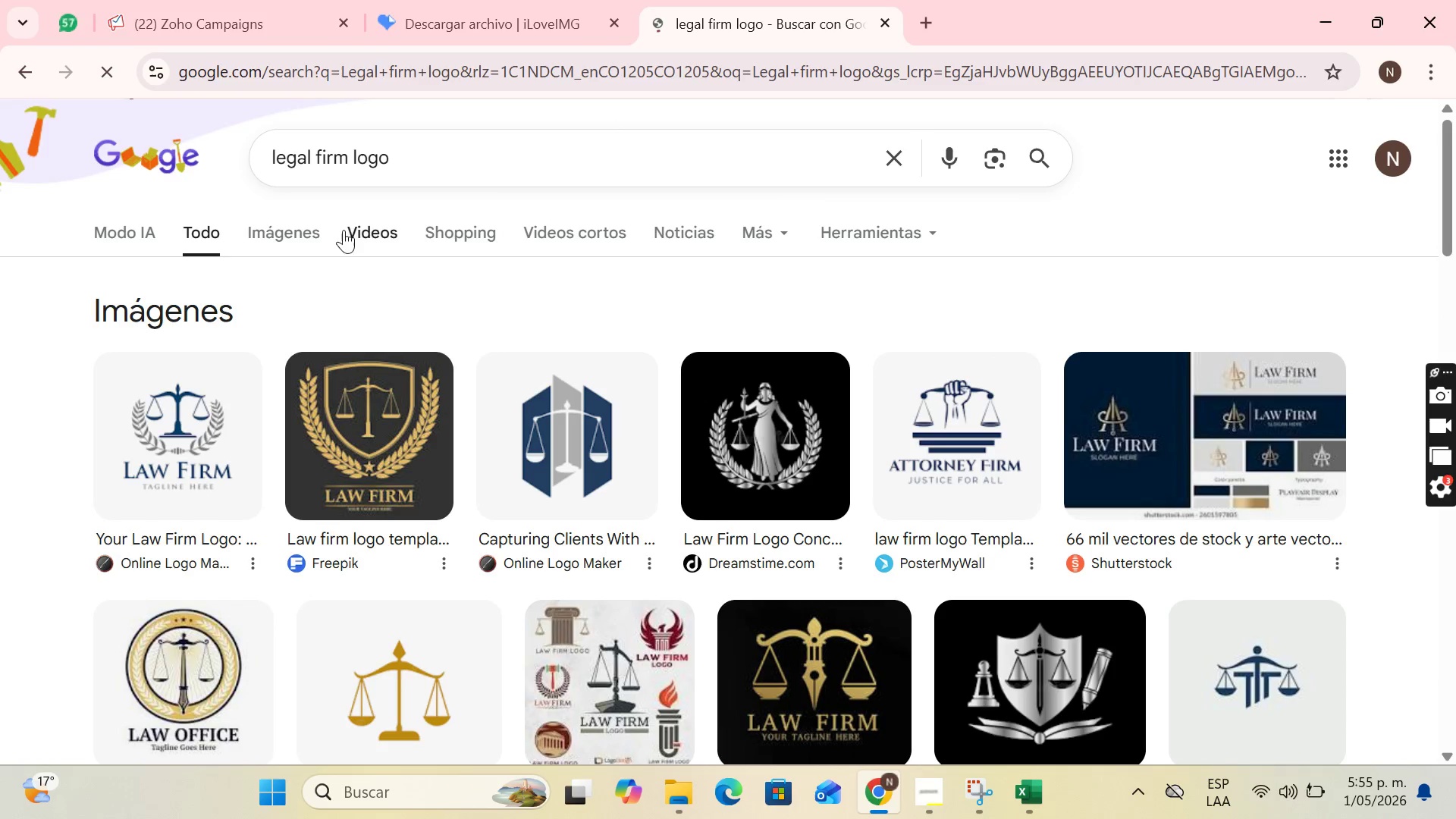 
left_click([271, 230])
 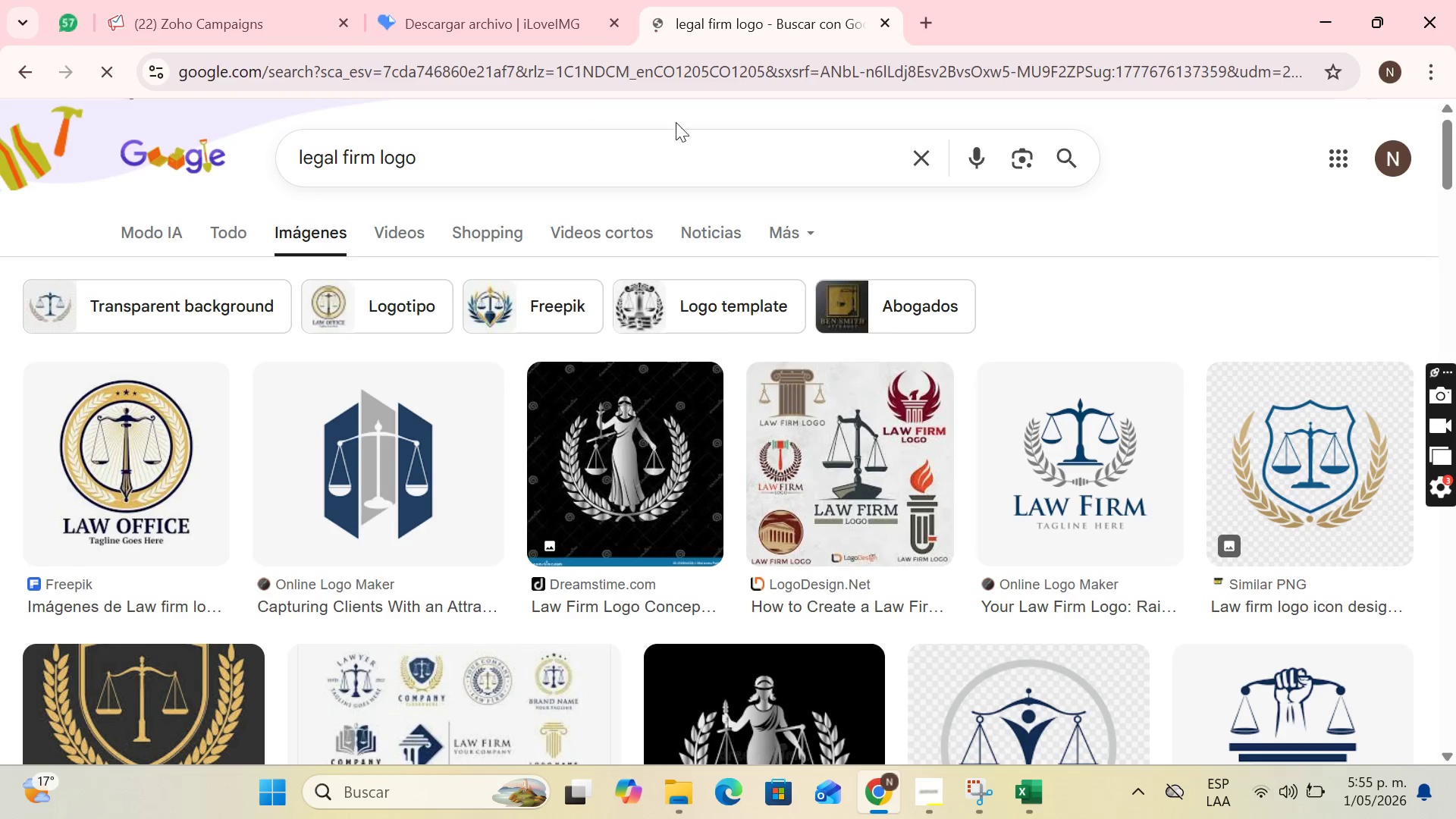 
left_click([656, 167])
 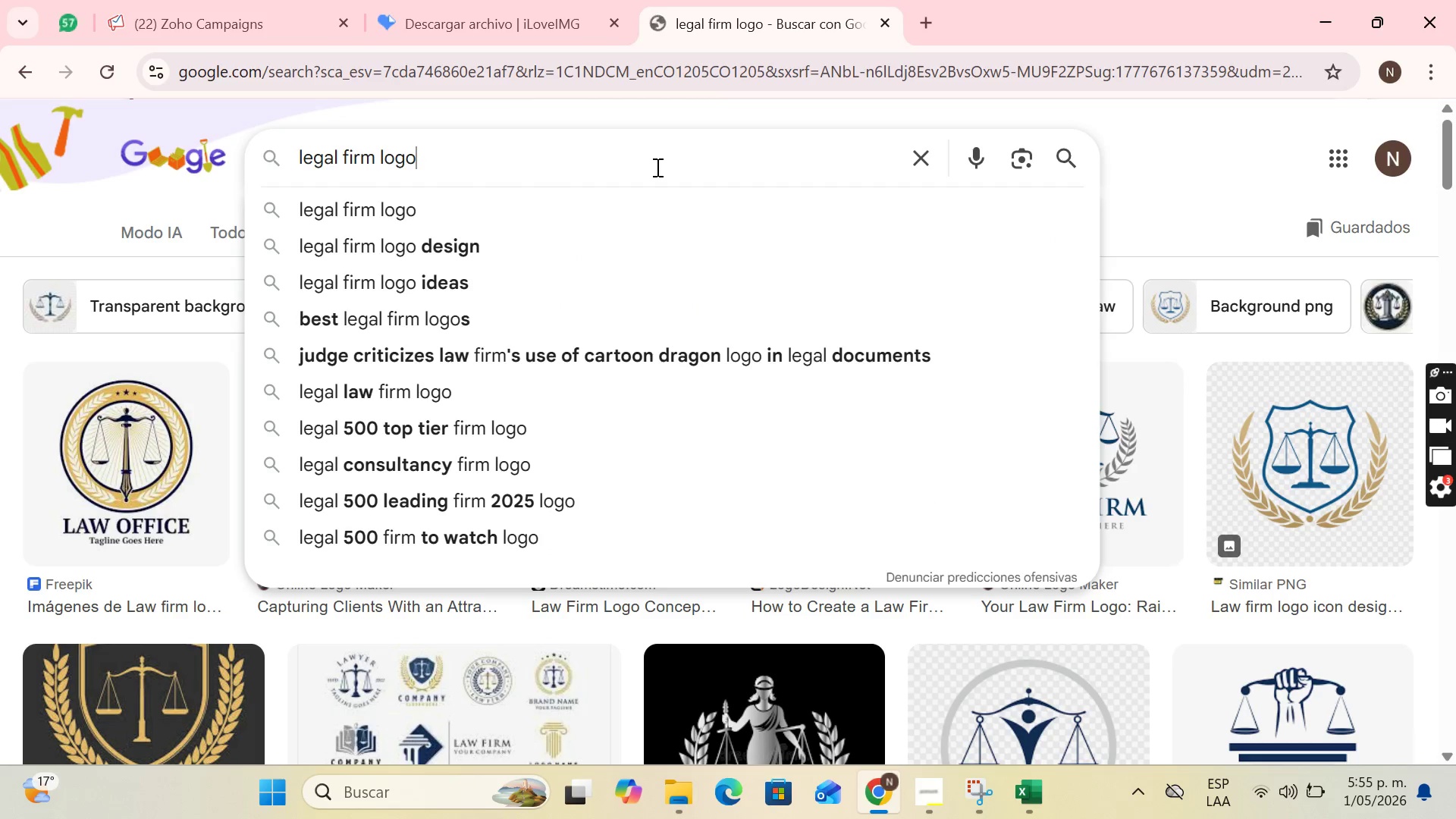 
type( banner)
 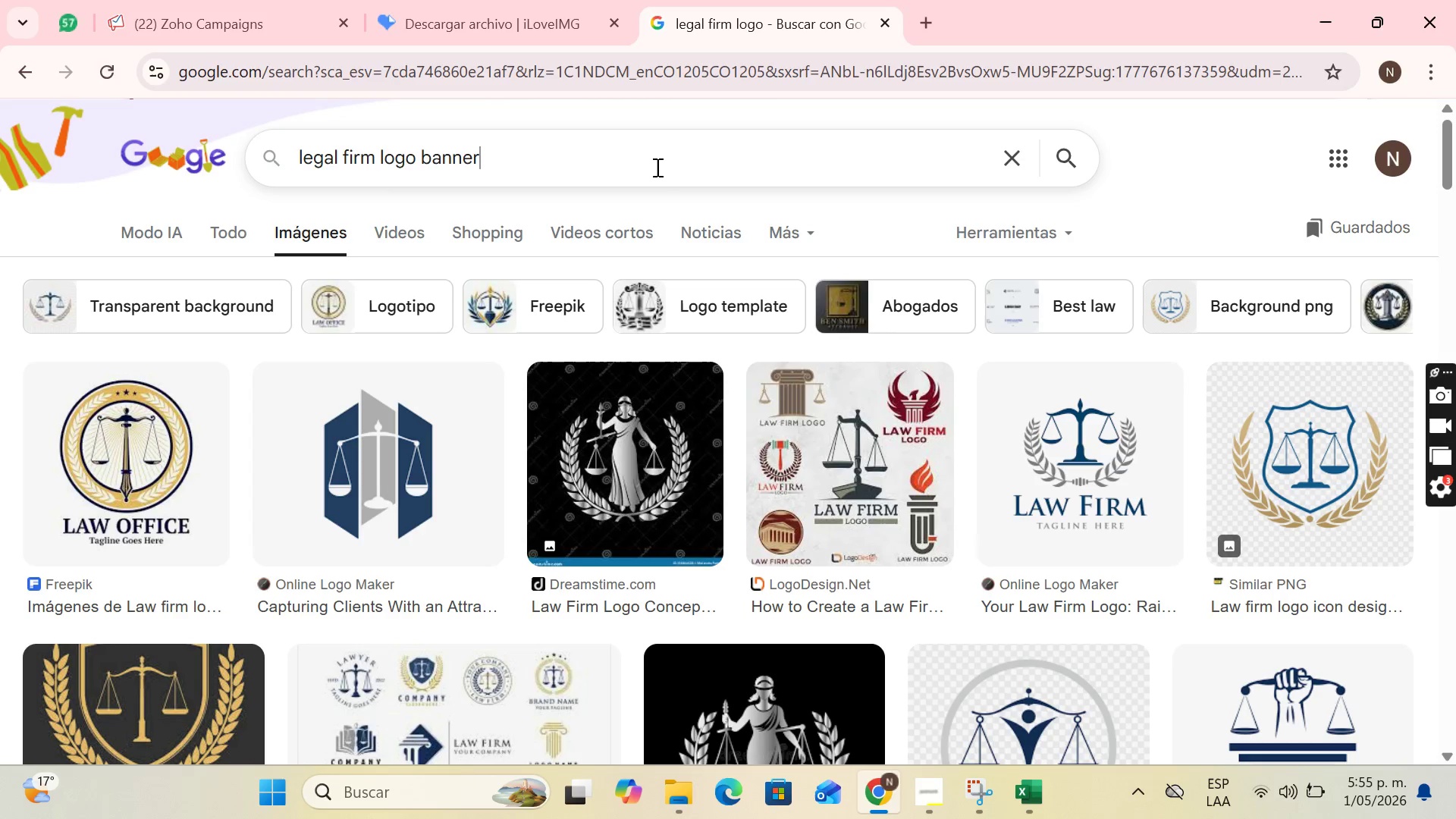 
key(Enter)
 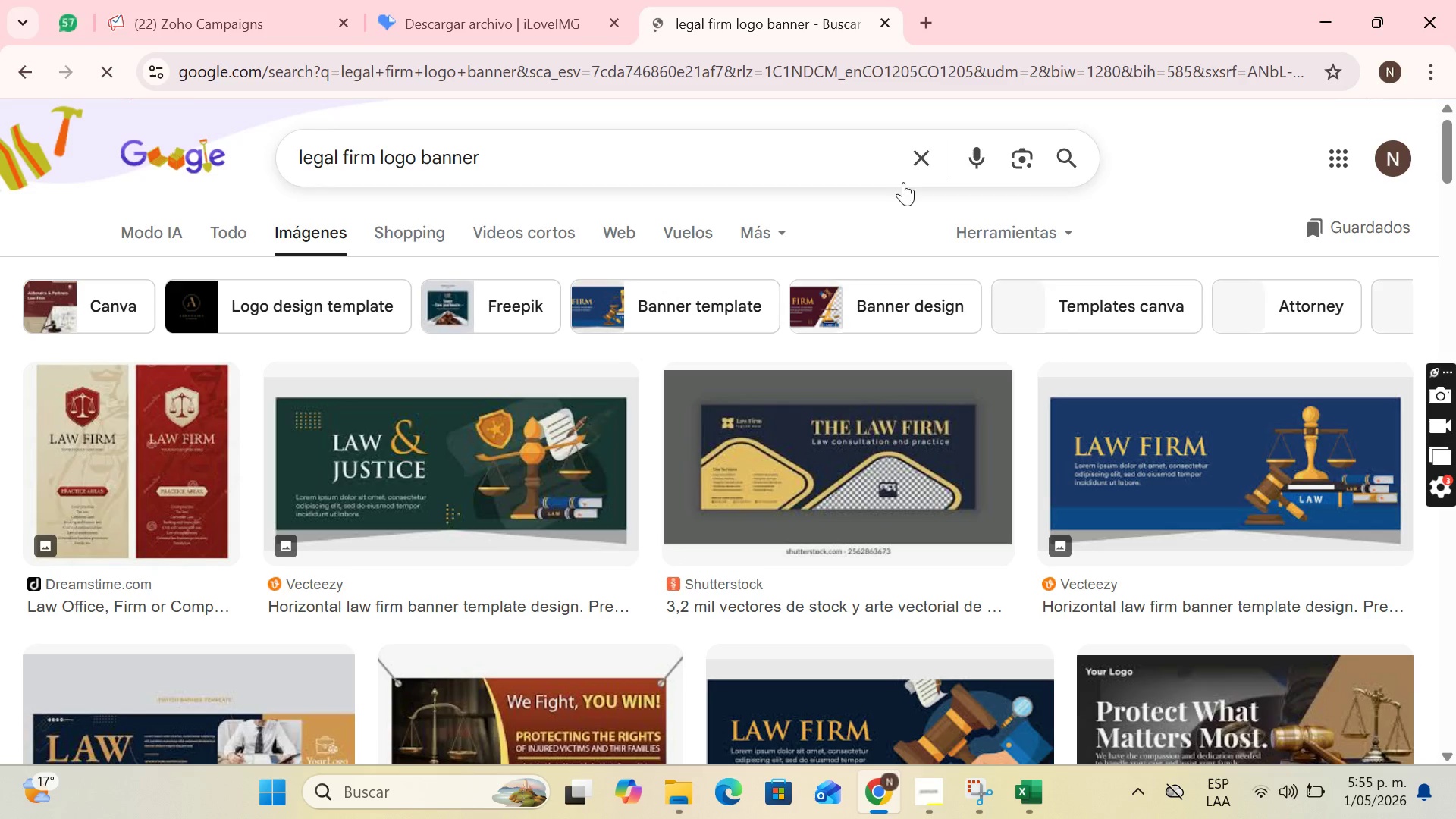 
scroll: coordinate [690, 350], scroll_direction: down, amount: 4.0
 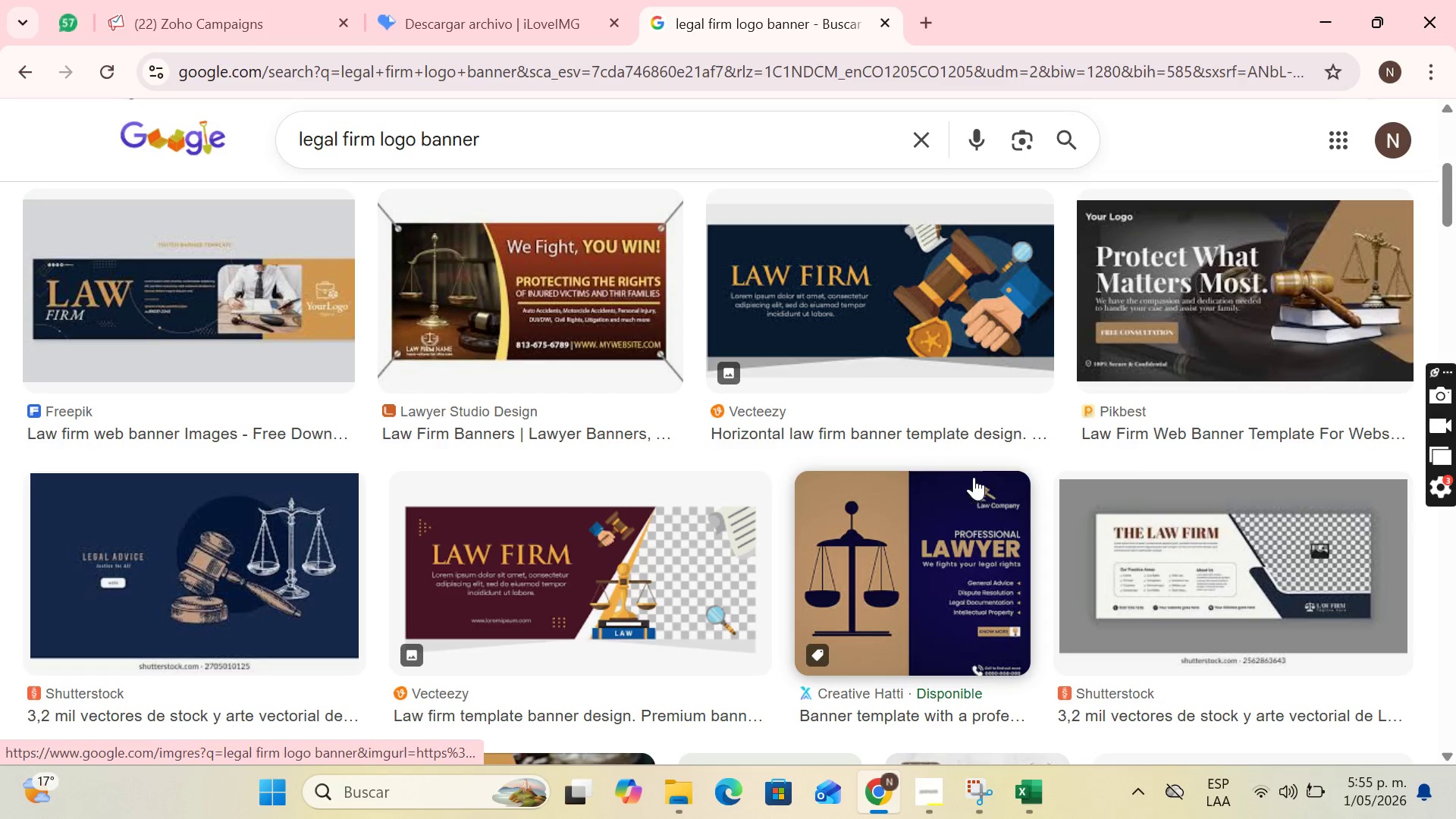 
left_click([667, 586])
 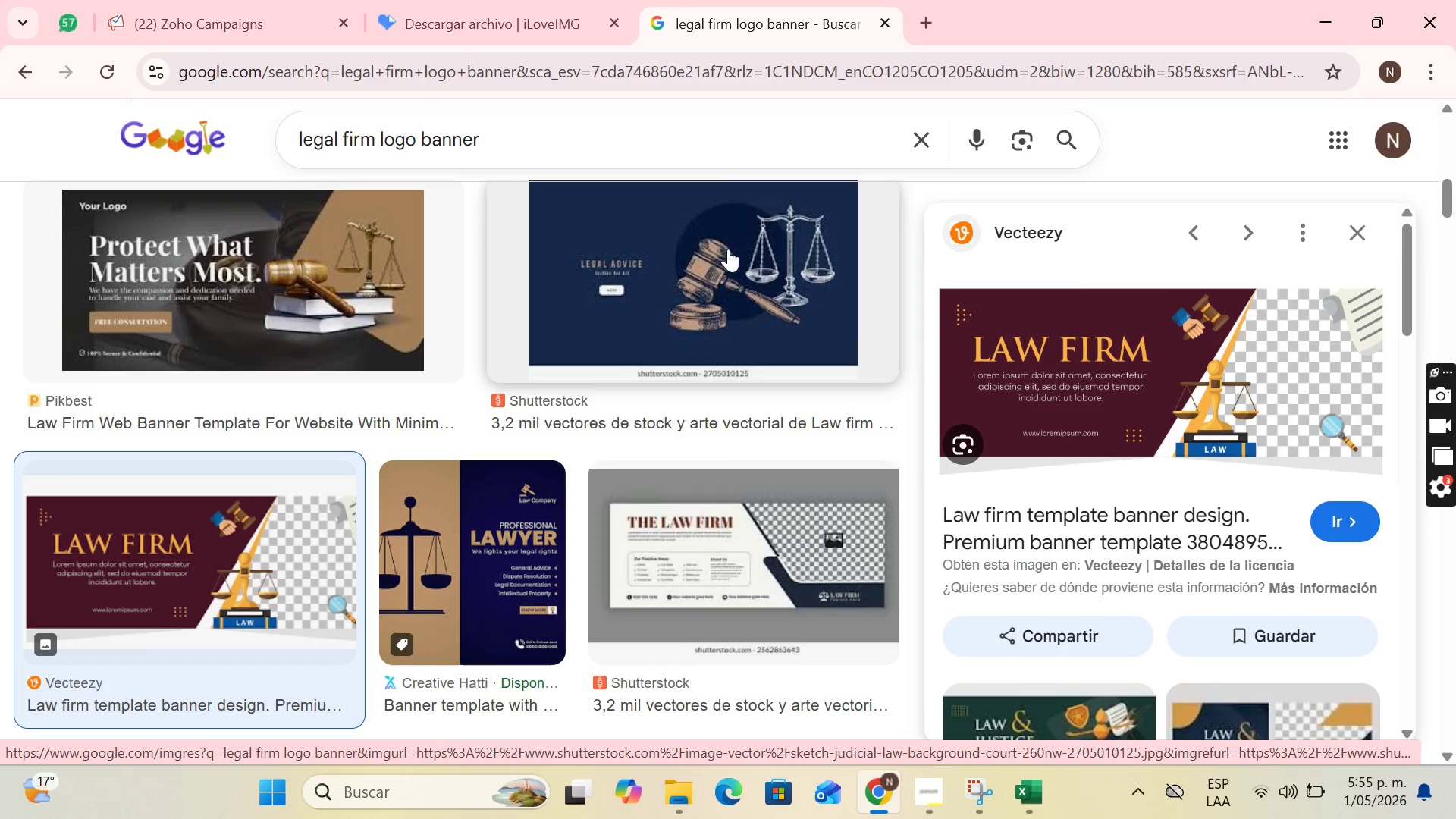 
wait(5.08)
 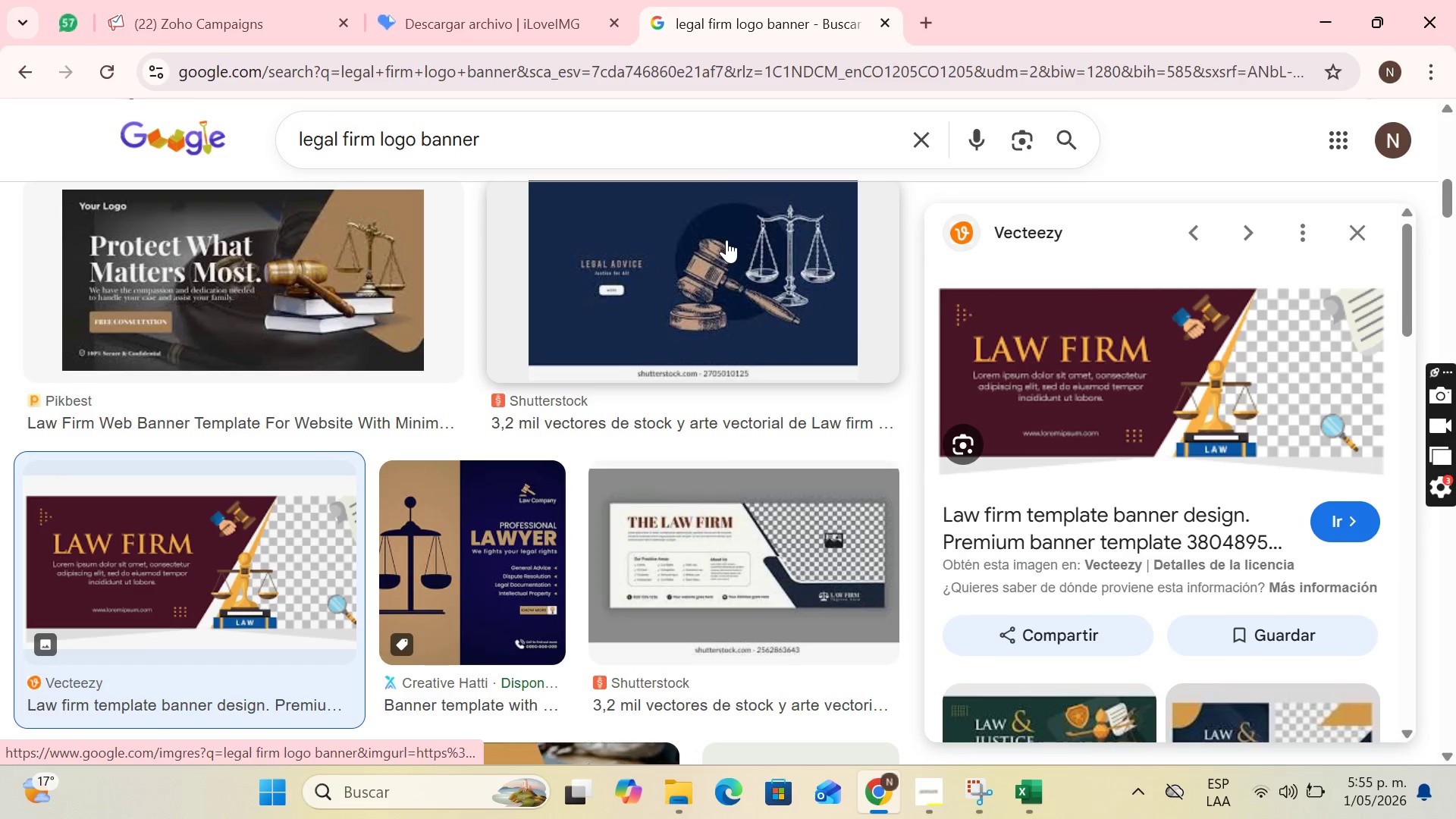 
scroll: coordinate [768, 346], scroll_direction: up, amount: 11.0
 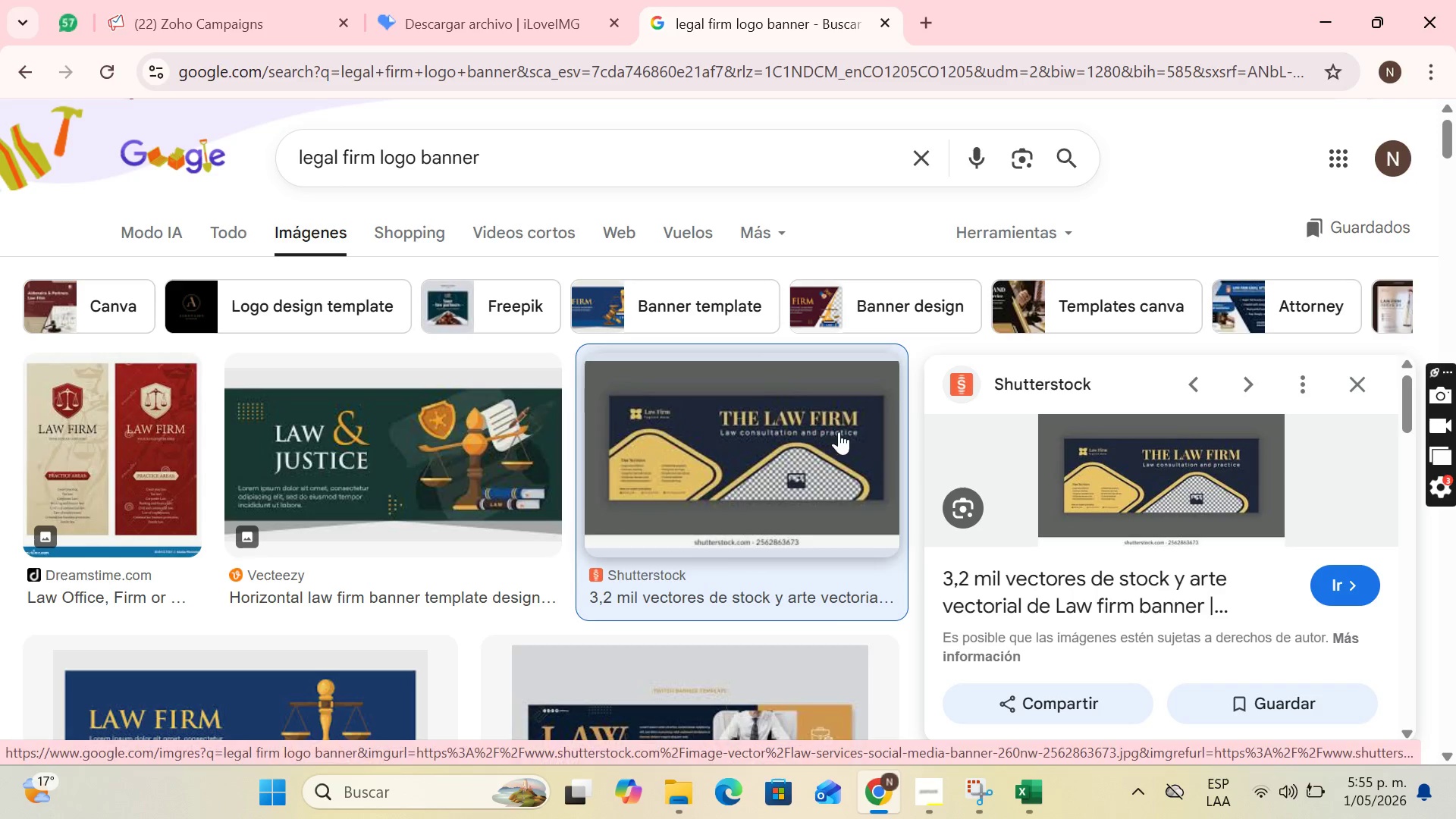 
scroll: coordinate [824, 516], scroll_direction: down, amount: 2.0
 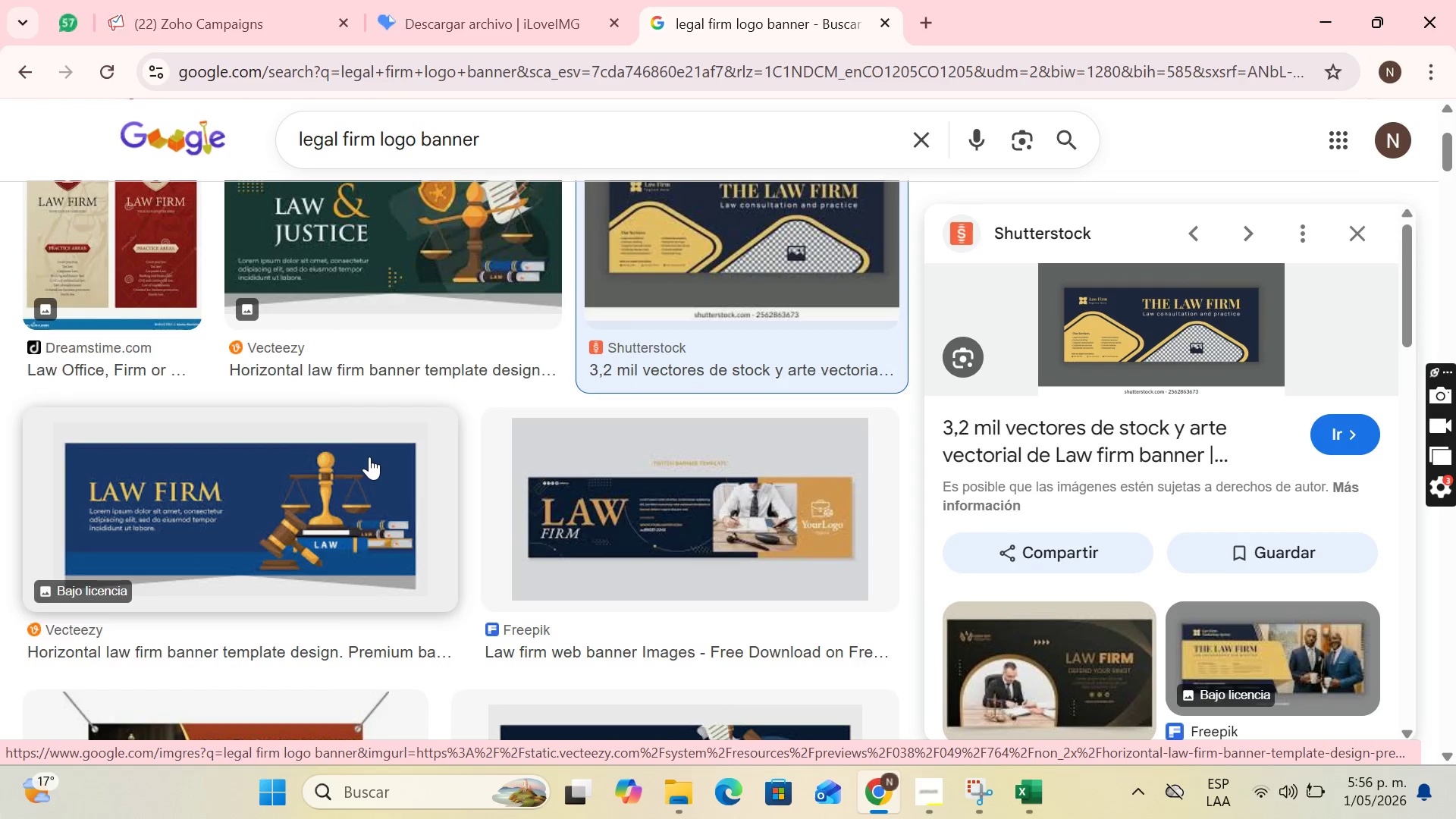 
left_click([369, 457])
 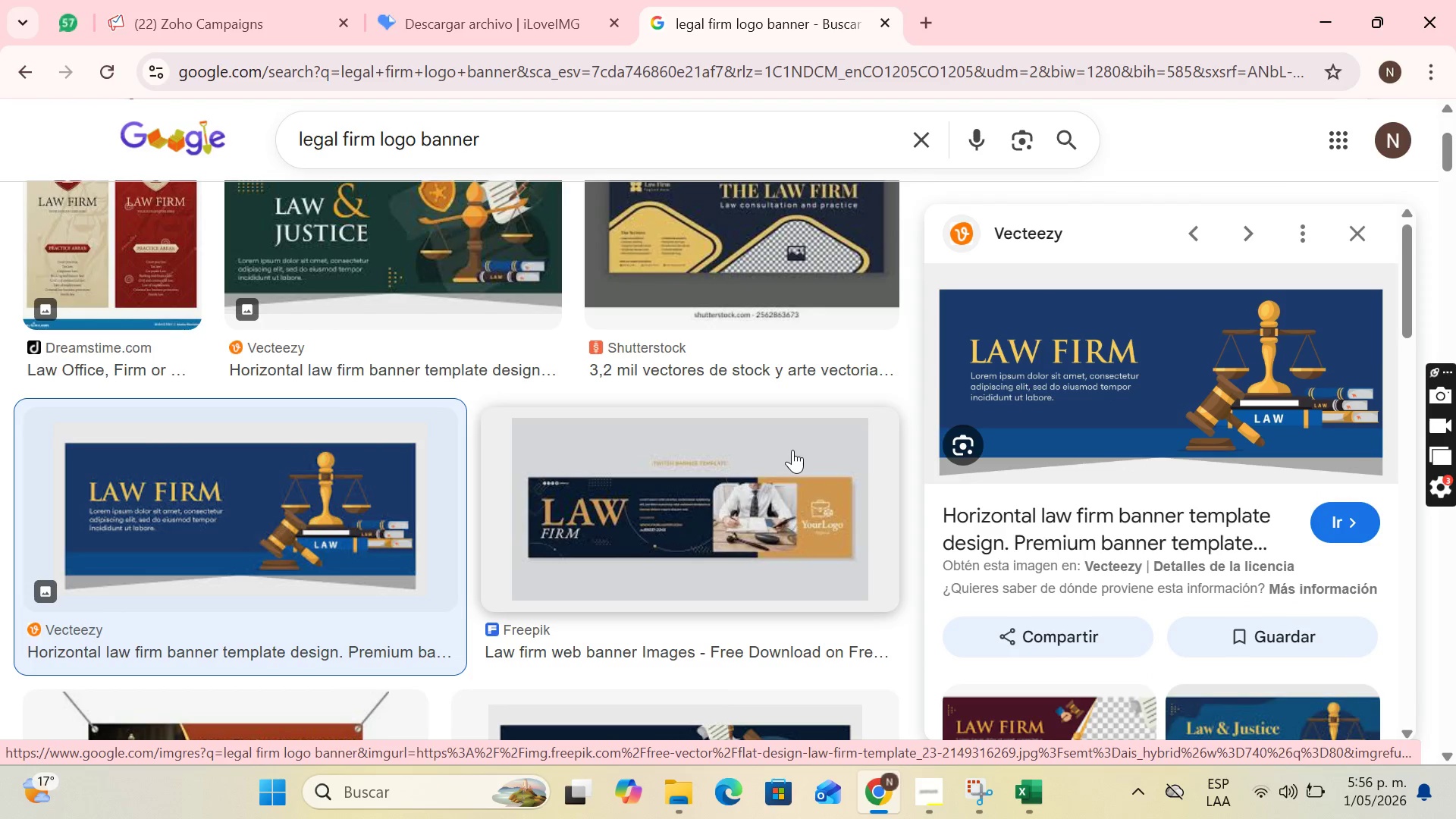 
scroll: coordinate [774, 450], scroll_direction: down, amount: 5.0
 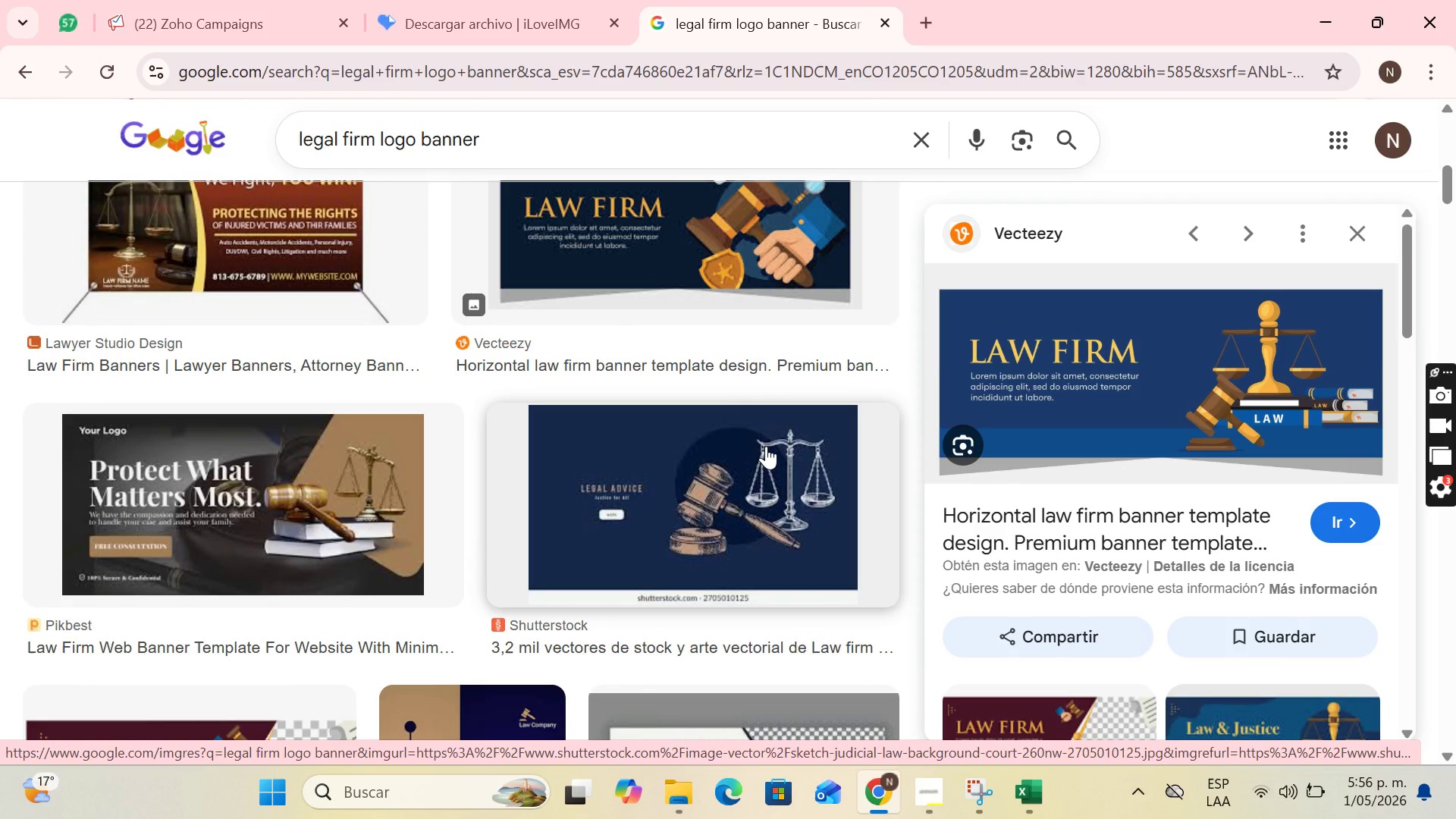 
left_click([766, 446])
 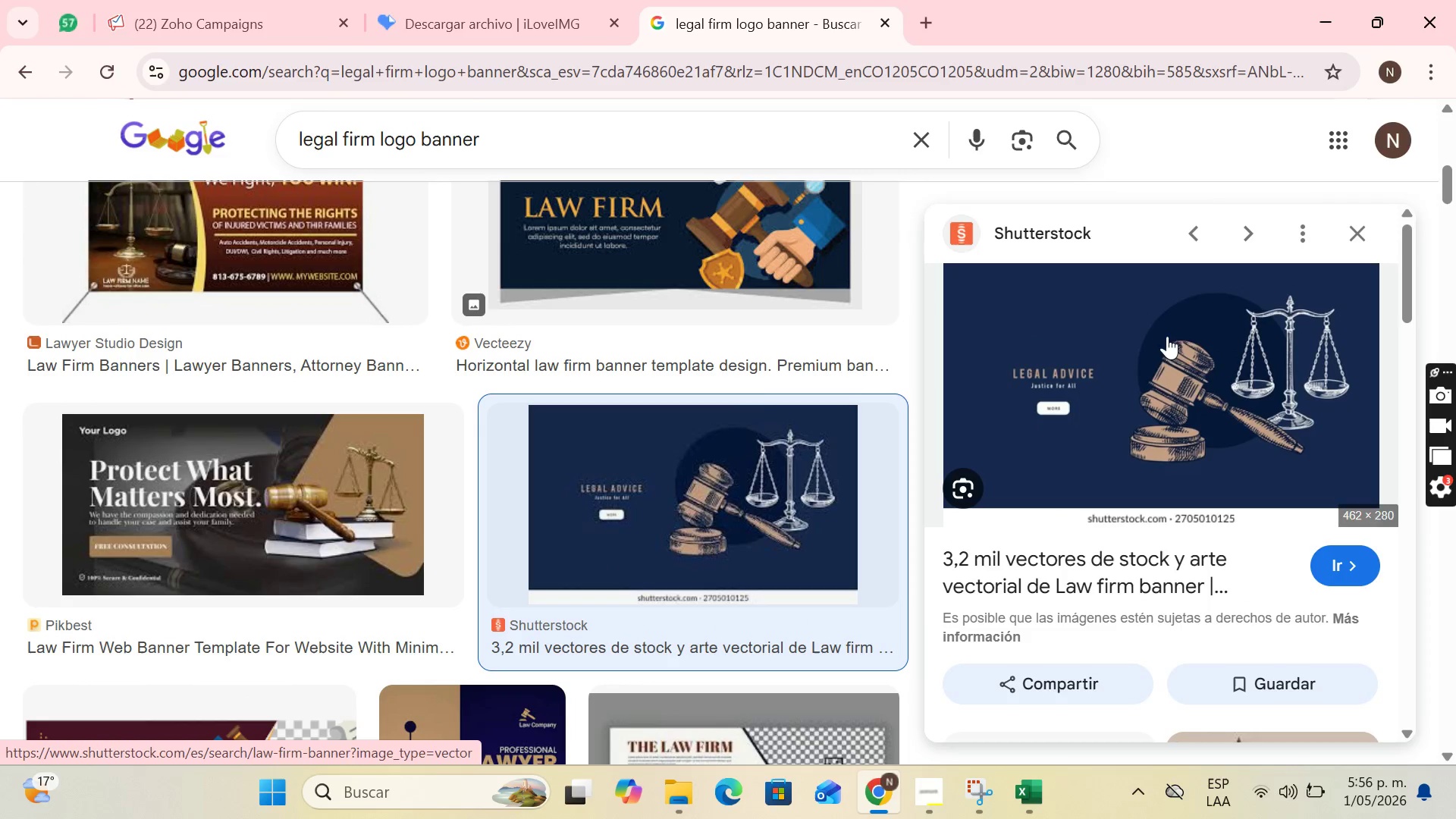 
scroll: coordinate [488, 488], scroll_direction: down, amount: 5.0
 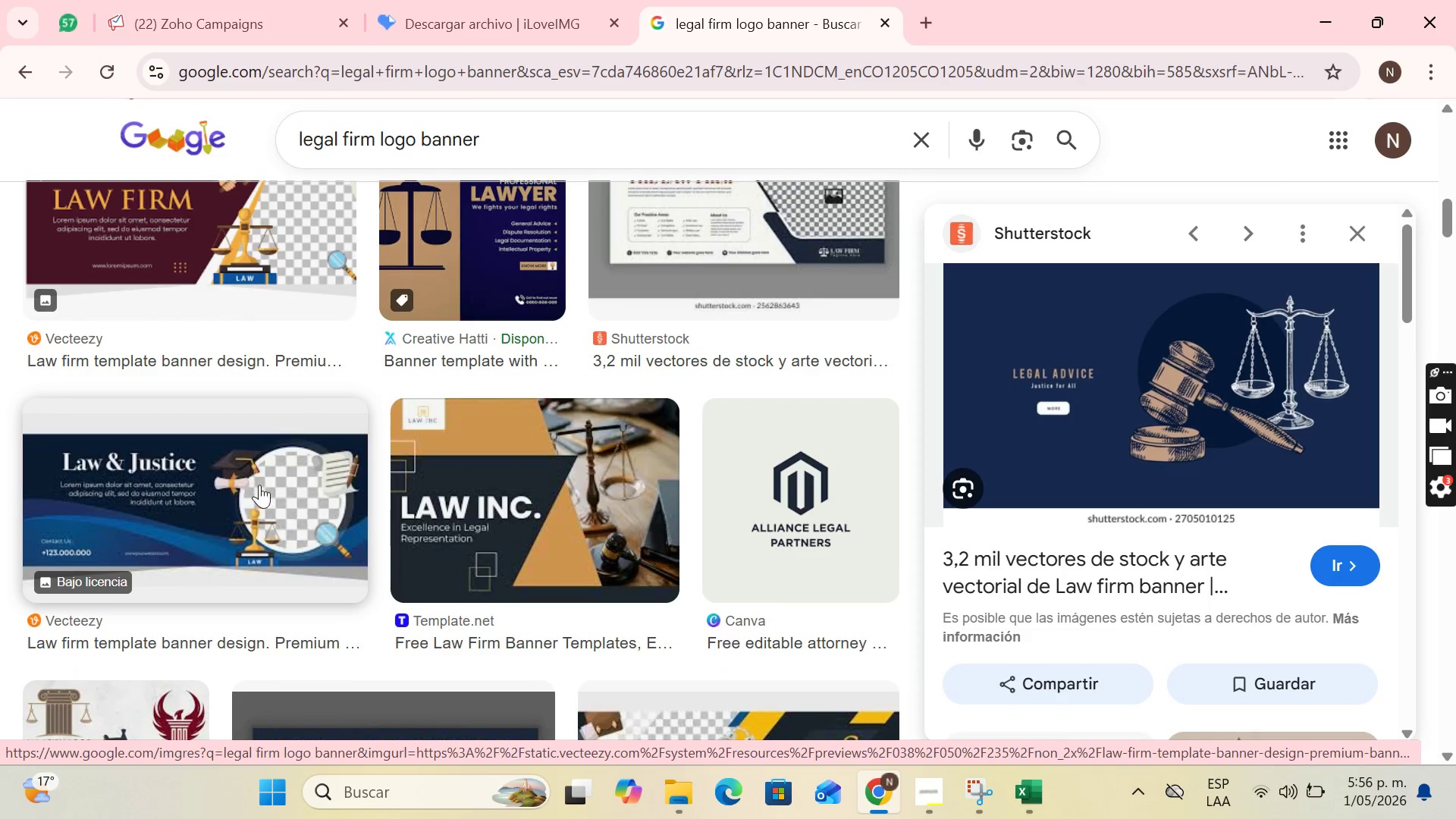 
scroll: coordinate [266, 461], scroll_direction: up, amount: 12.0
 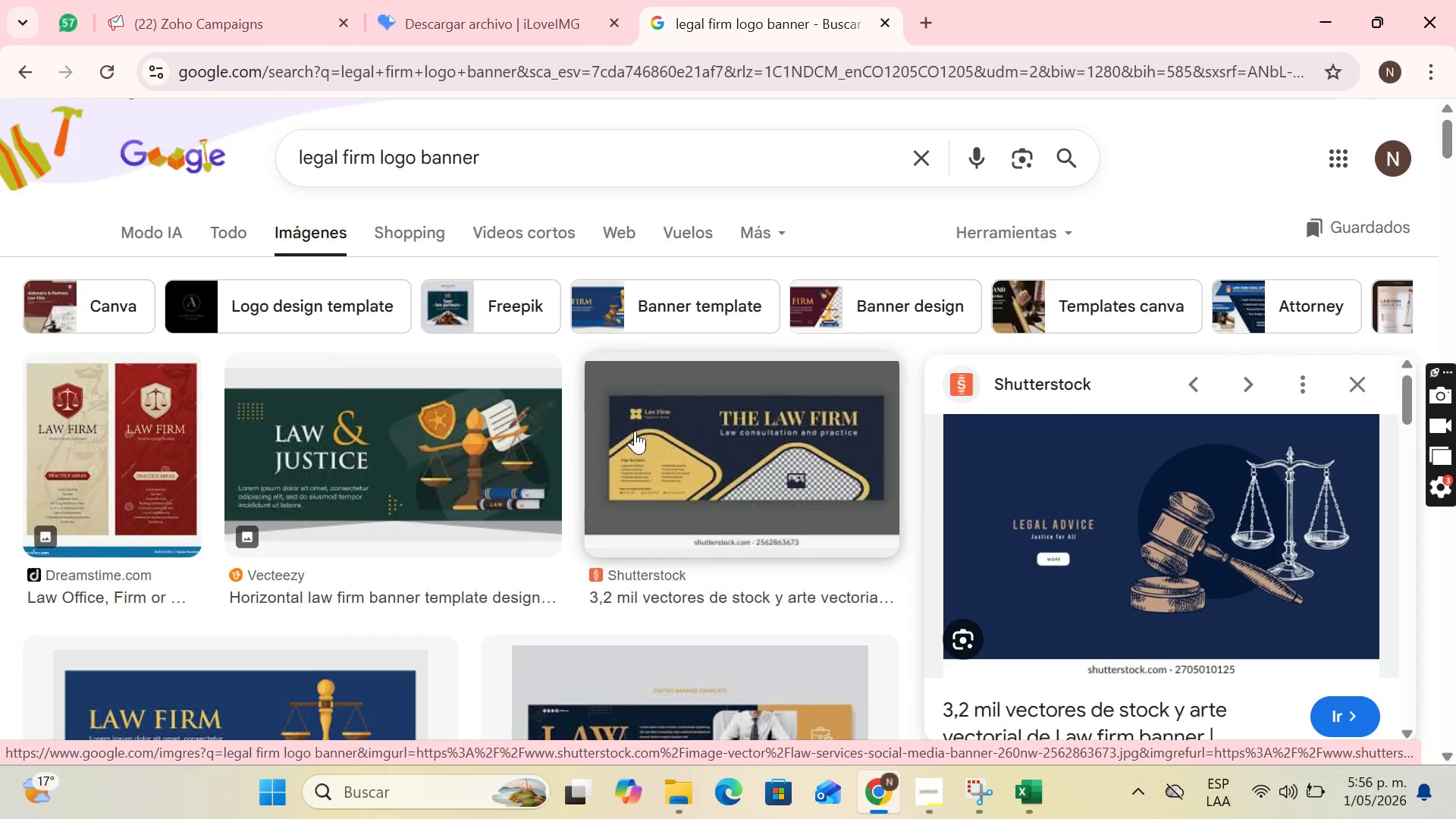 
scroll: coordinate [724, 444], scroll_direction: down, amount: 16.0
 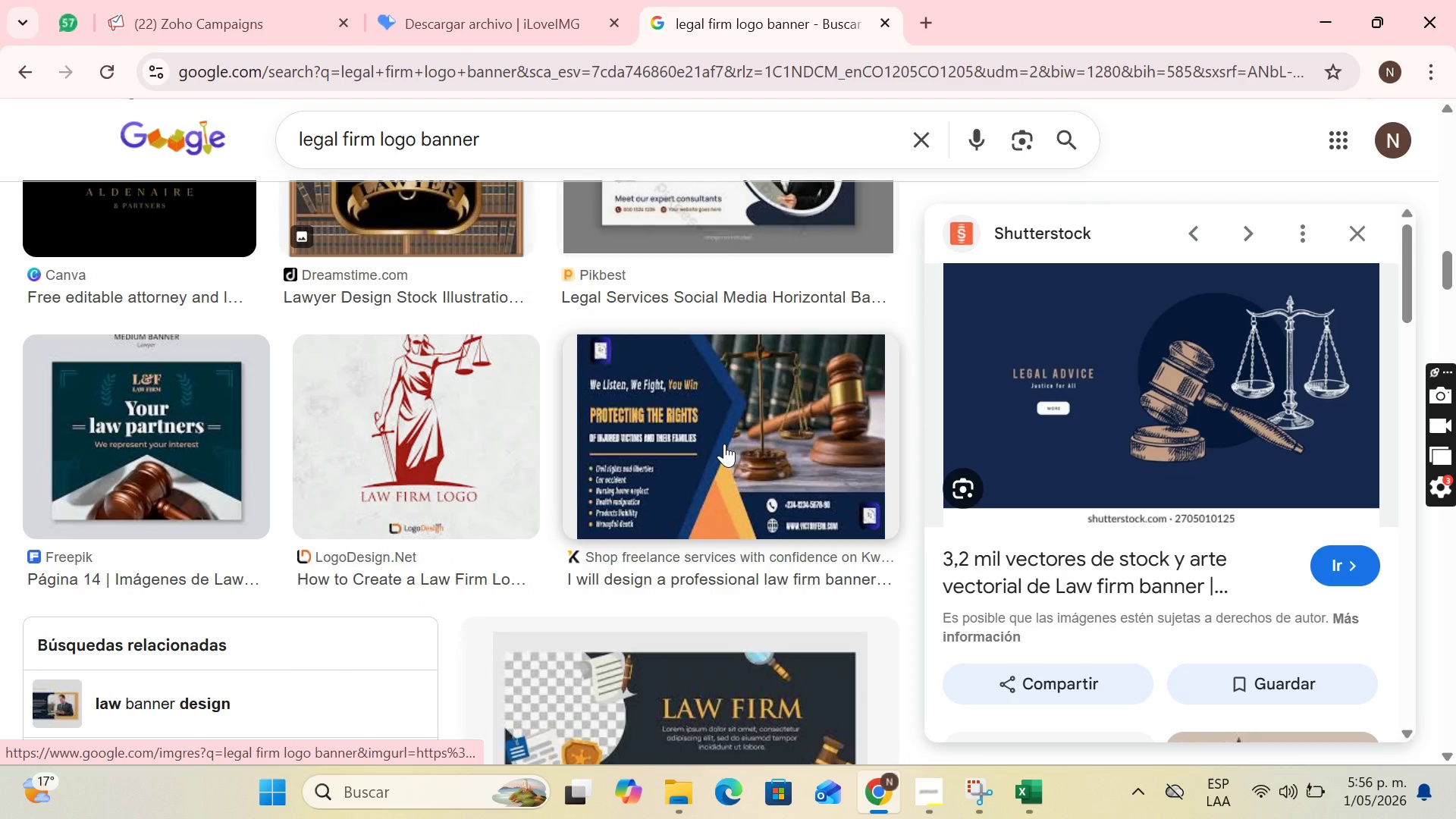 
scroll: coordinate [750, 442], scroll_direction: up, amount: 22.0
 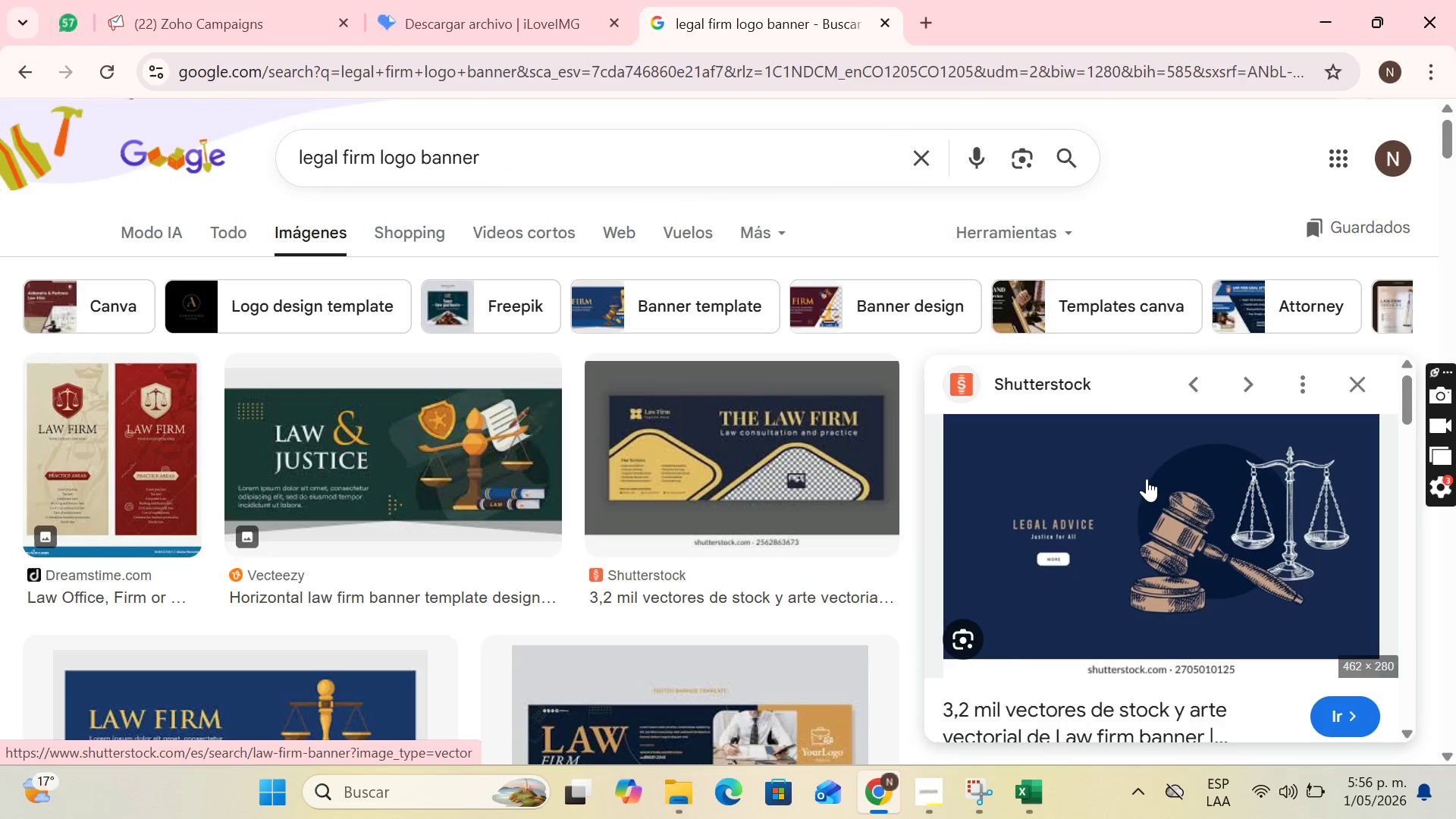 
right_click([1151, 478])
 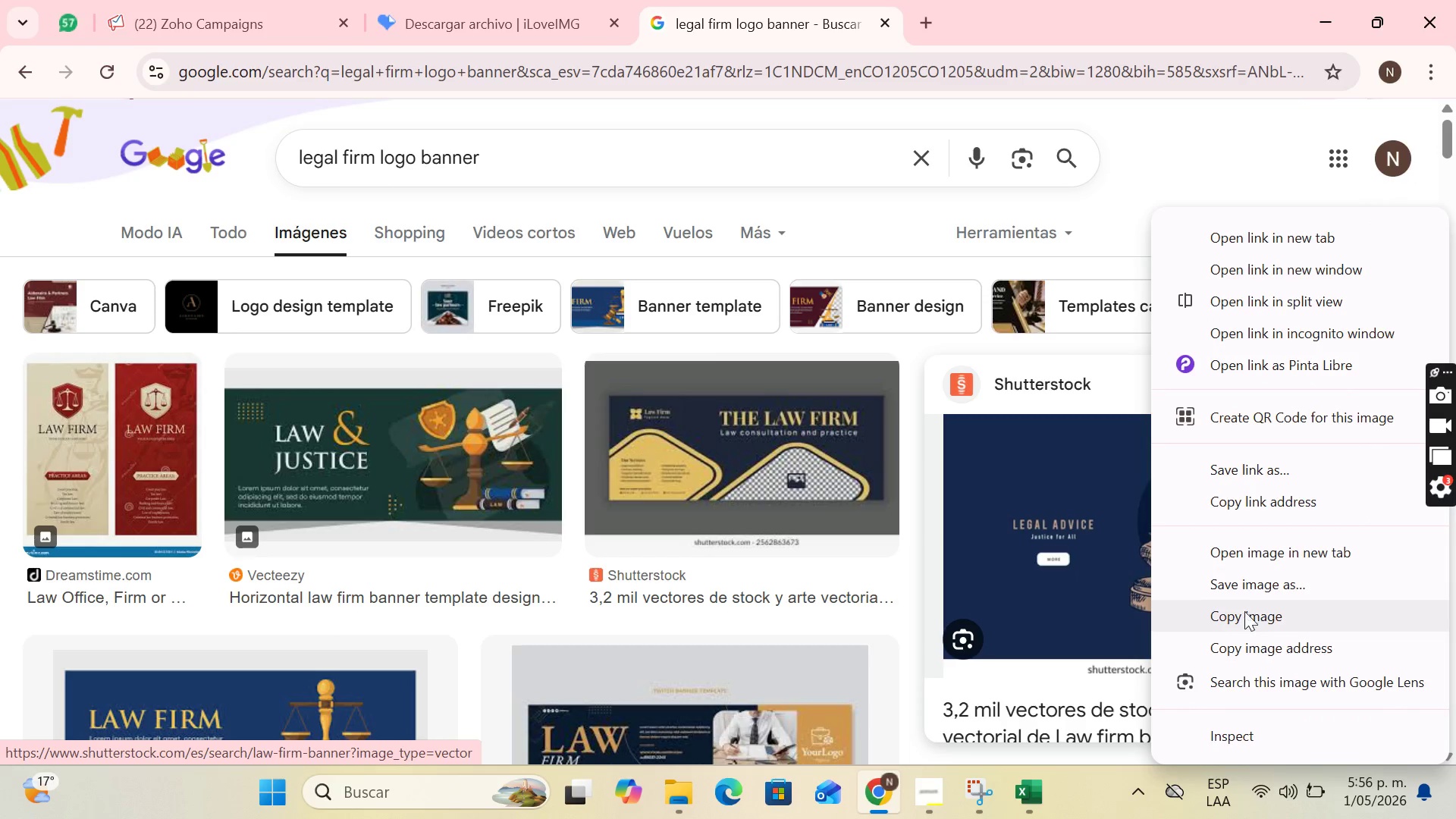 
left_click([1239, 586])
 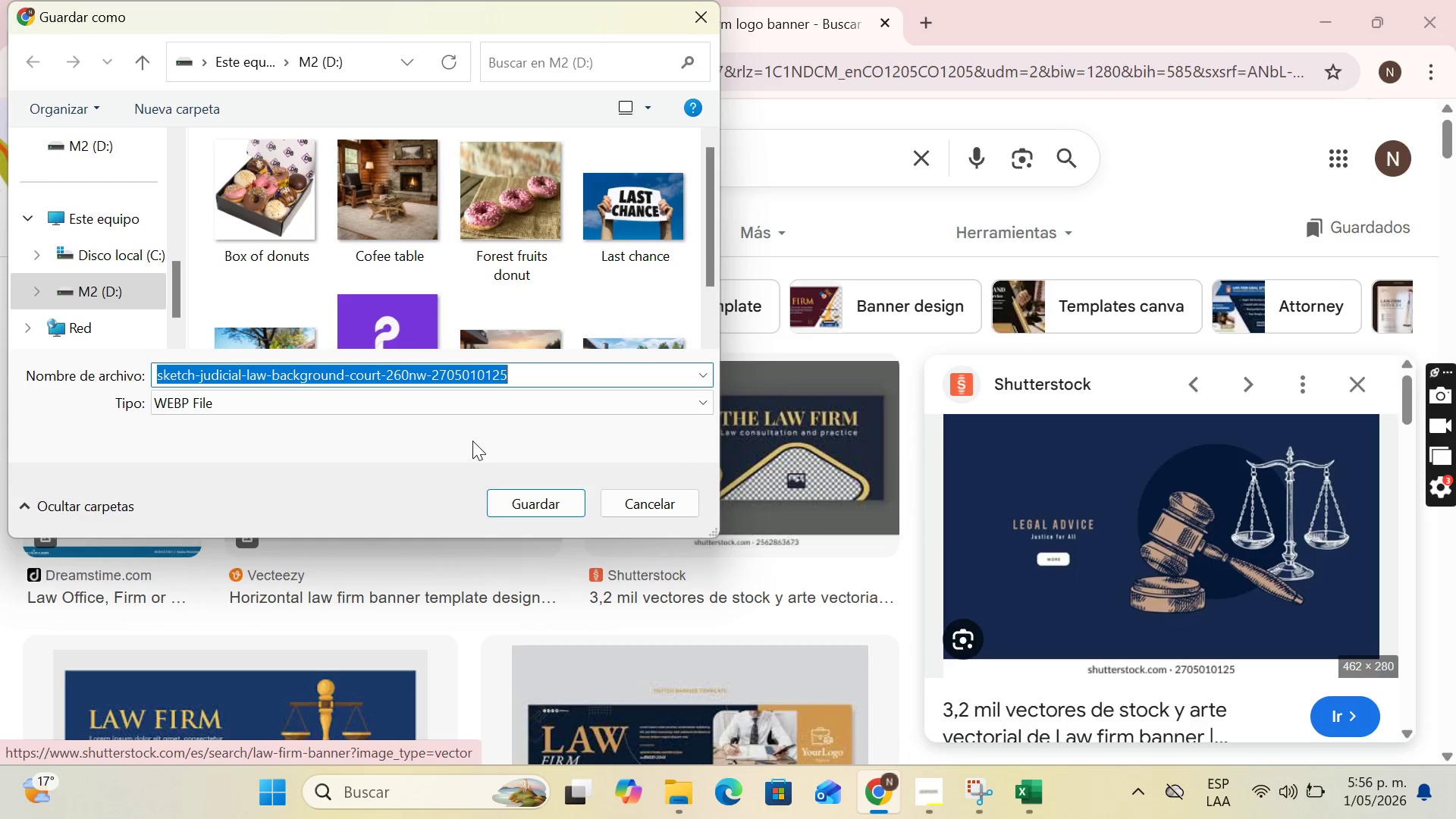 
type(Legal Firm o)
key(Backspace)
type(logo)
 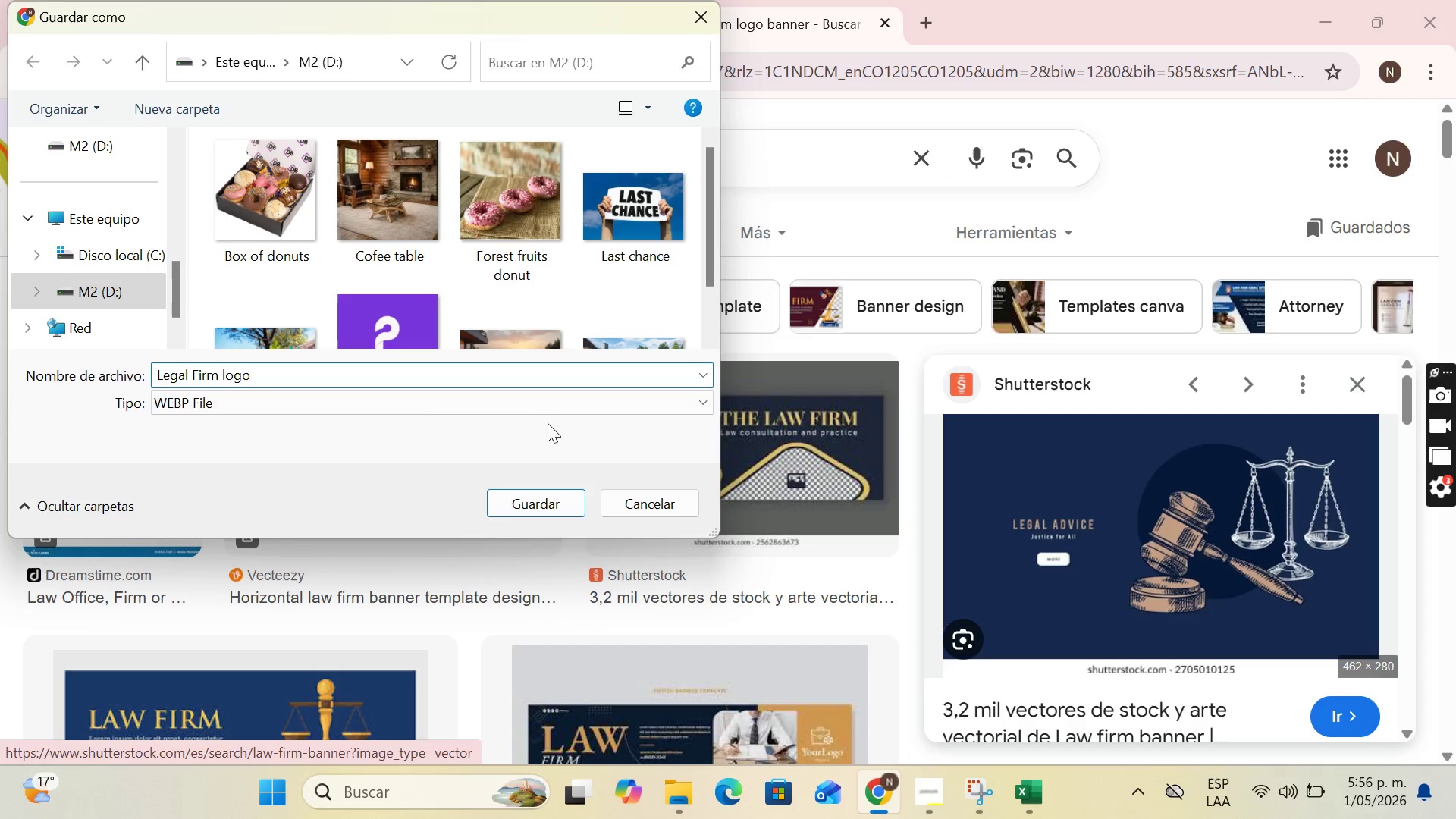 
double_click([551, 410])
 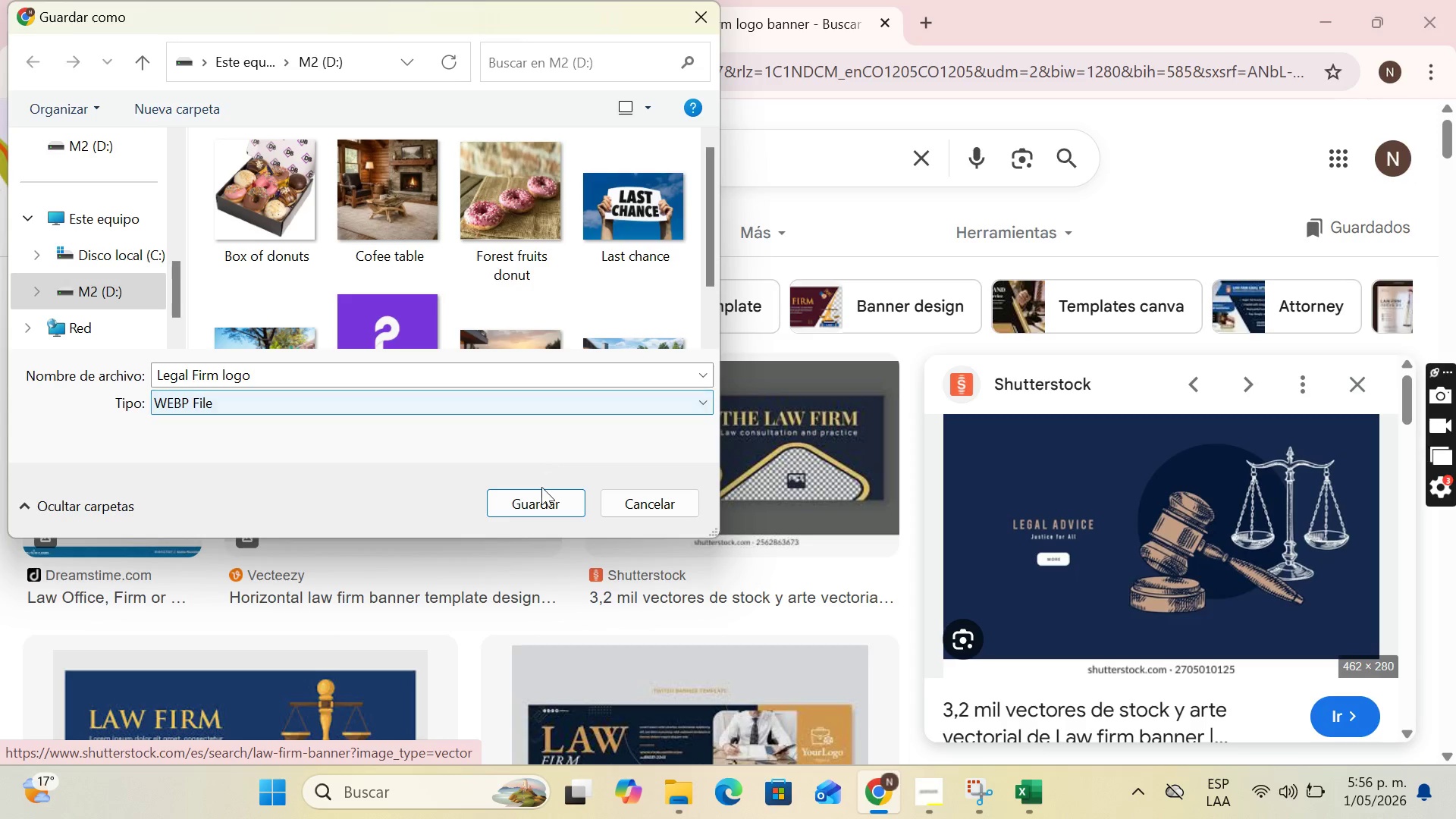 
left_click([541, 488])
 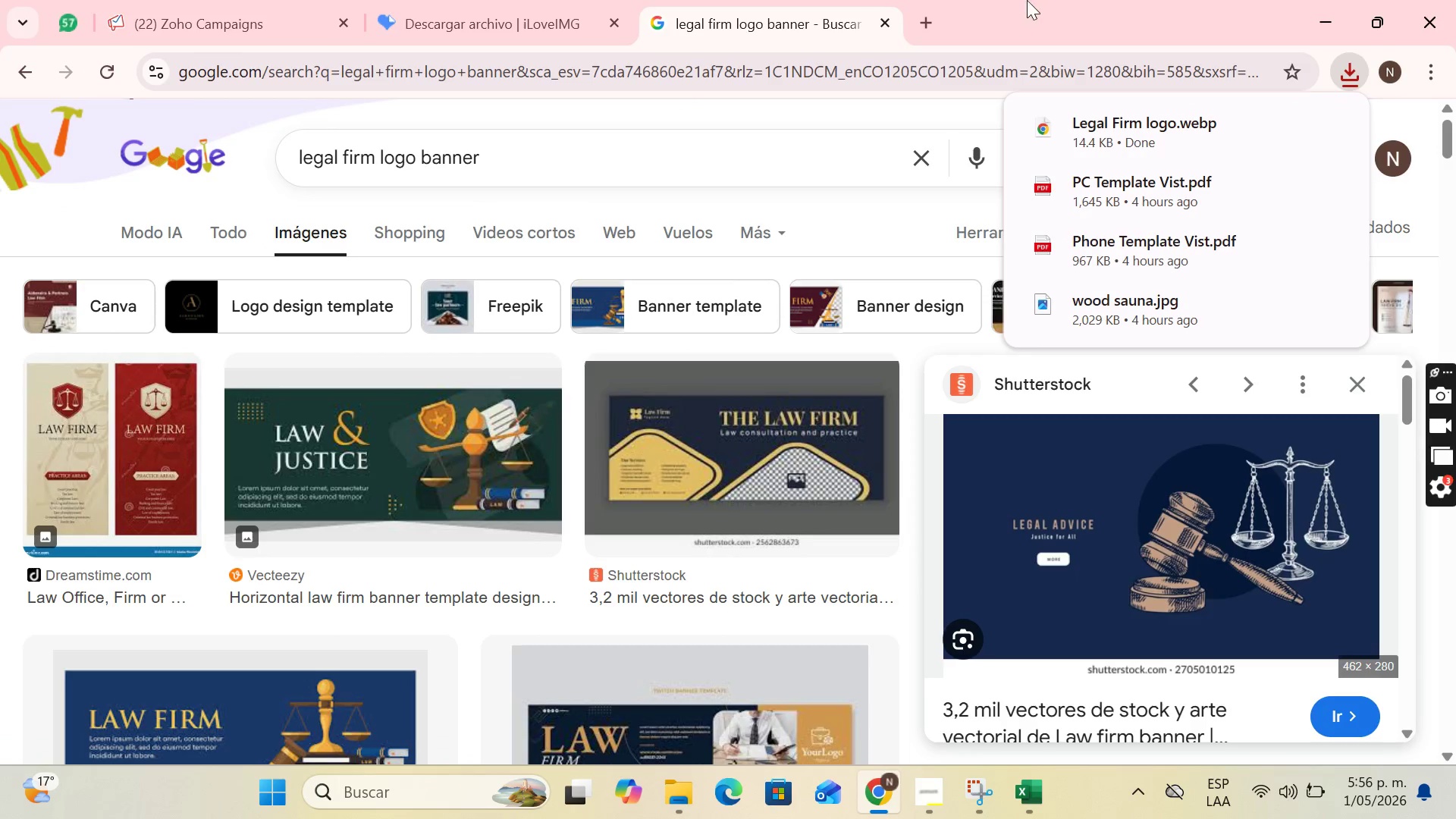 
left_click([503, 0])
 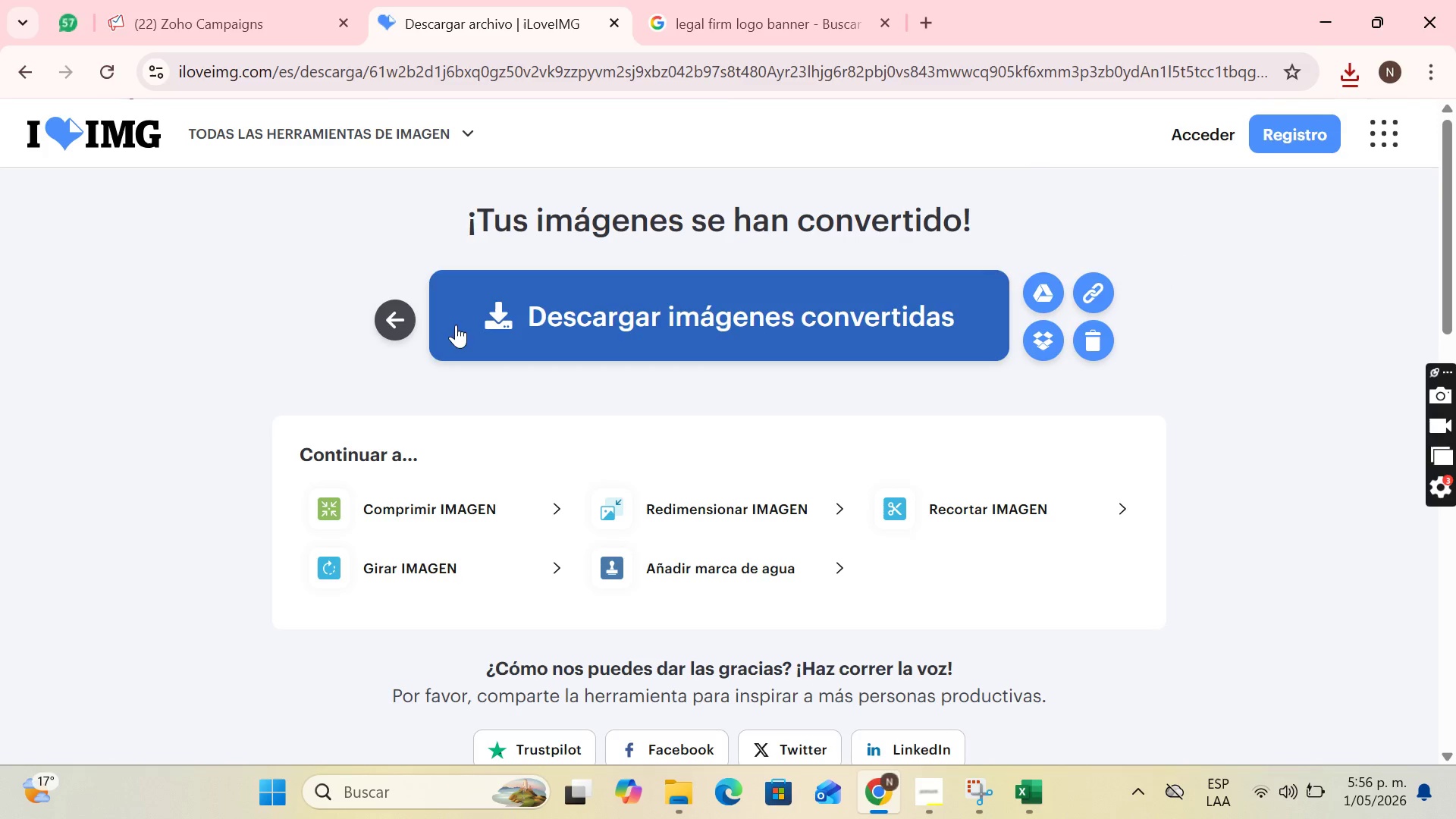 
left_click([395, 322])
 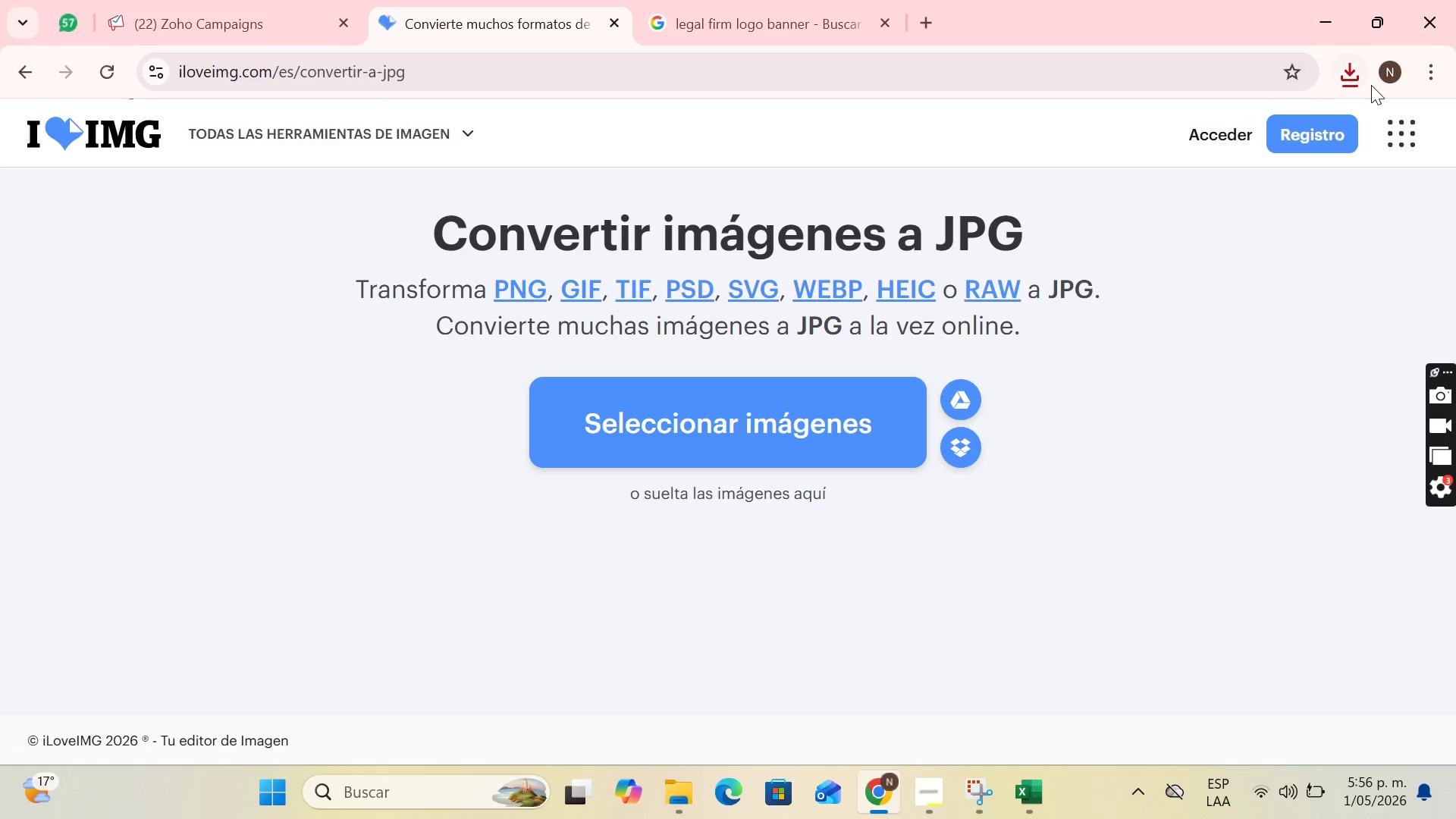 
left_click([1360, 80])
 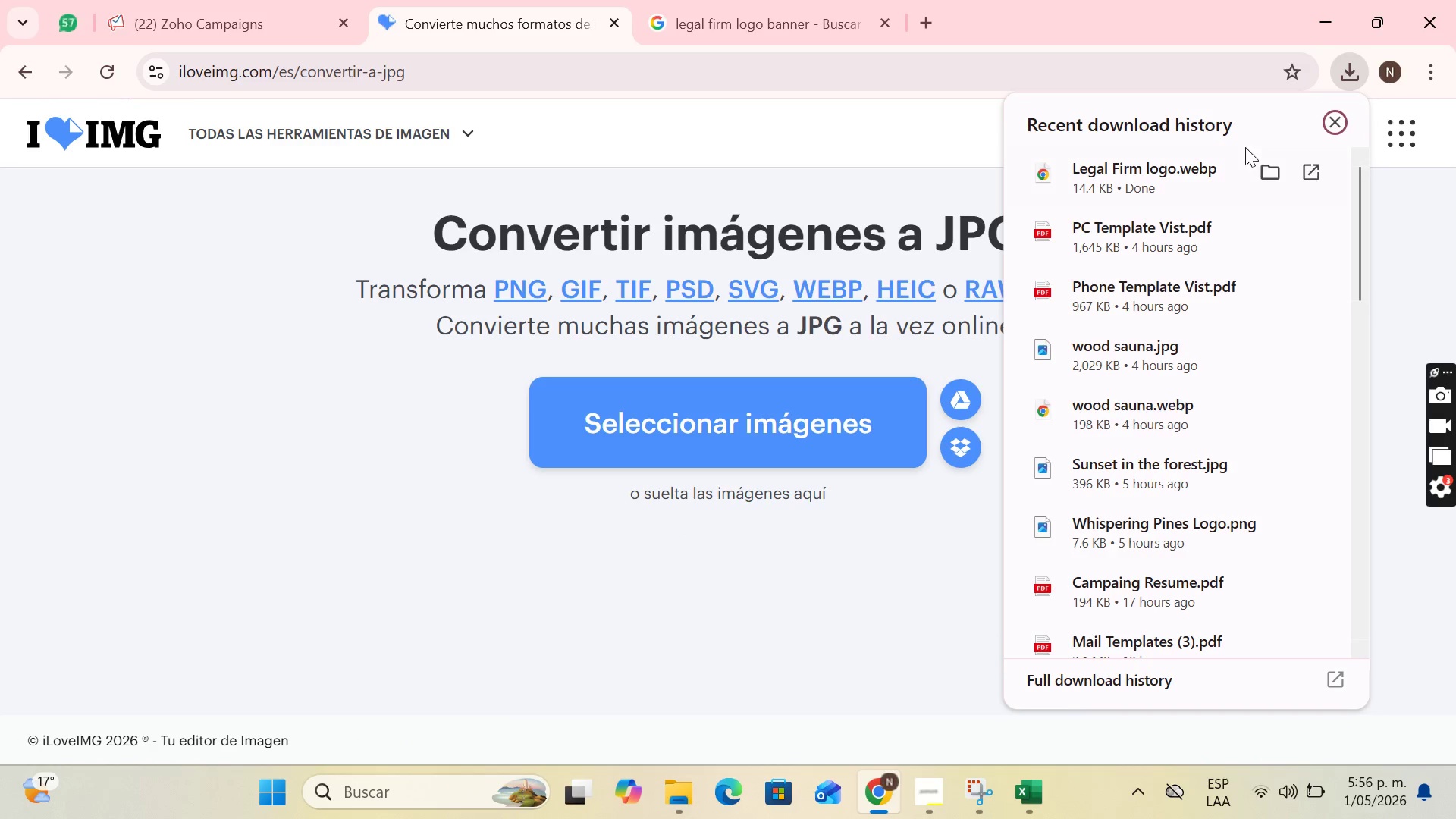 
left_click_drag(start_coordinate=[1232, 153], to_coordinate=[922, 278])
 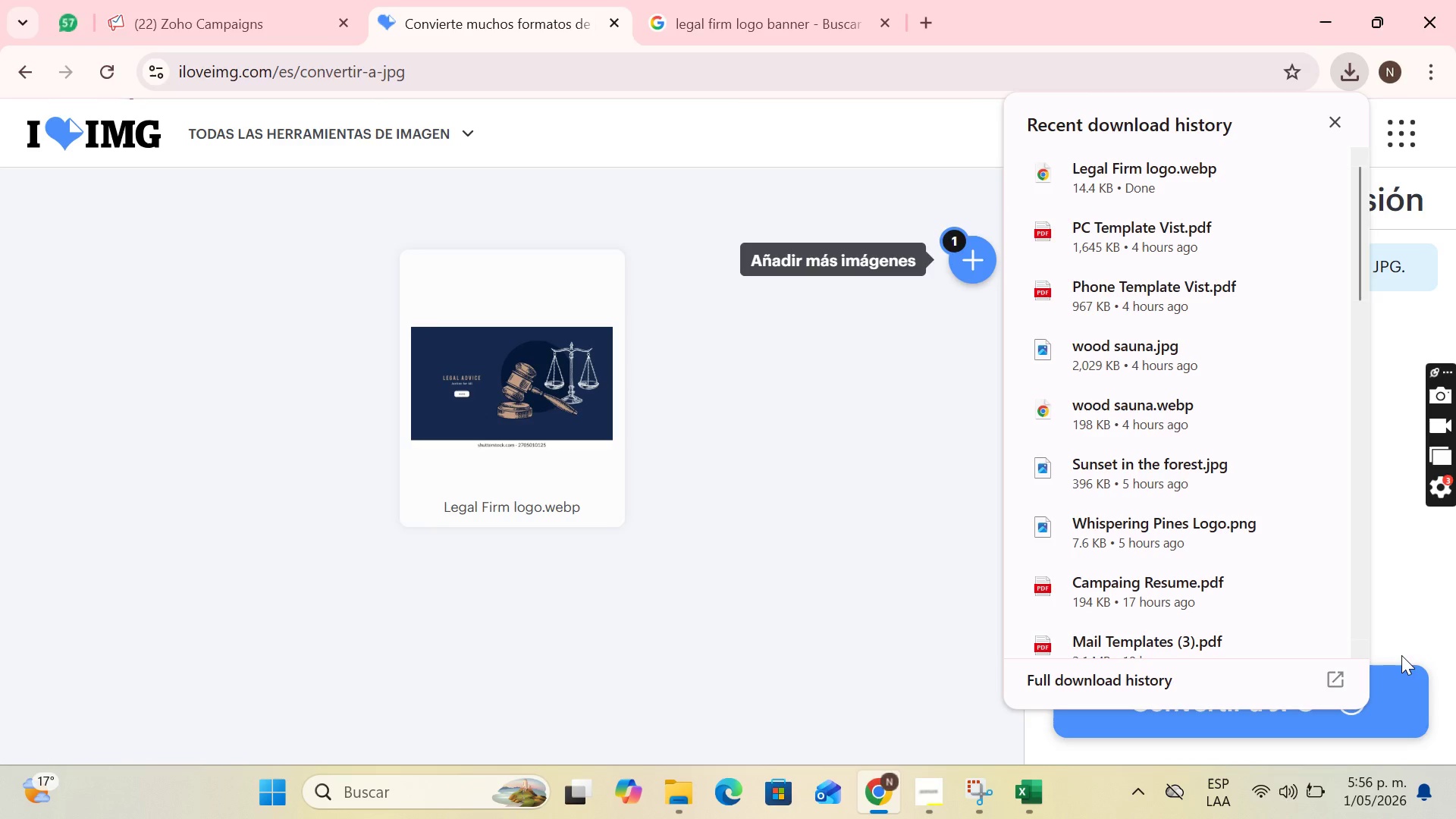 
left_click([1412, 697])
 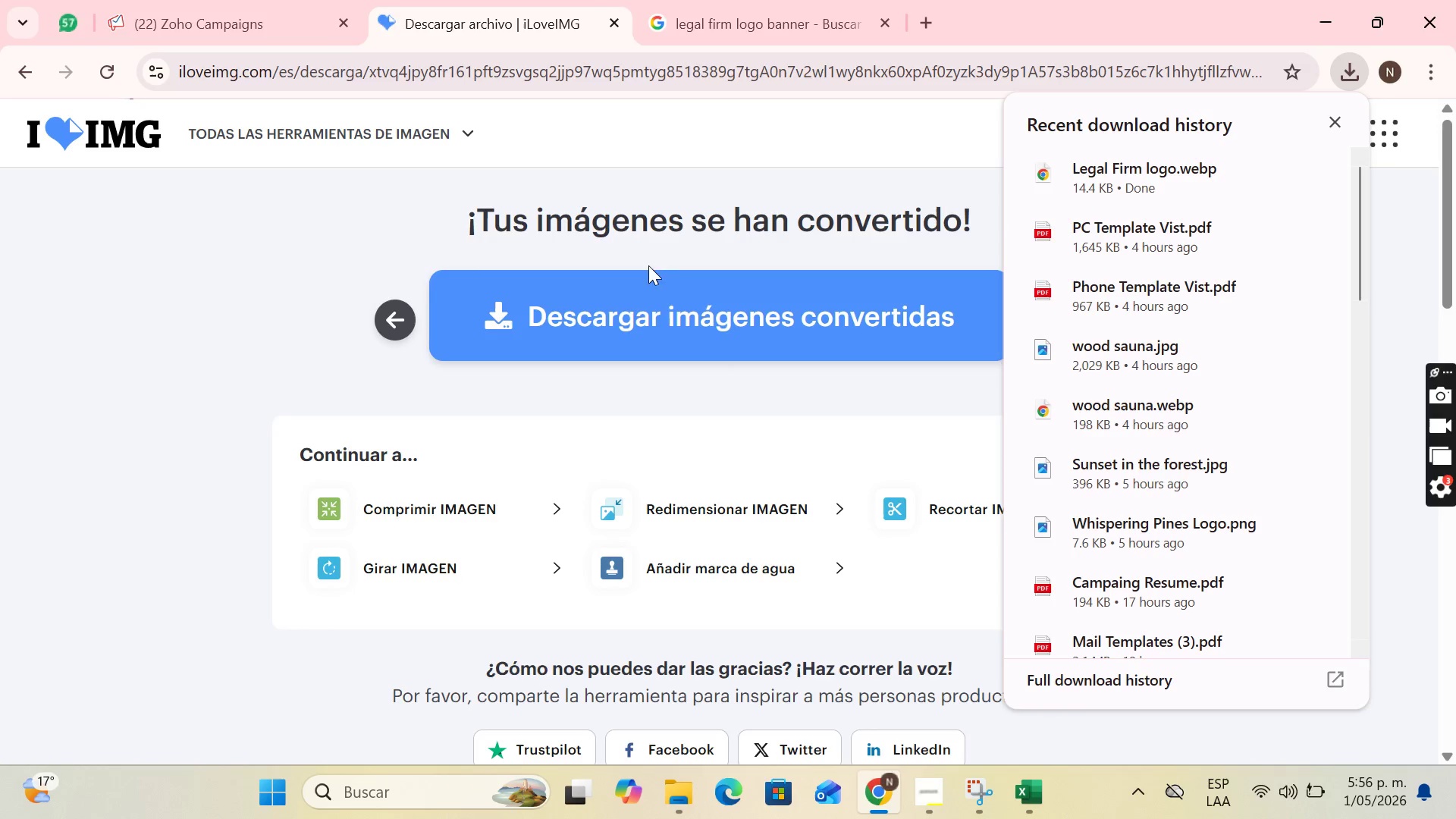 
left_click([639, 340])
 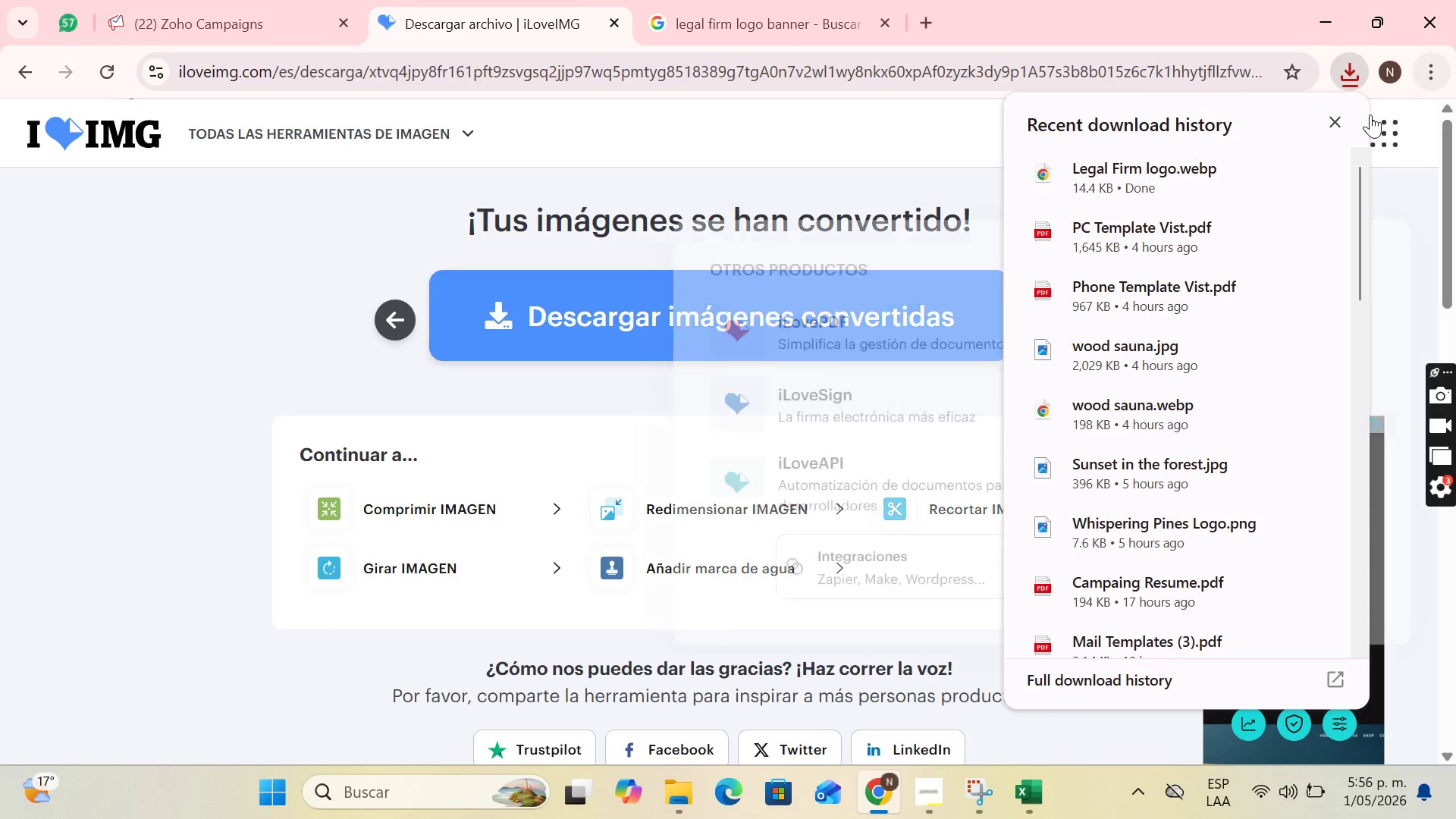 
left_click([1337, 122])
 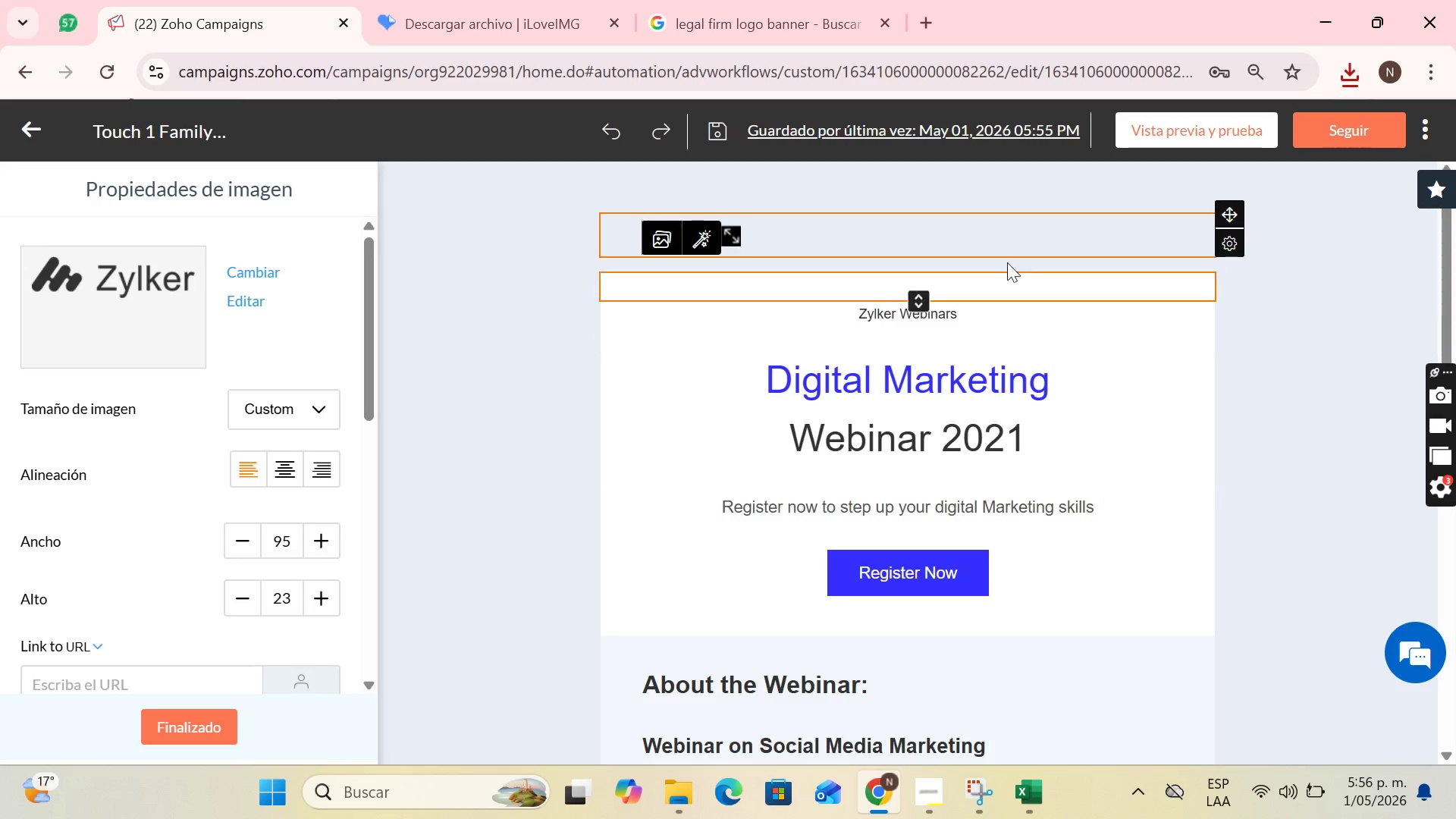 
left_click([667, 237])
 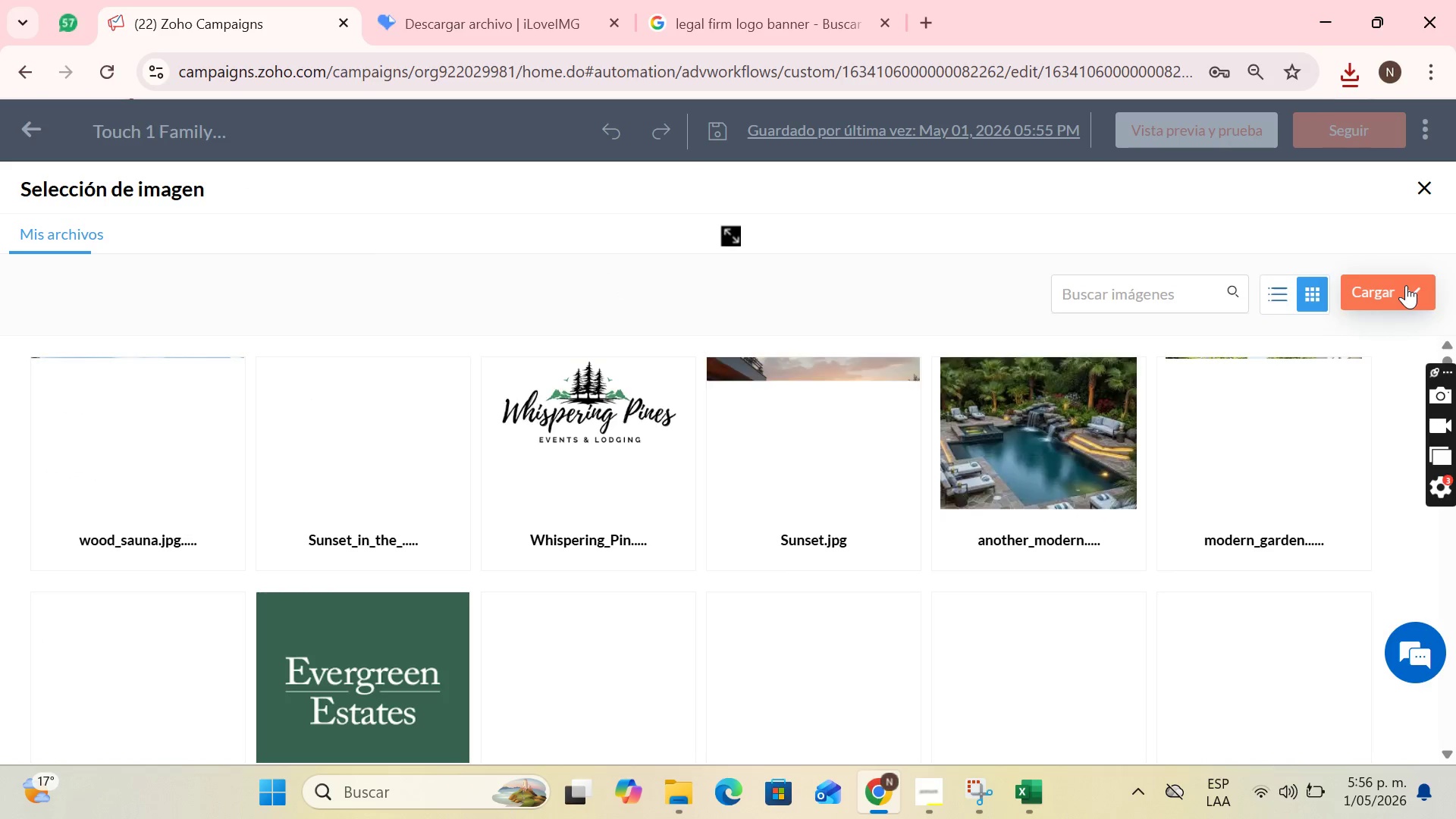 
left_click([1355, 325])
 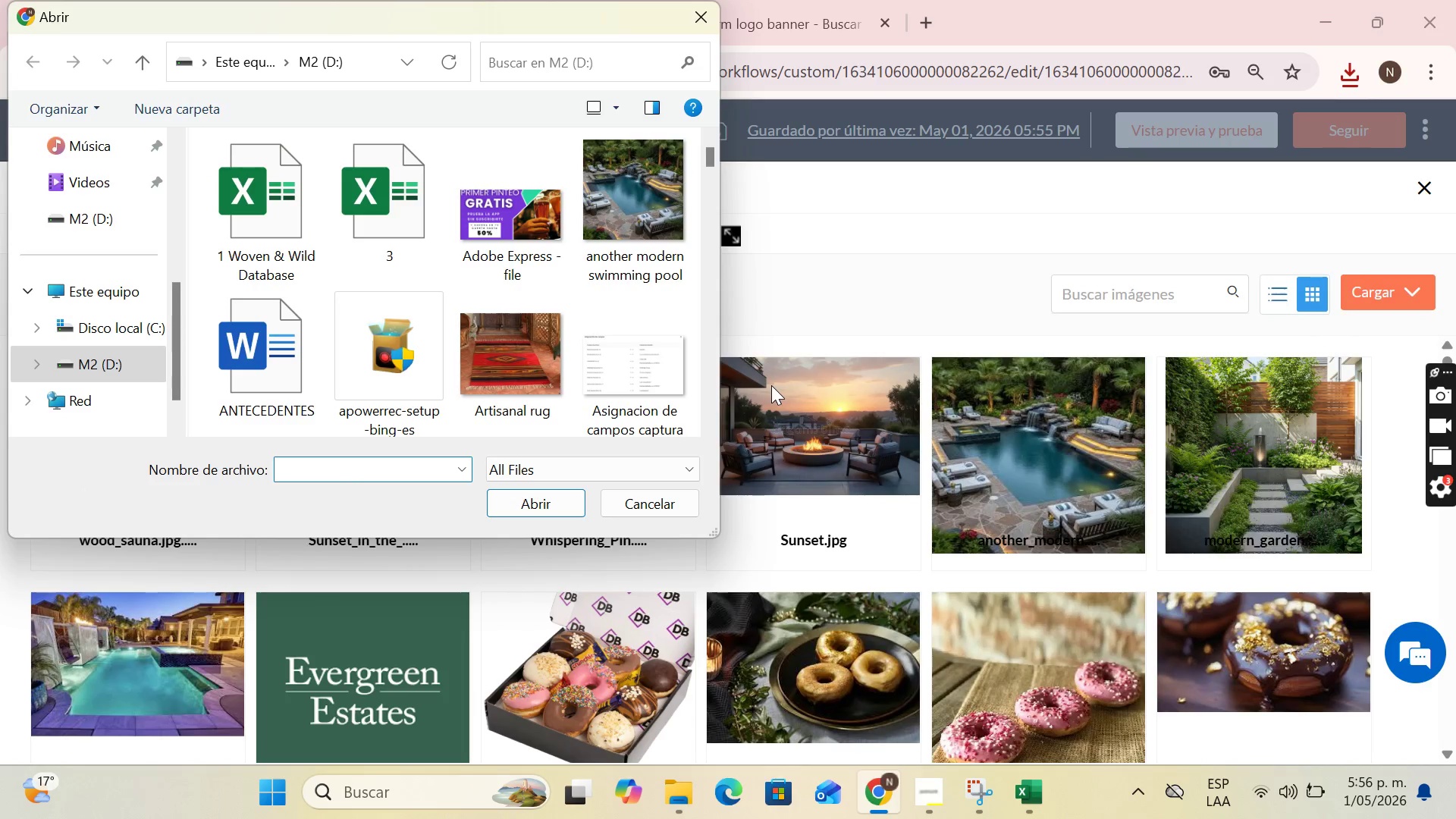 
scroll: coordinate [139, 183], scroll_direction: up, amount: 6.0
 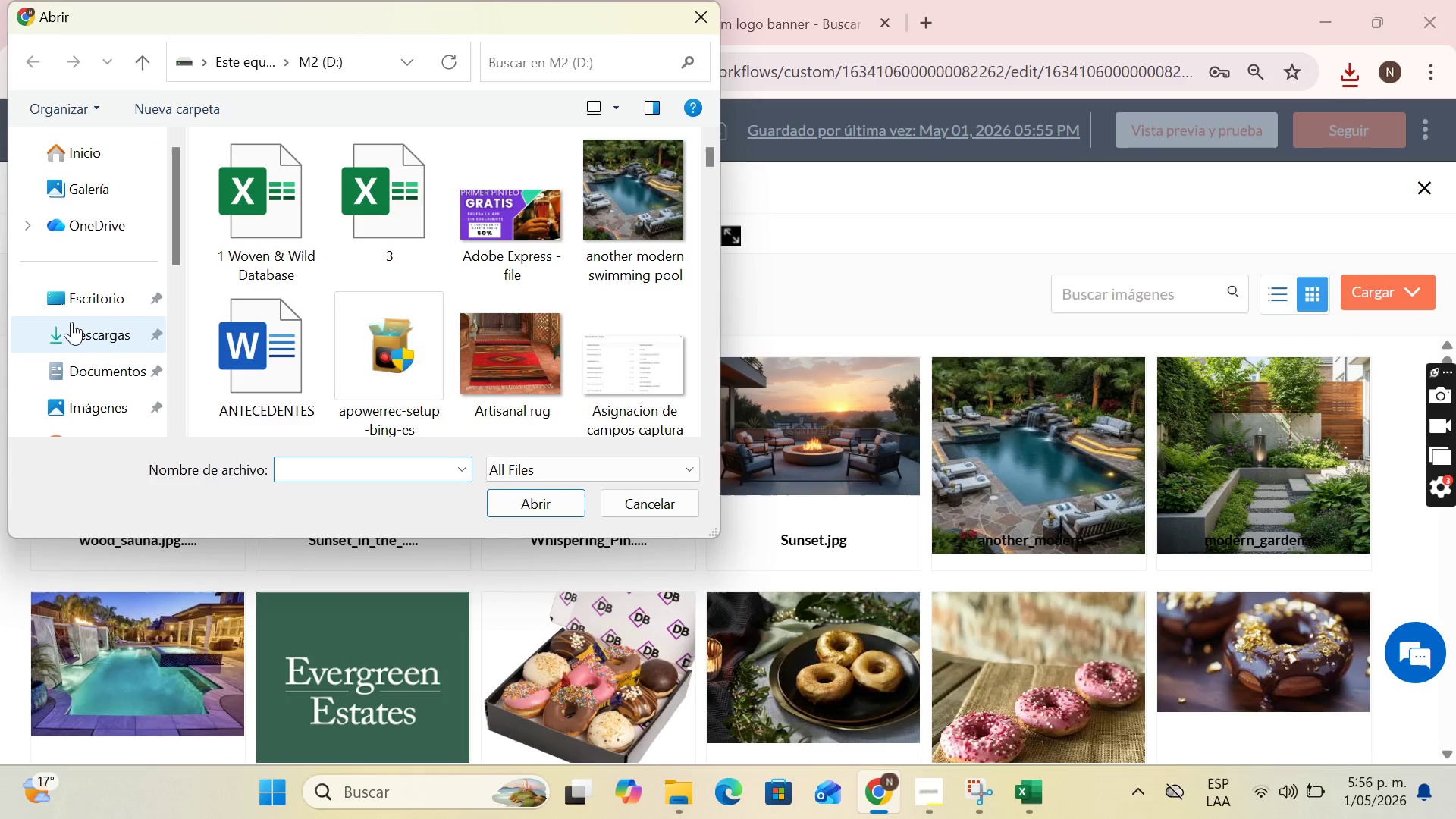 
left_click([71, 328])
 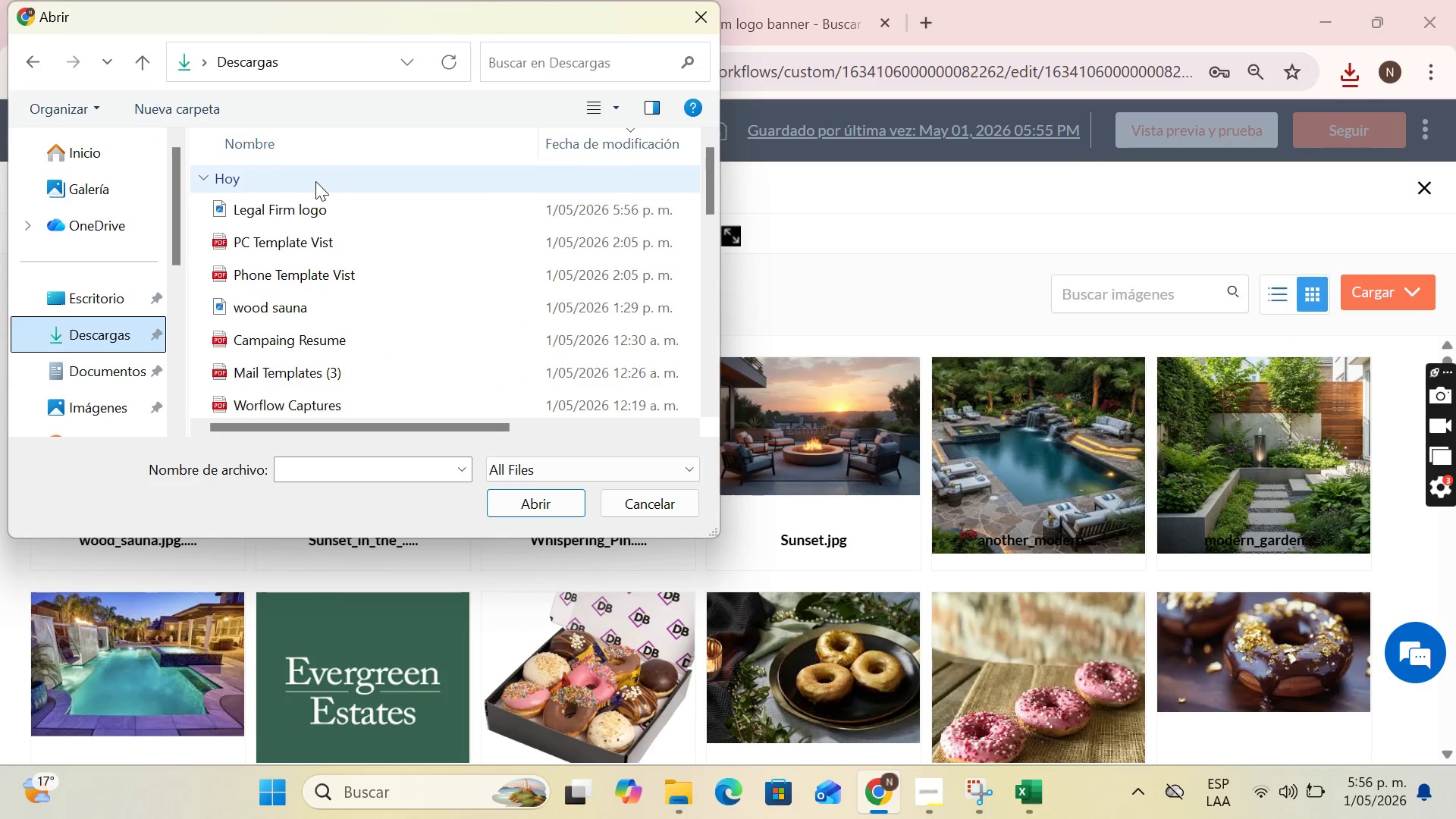 
left_click([313, 207])
 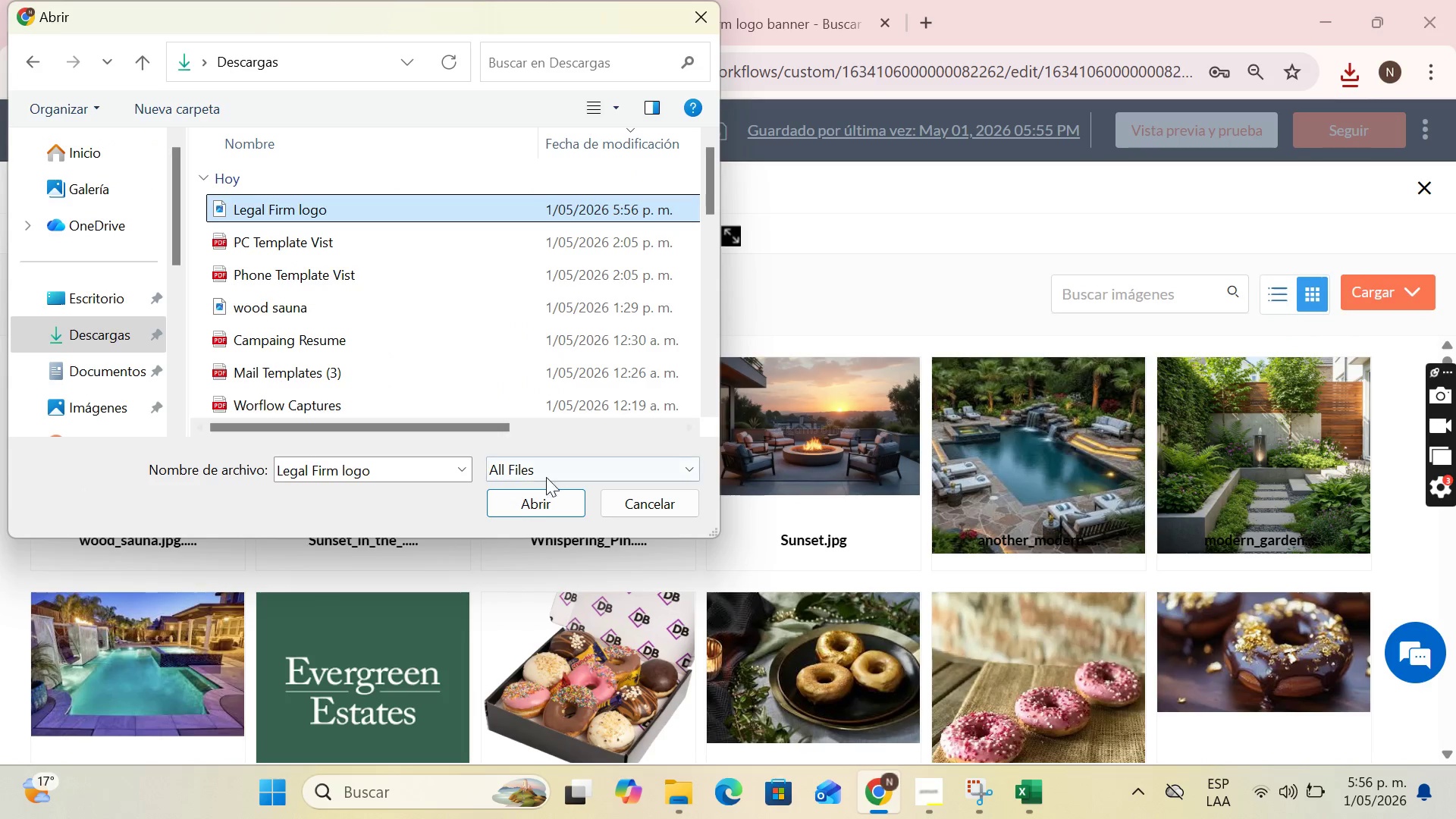 
left_click([530, 510])
 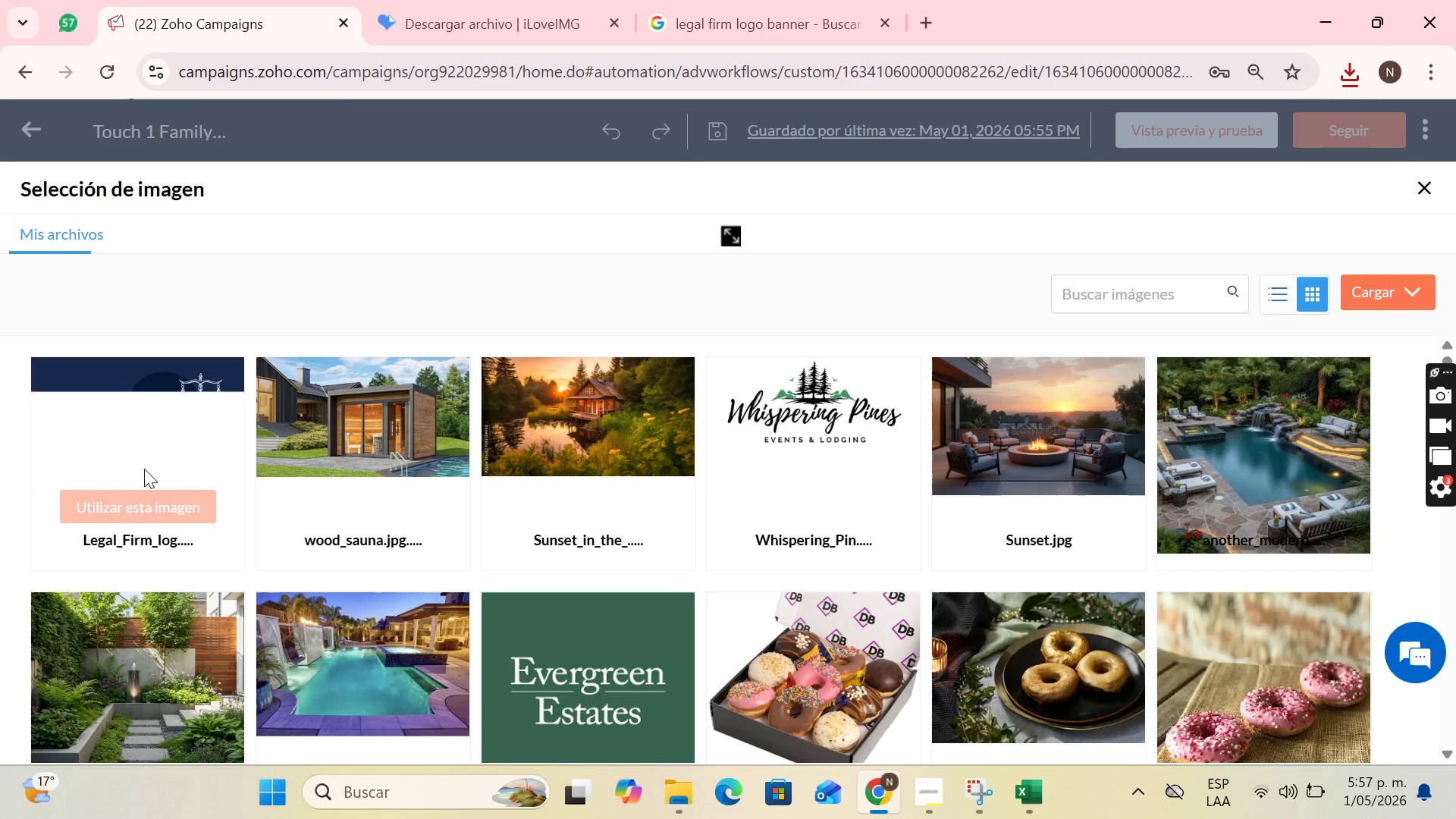 
left_click([162, 510])
 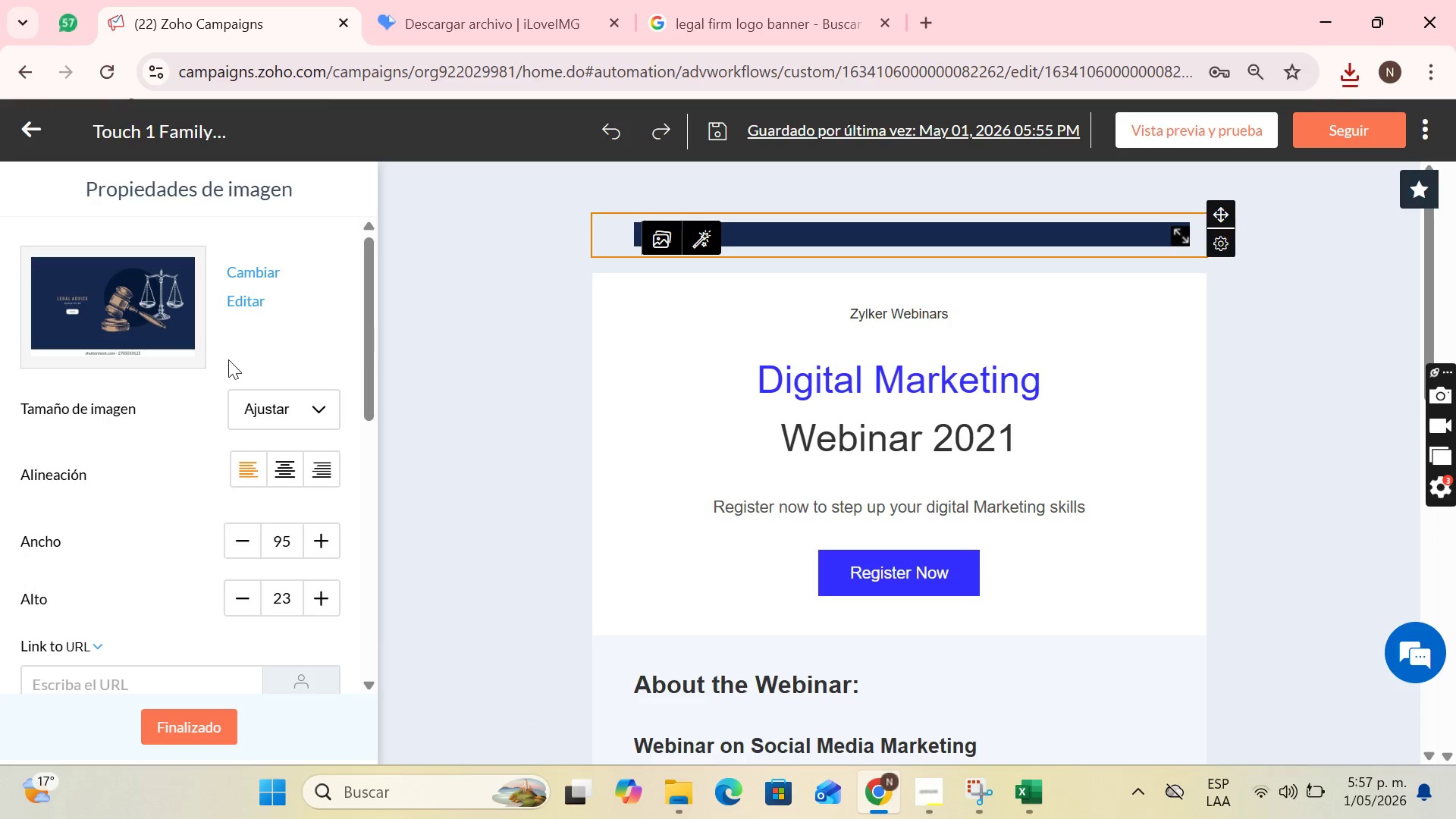 
left_click([281, 410])
 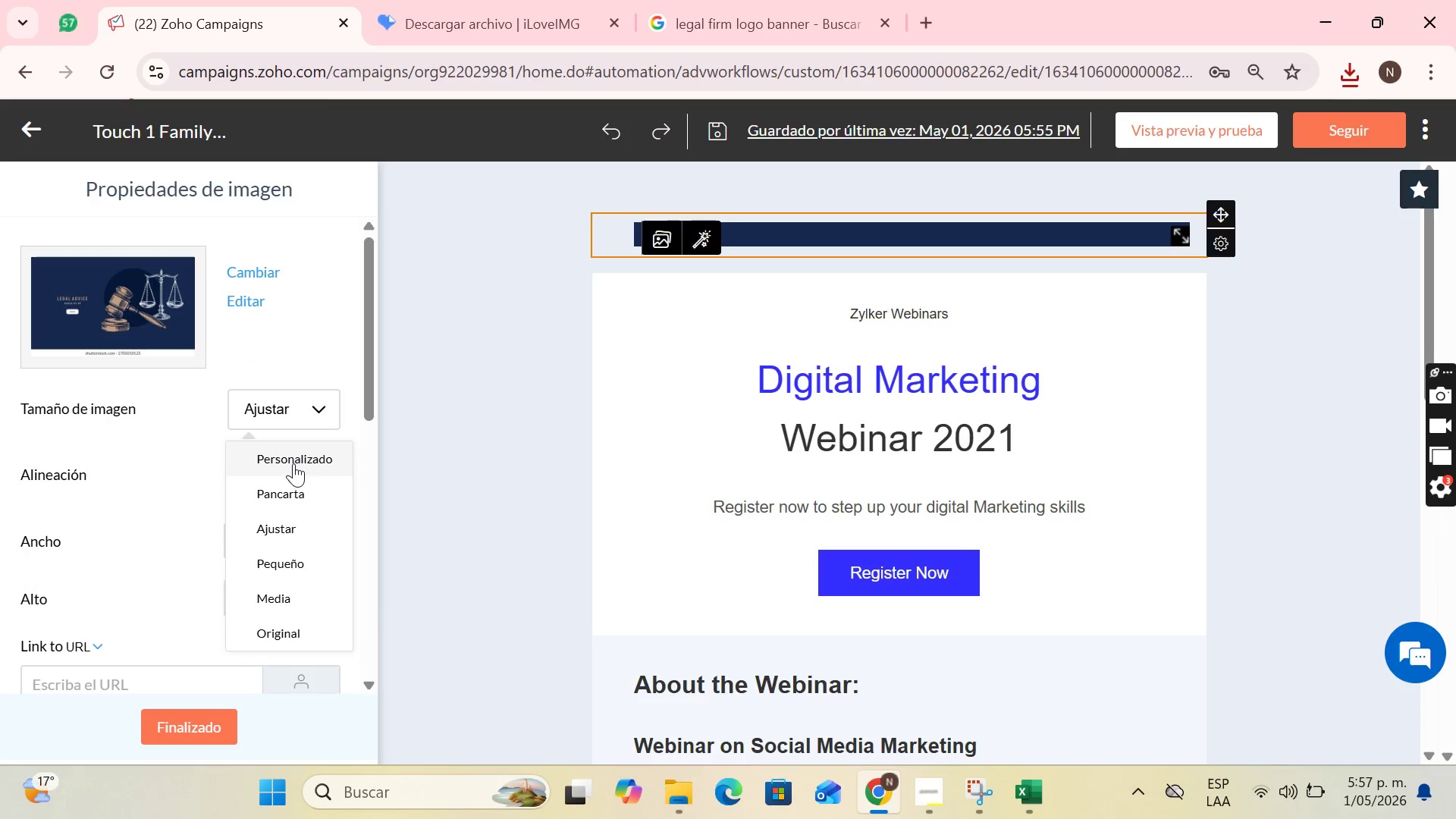 
left_click([293, 463])
 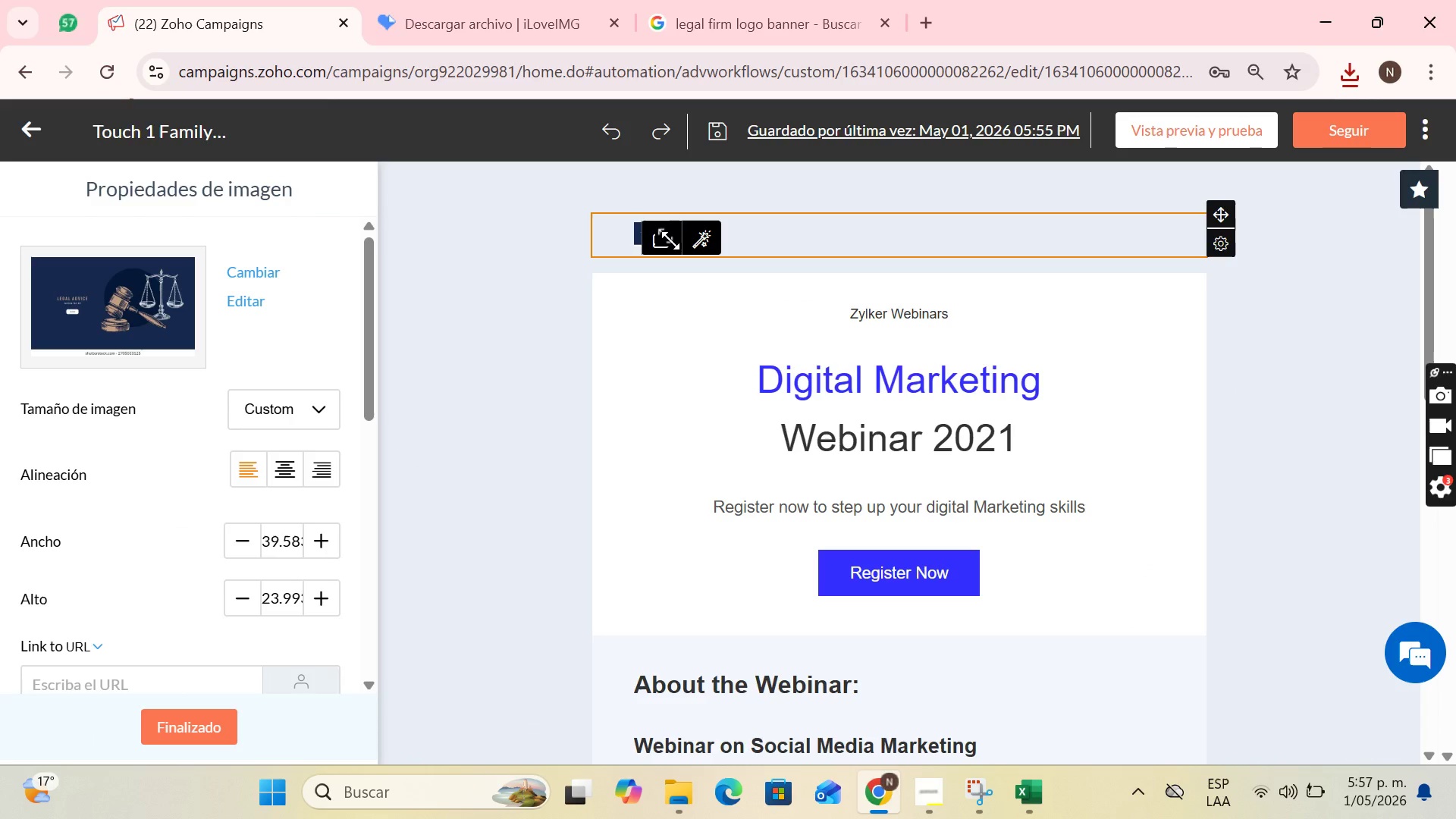 
left_click_drag(start_coordinate=[670, 240], to_coordinate=[1028, 435])
 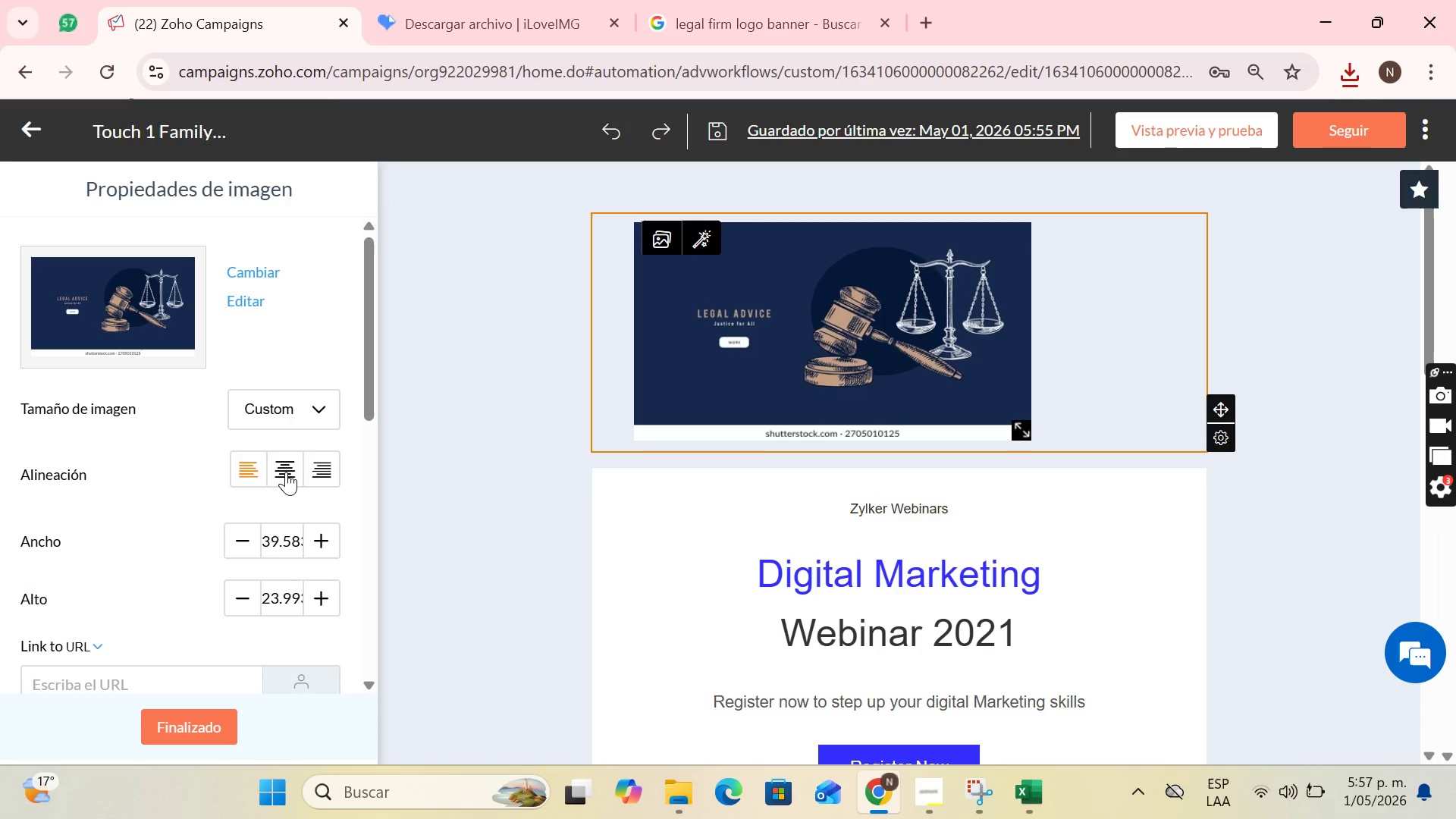 
left_click([288, 472])
 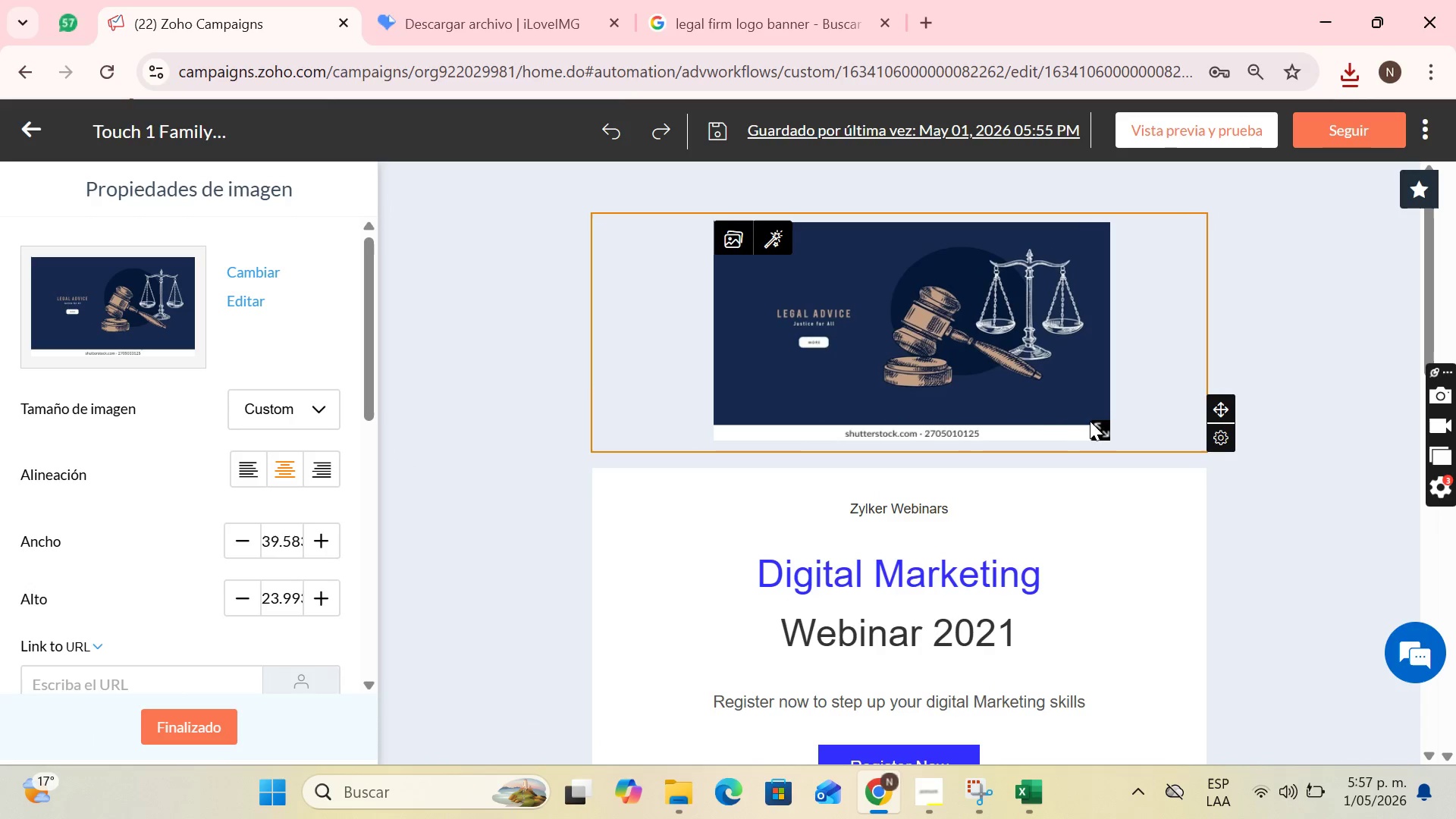 
left_click_drag(start_coordinate=[1097, 425], to_coordinate=[1163, 452])
 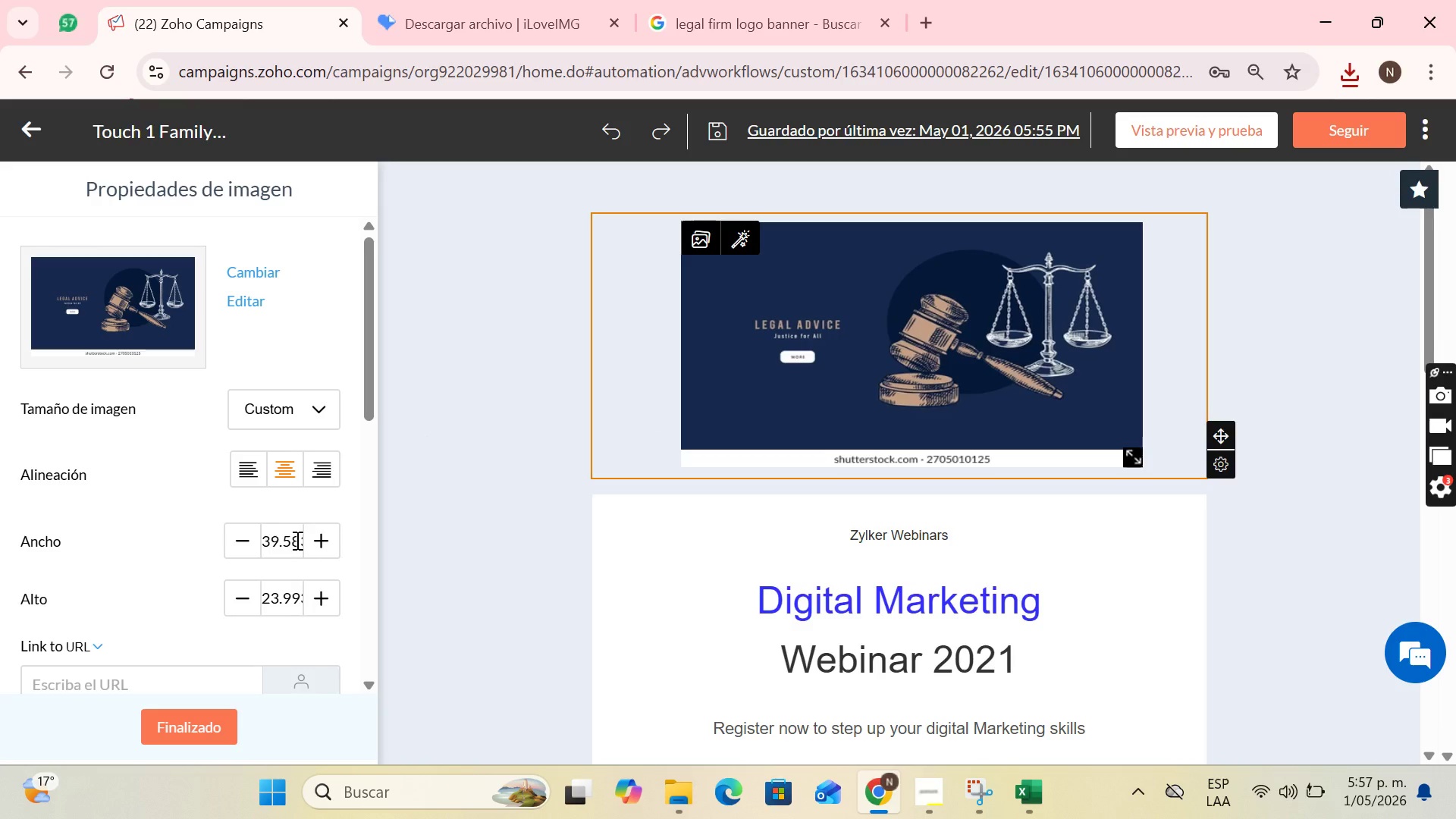 
scroll: coordinate [270, 529], scroll_direction: down, amount: 6.0
 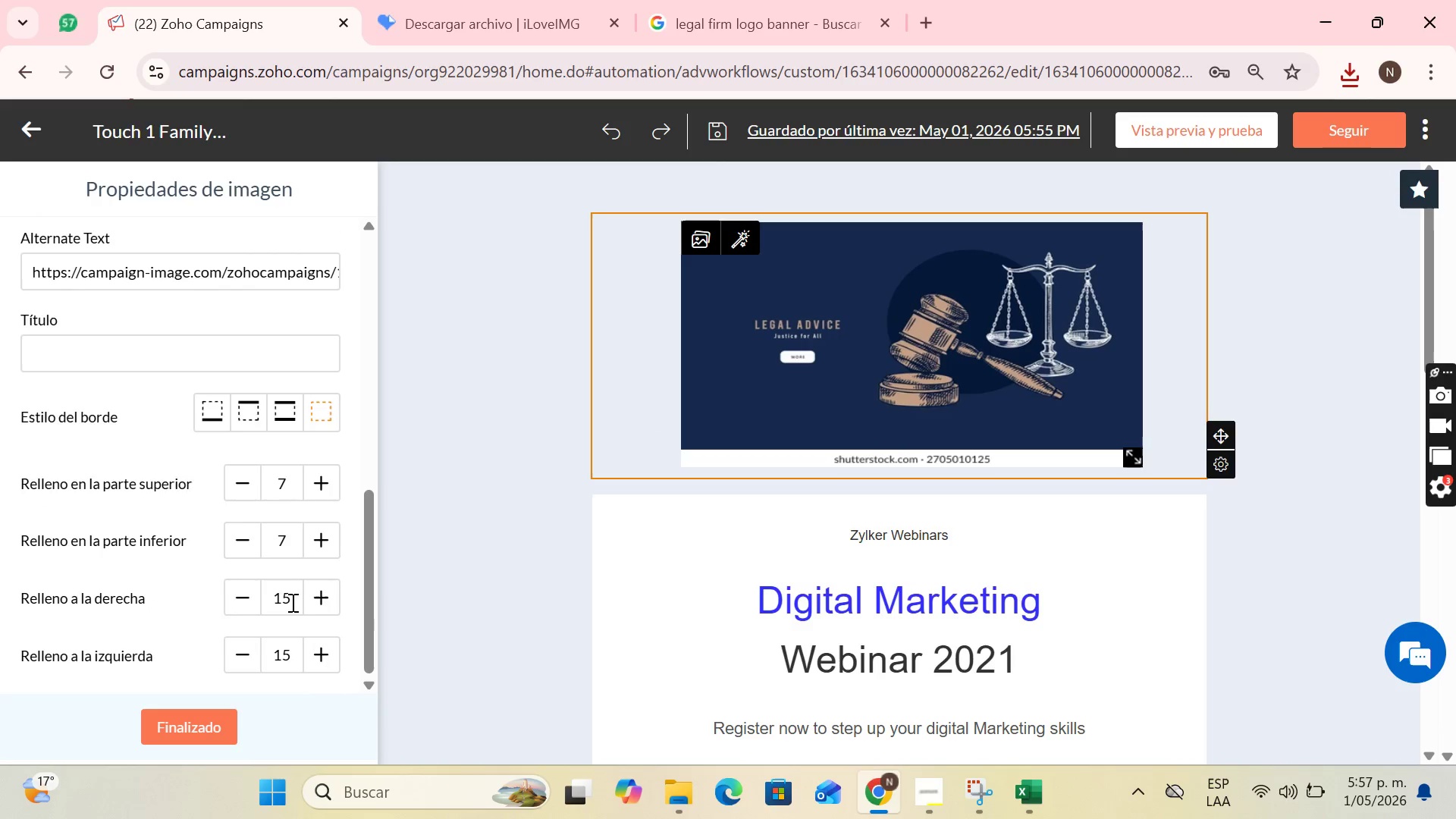 
scroll: coordinate [105, 351], scroll_direction: up, amount: 11.0
 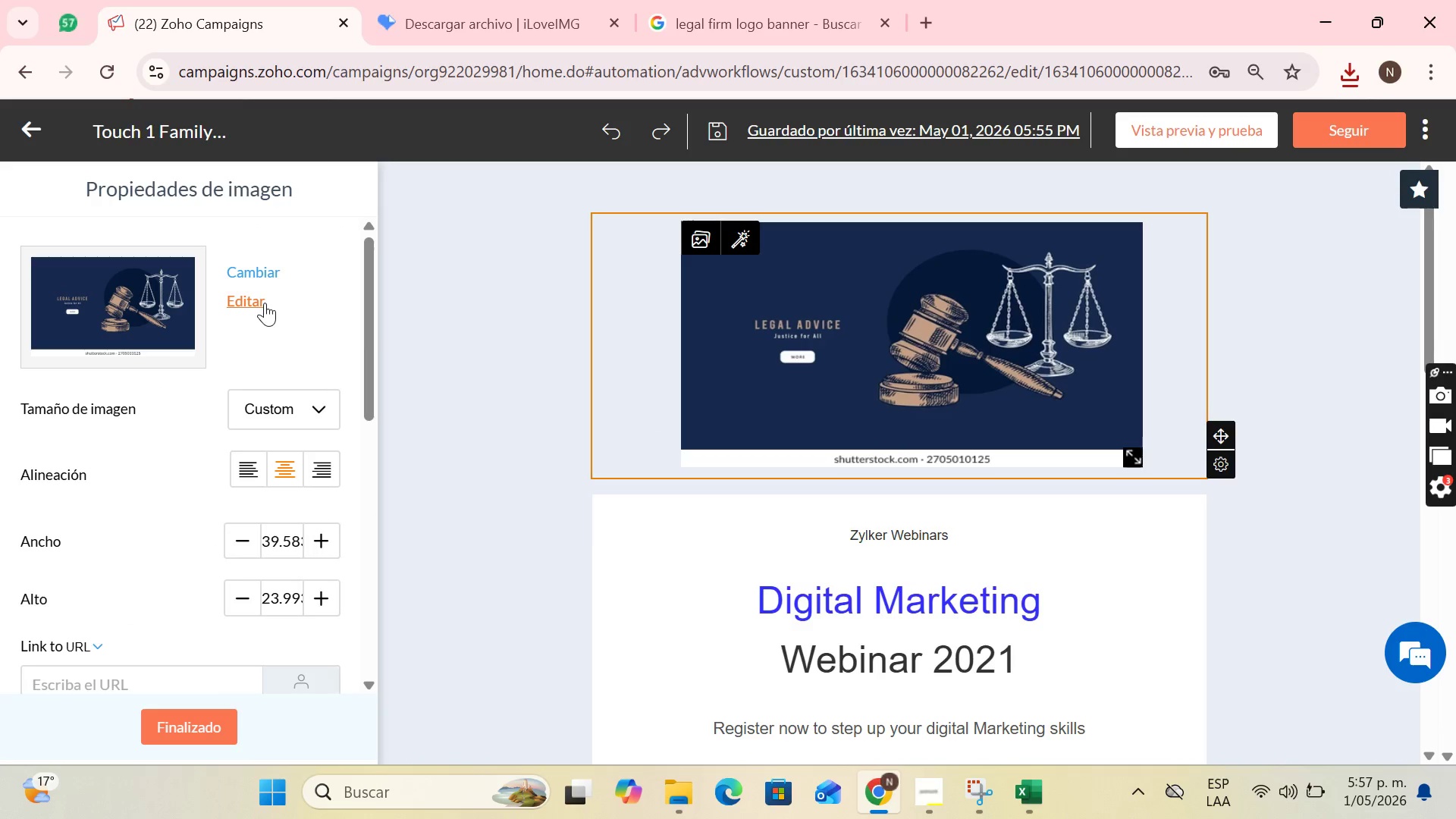 
left_click([261, 302])
 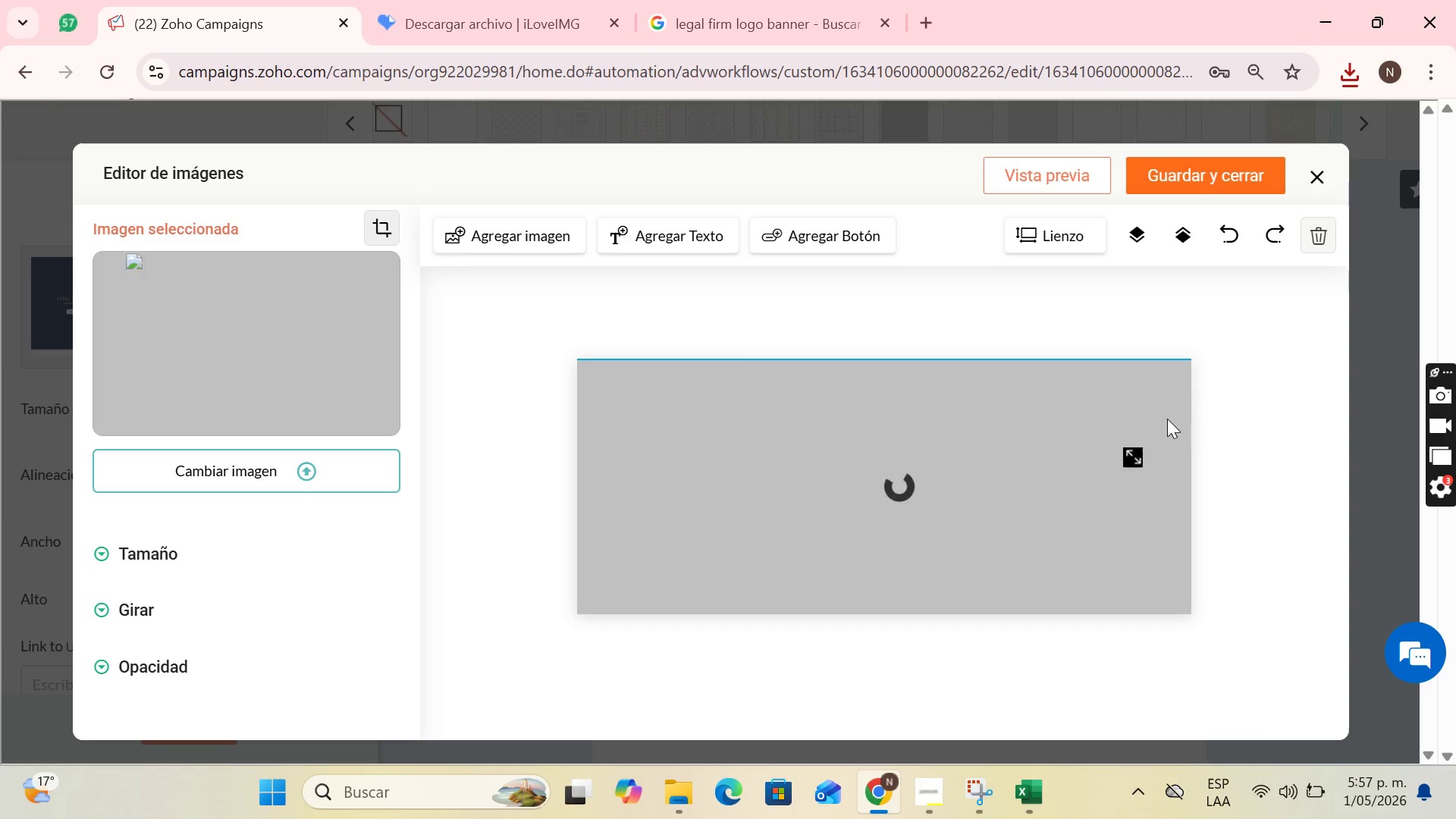 
left_click_drag(start_coordinate=[1131, 458], to_coordinate=[1150, 445])
 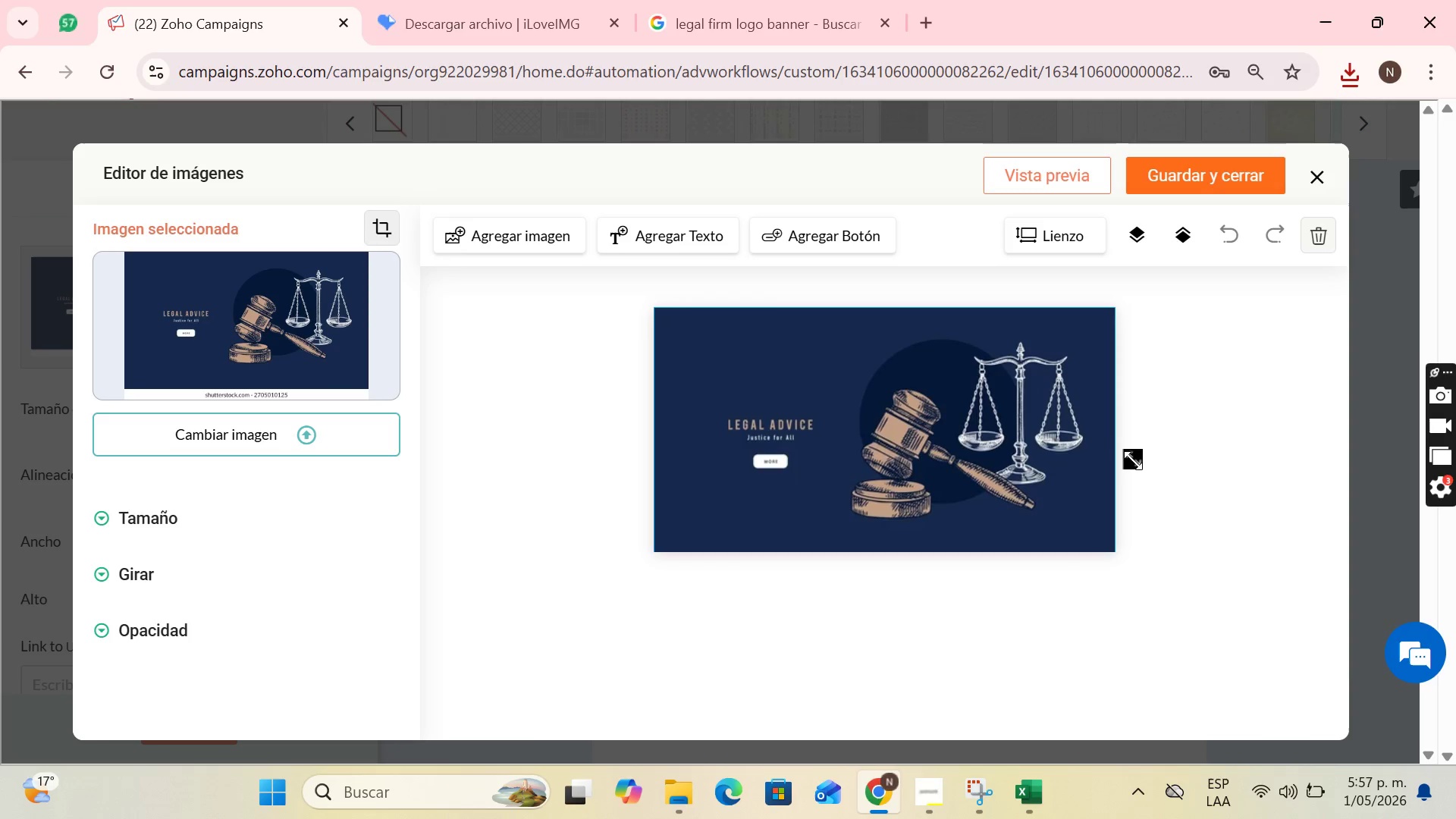 
left_click_drag(start_coordinate=[1134, 460], to_coordinate=[1122, 548])
 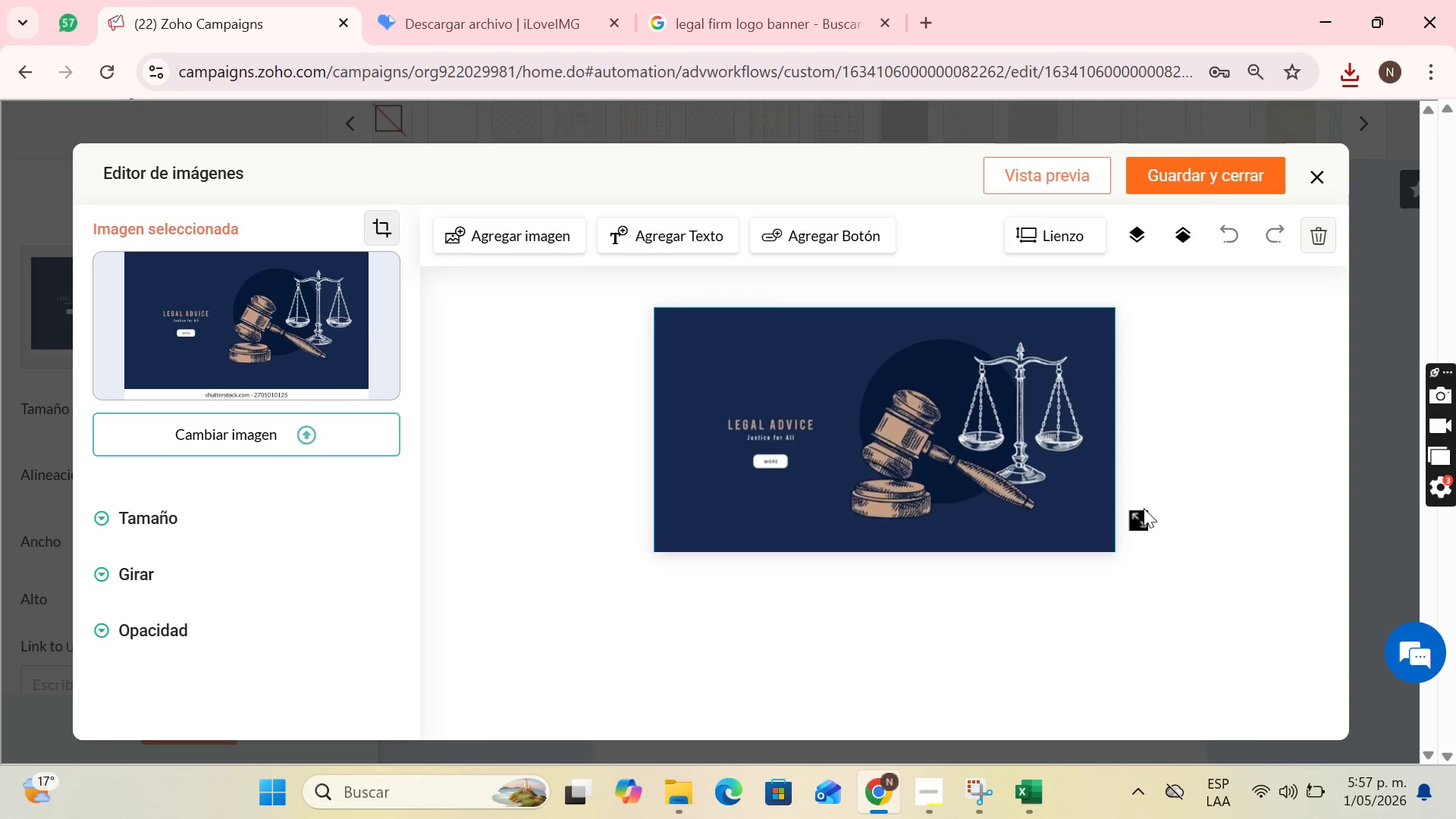 
left_click_drag(start_coordinate=[1144, 508], to_coordinate=[1144, 512])
 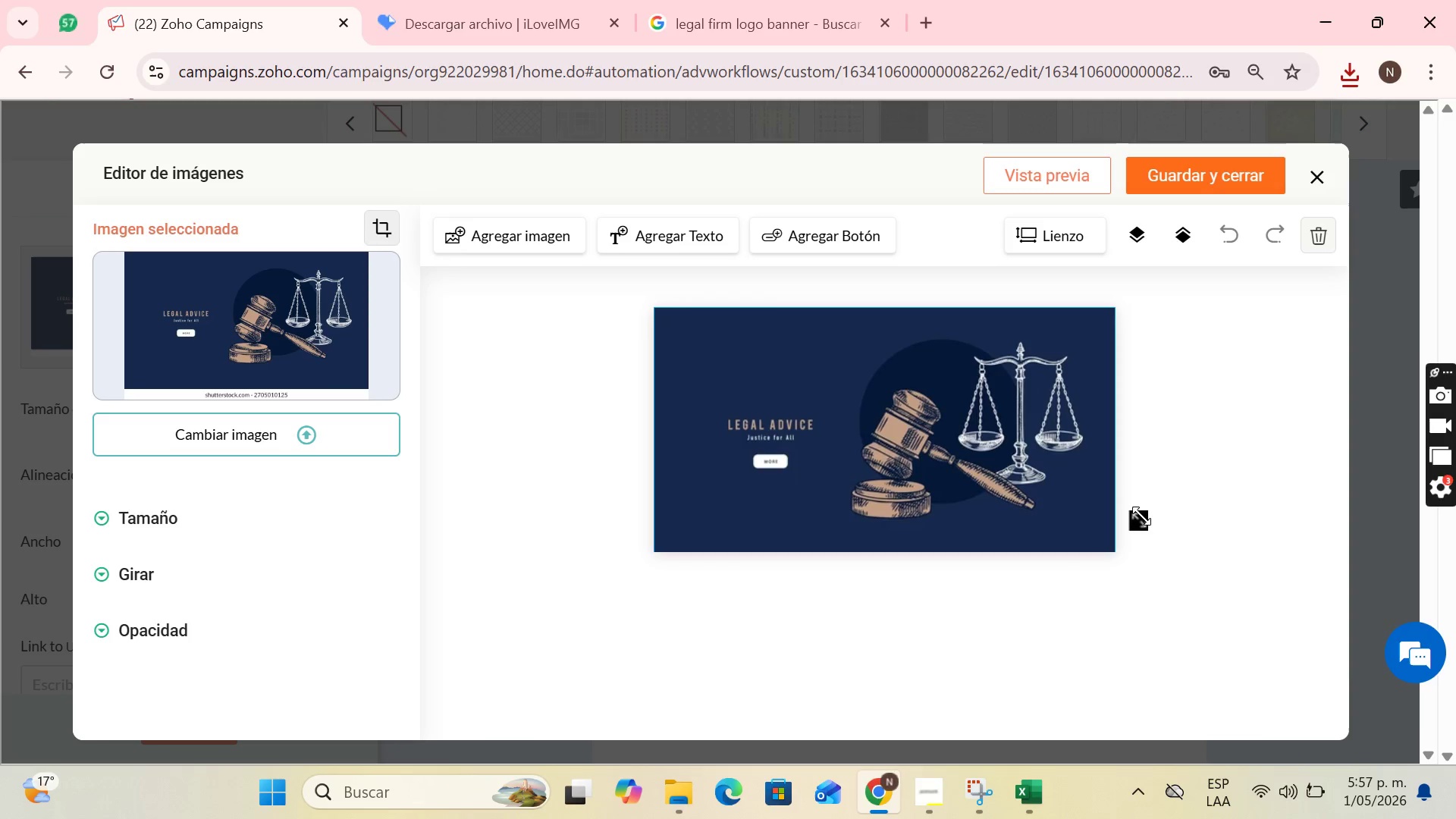 
left_click_drag(start_coordinate=[1141, 516], to_coordinate=[1164, 533])
 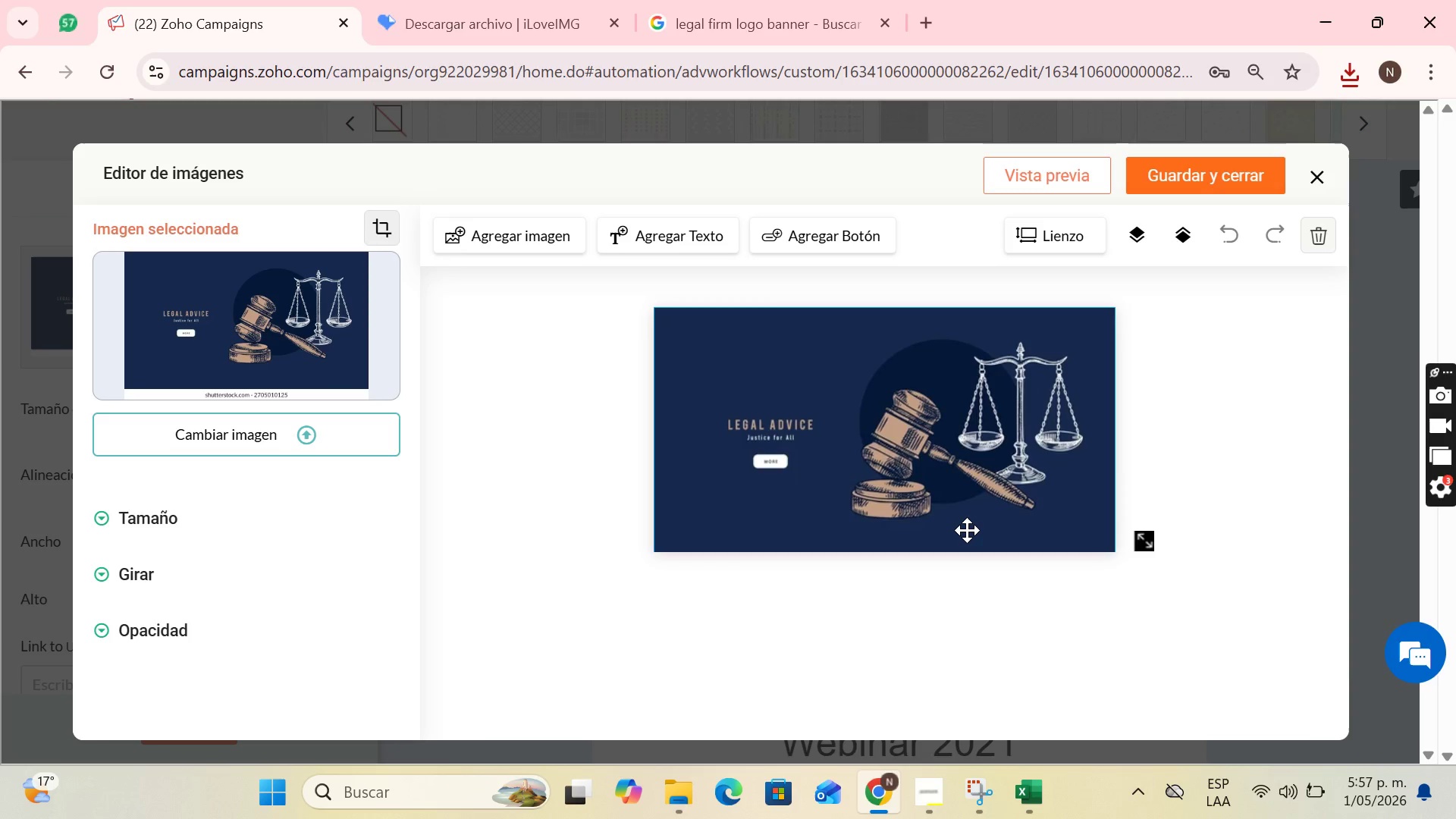 
left_click([967, 530])
 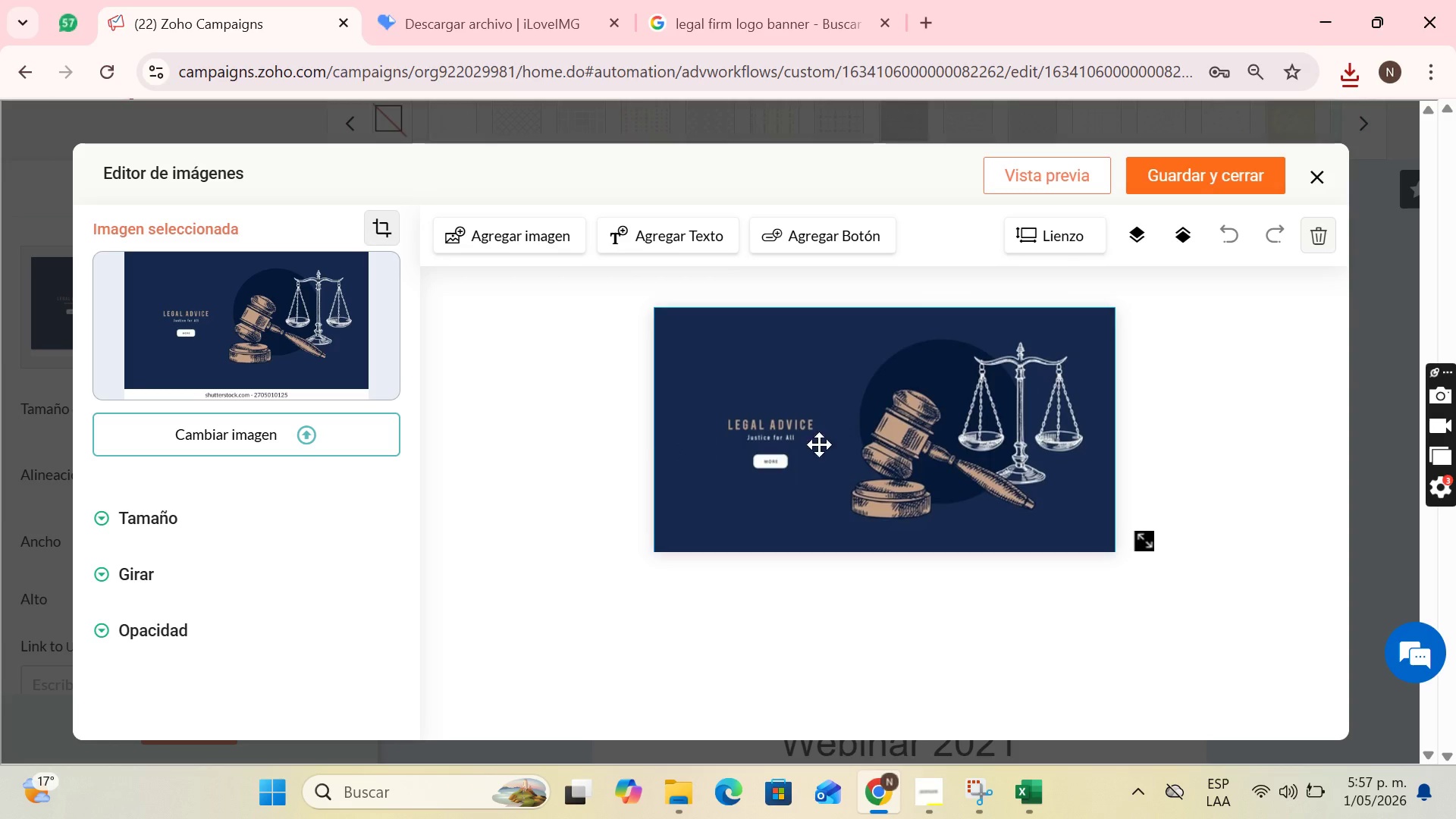 
left_click_drag(start_coordinate=[880, 422], to_coordinate=[870, 362])
 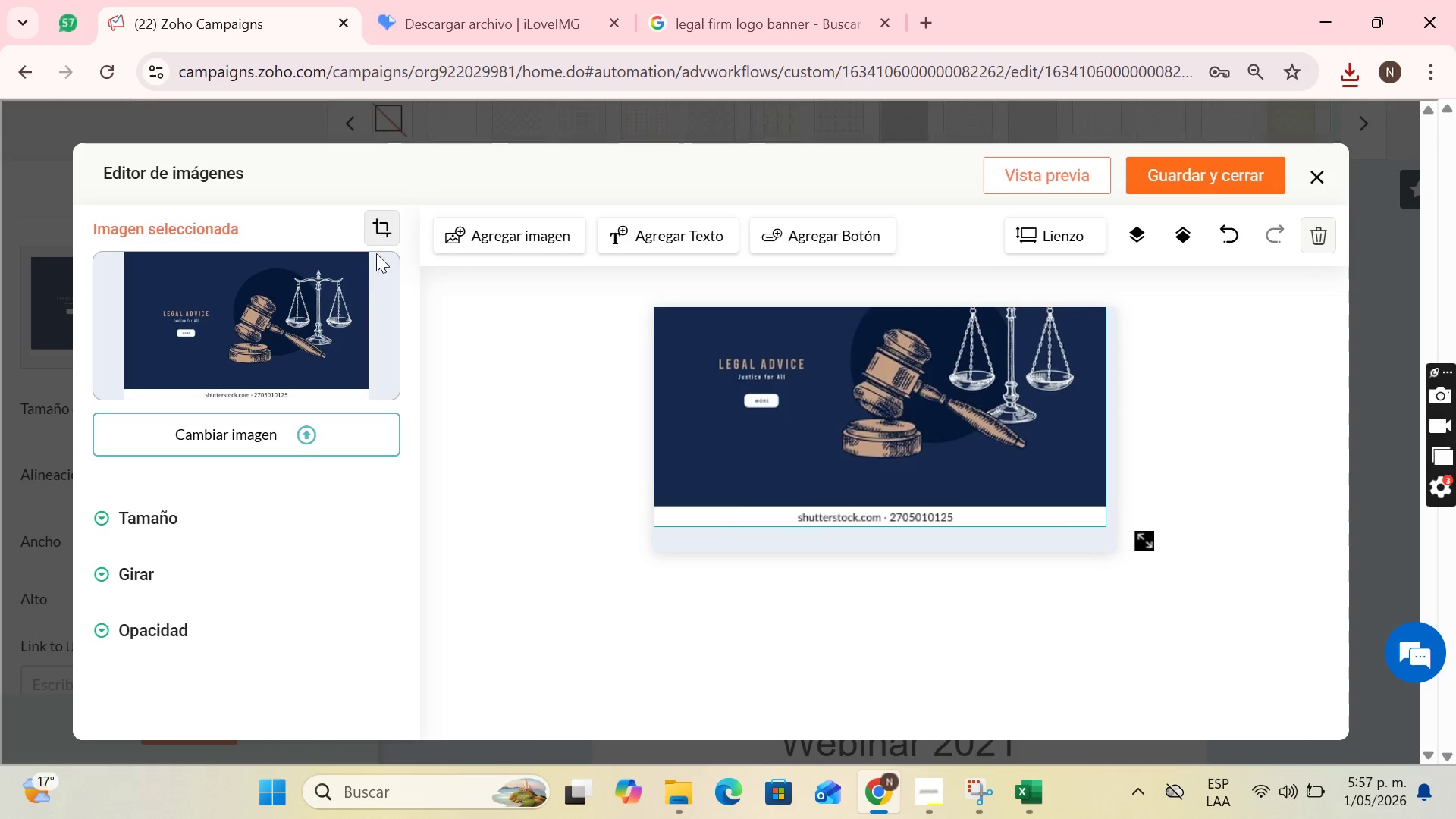 
left_click([383, 233])
 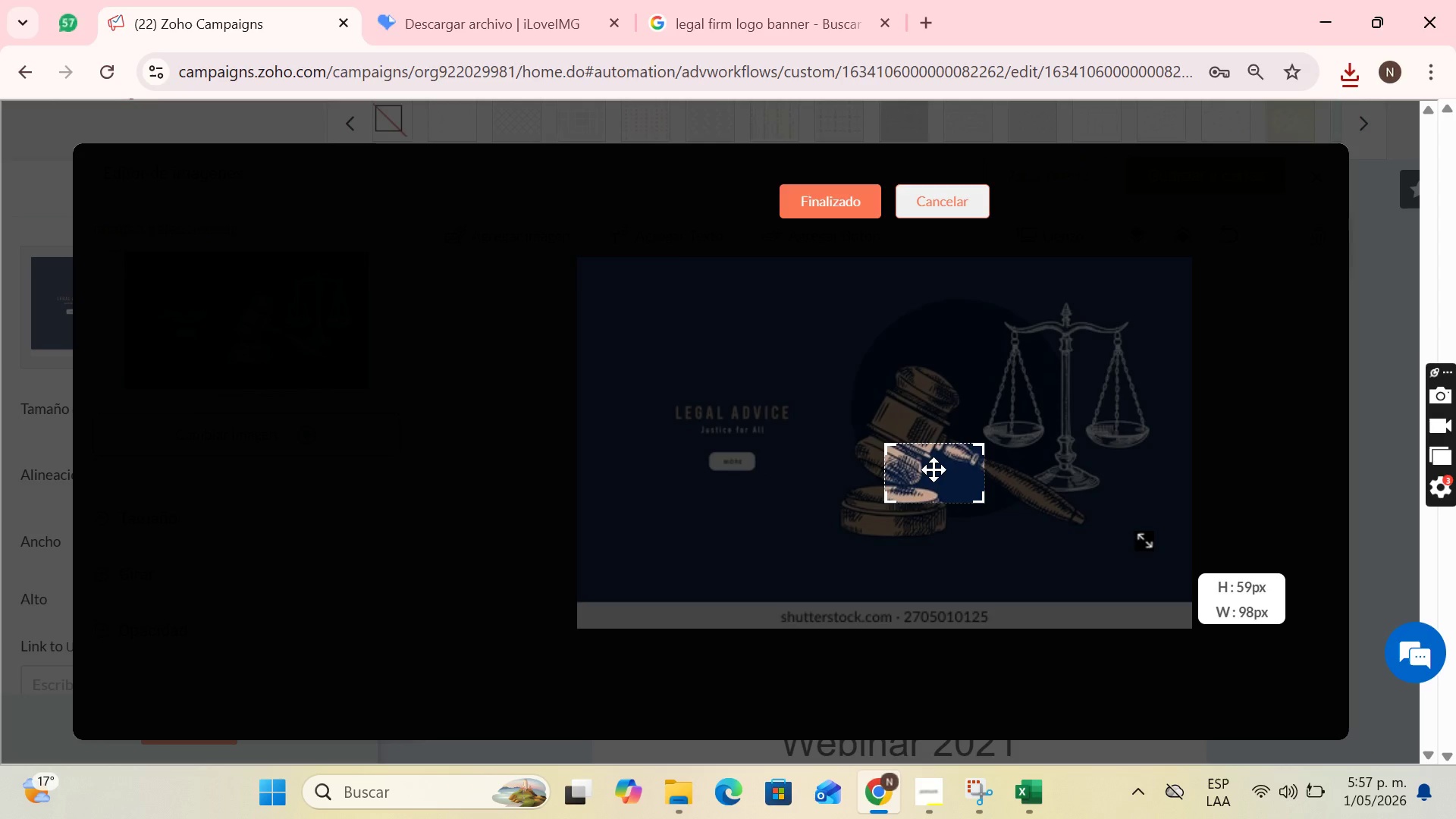 
left_click_drag(start_coordinate=[934, 469], to_coordinate=[621, 281])
 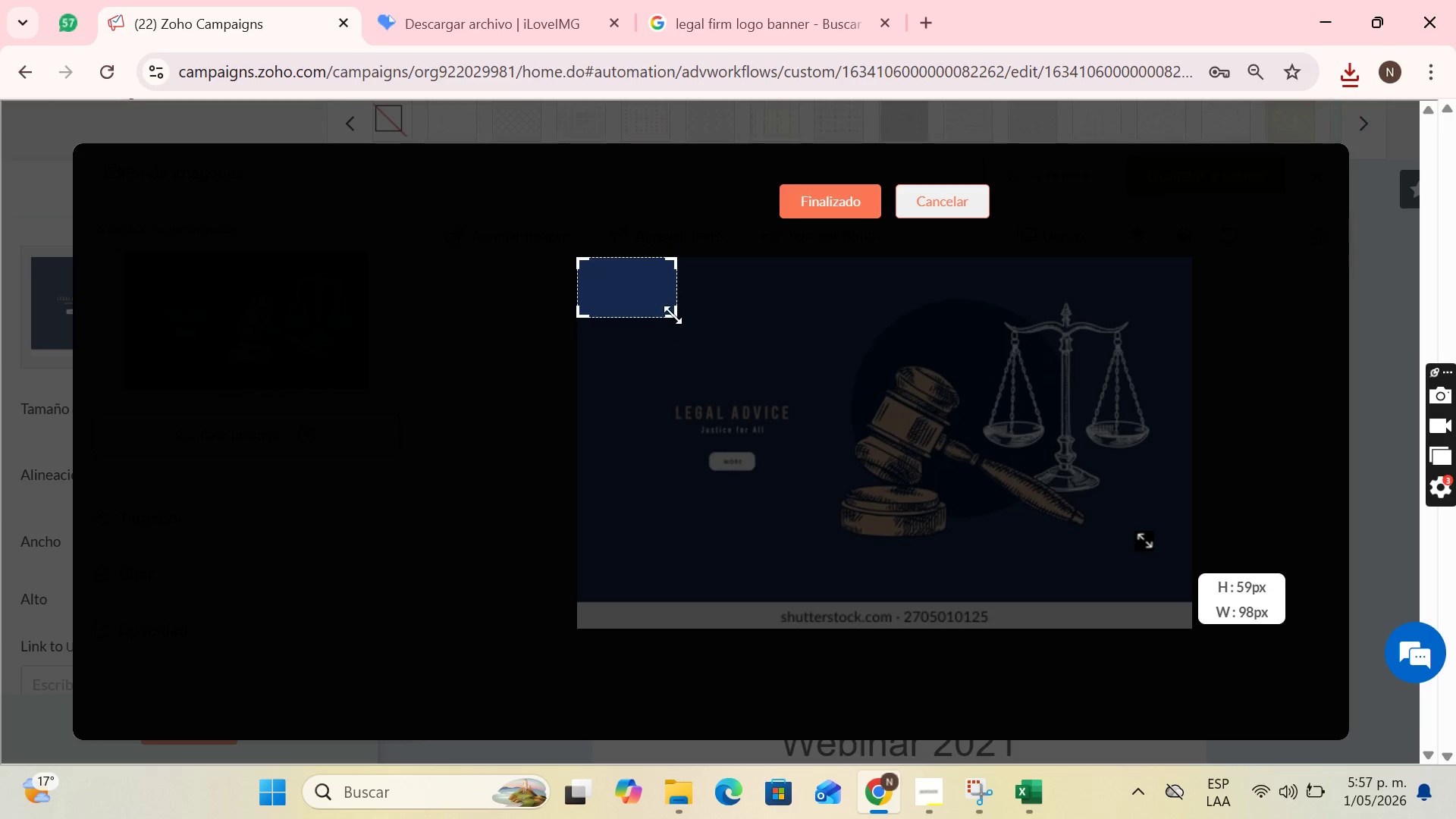 
left_click_drag(start_coordinate=[674, 314], to_coordinate=[1200, 600])
 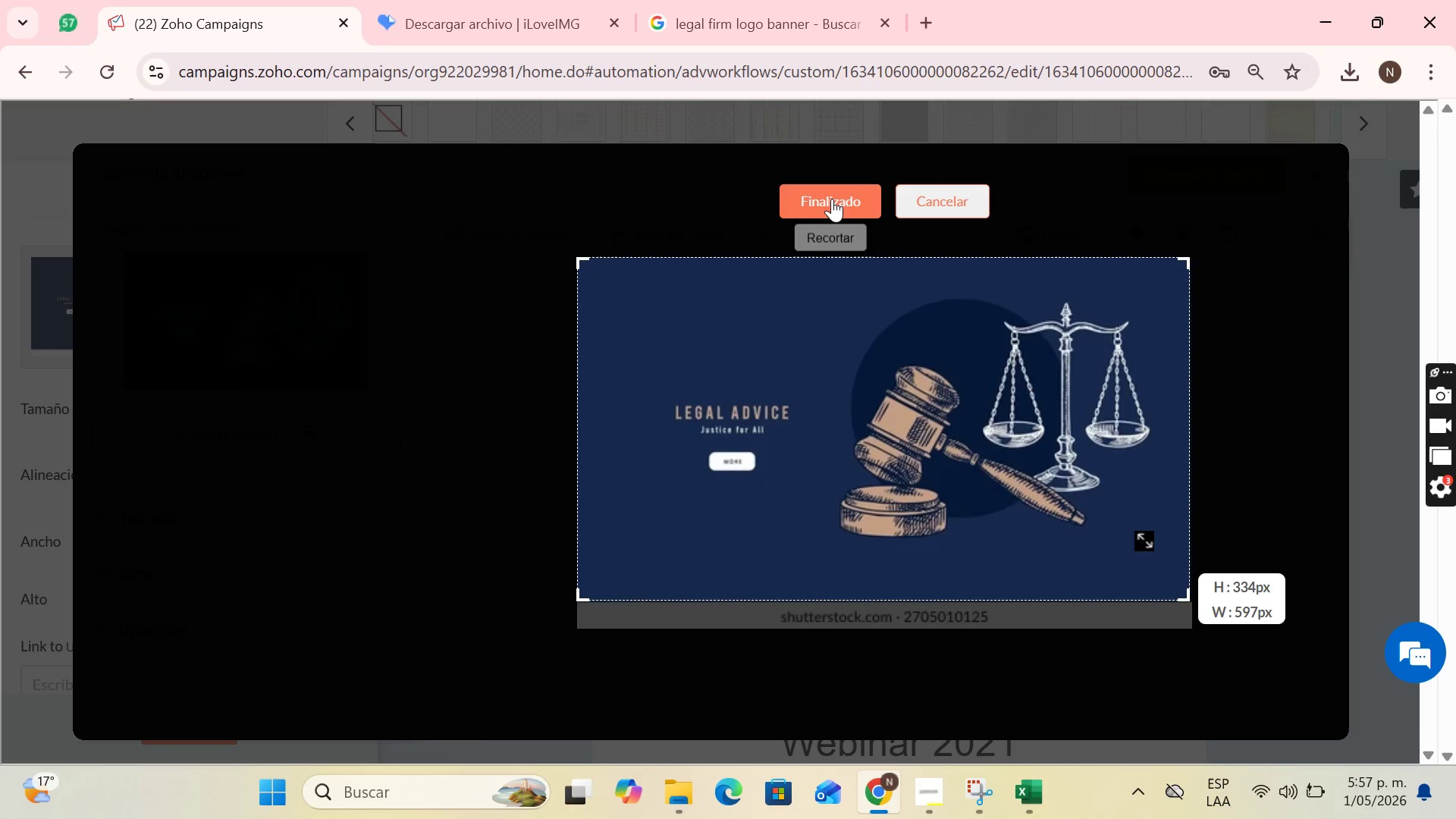 
left_click([832, 199])
 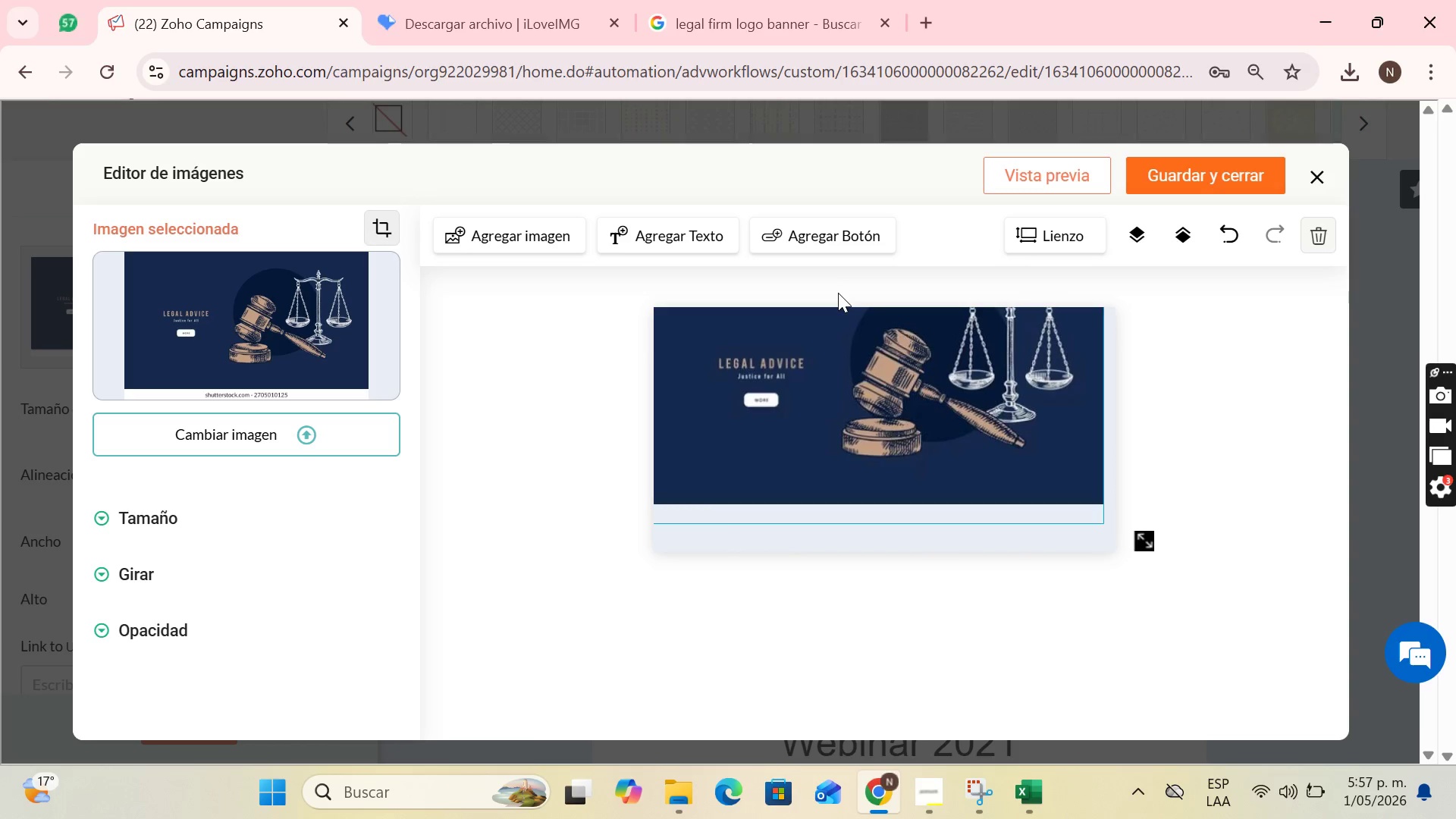 
left_click_drag(start_coordinate=[880, 373], to_coordinate=[890, 425])
 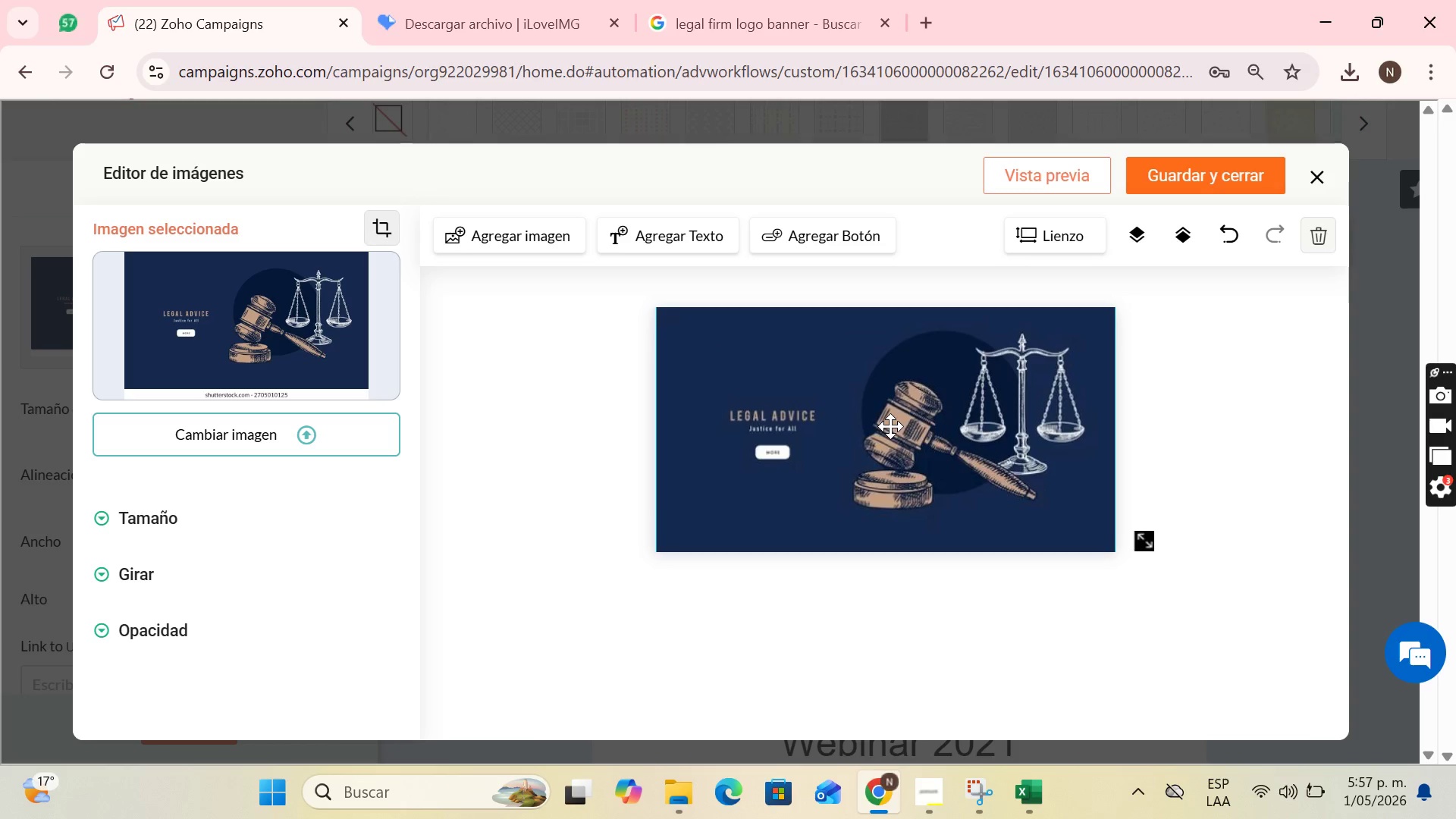 
left_click_drag(start_coordinate=[890, 426], to_coordinate=[889, 430])
 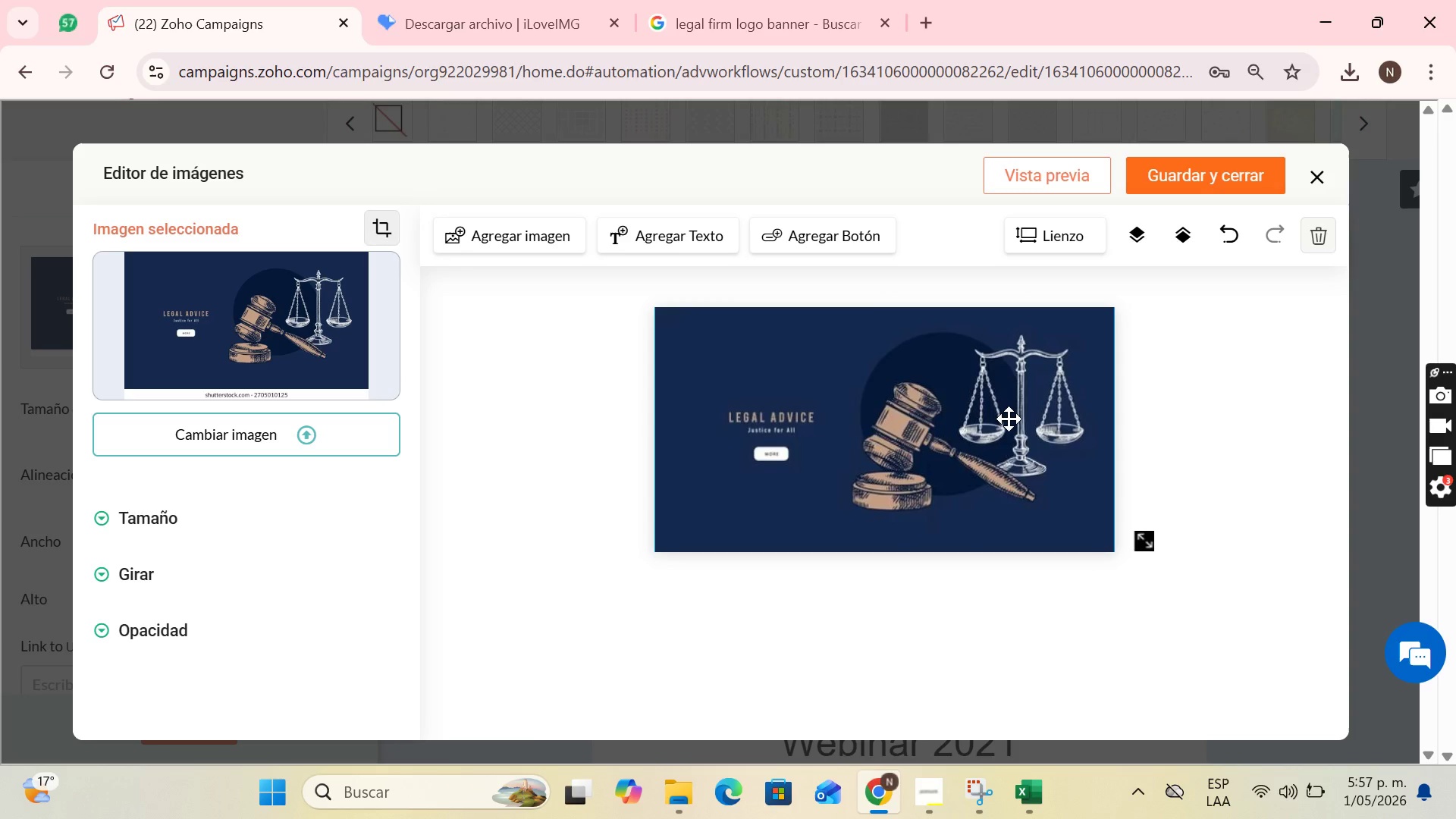 
left_click([1170, 178])
 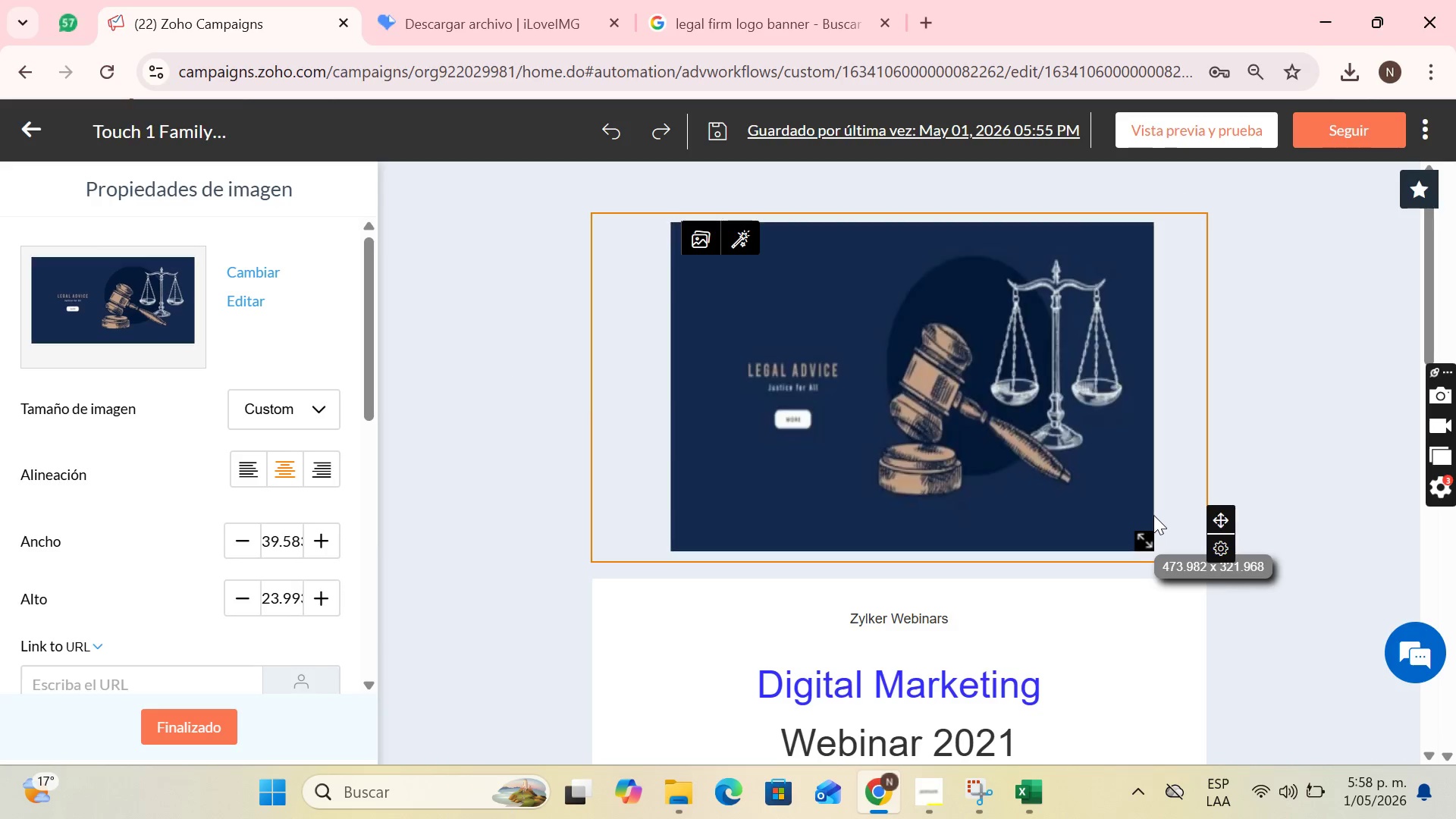 
wait(5.06)
 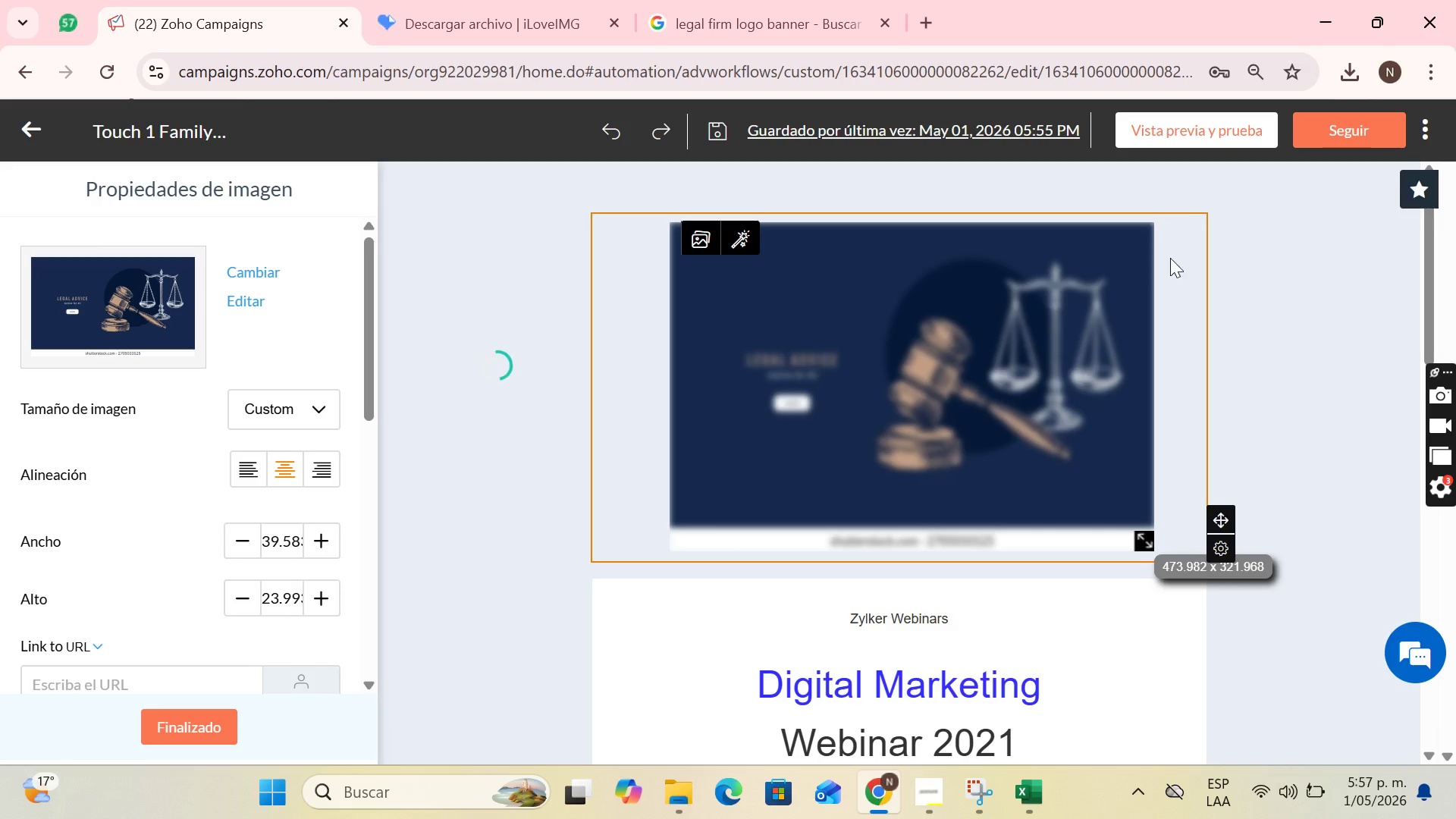 
left_click_drag(start_coordinate=[1147, 538], to_coordinate=[1081, 410])
 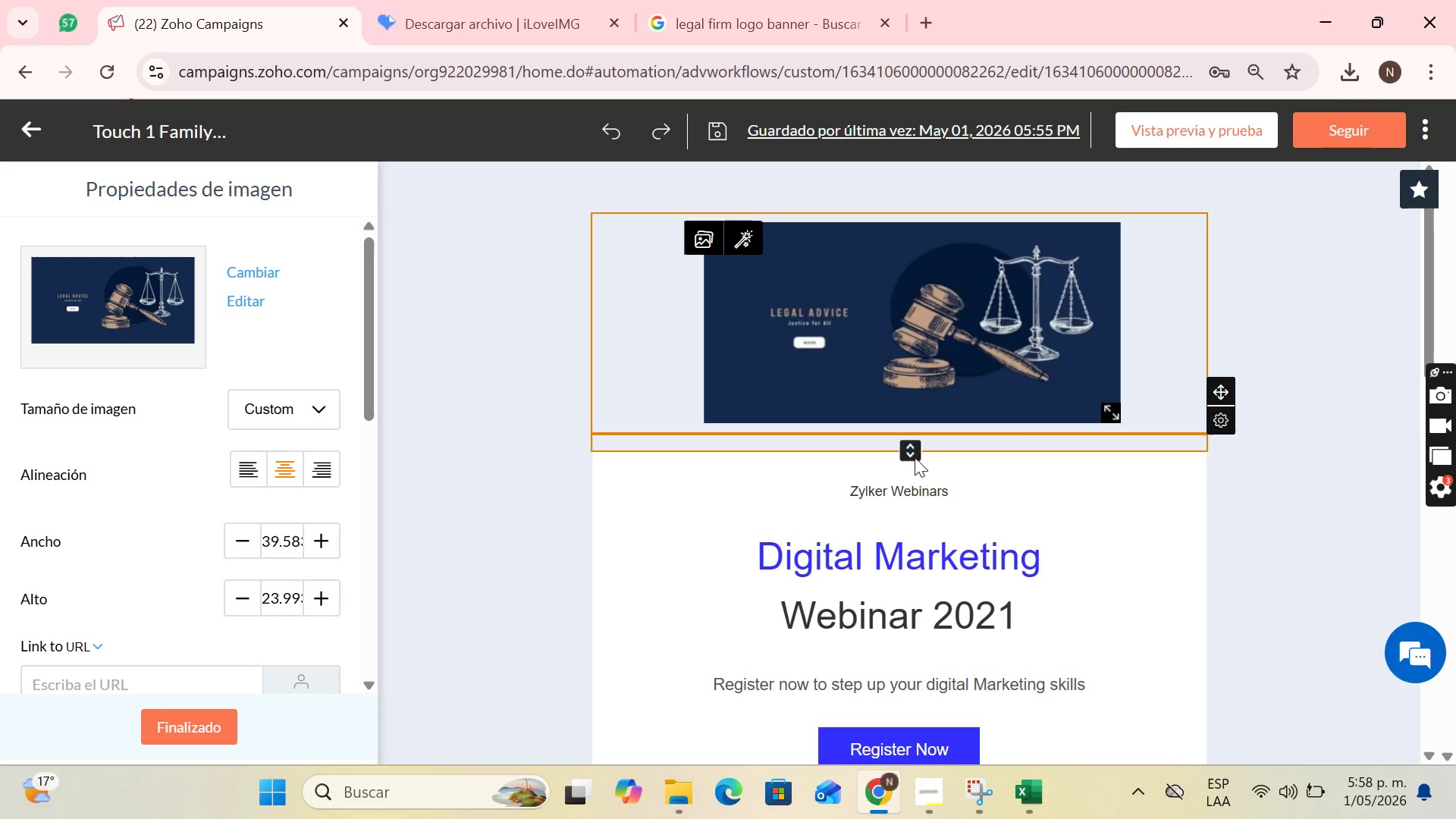 
scroll: coordinate [891, 472], scroll_direction: down, amount: 1.0
 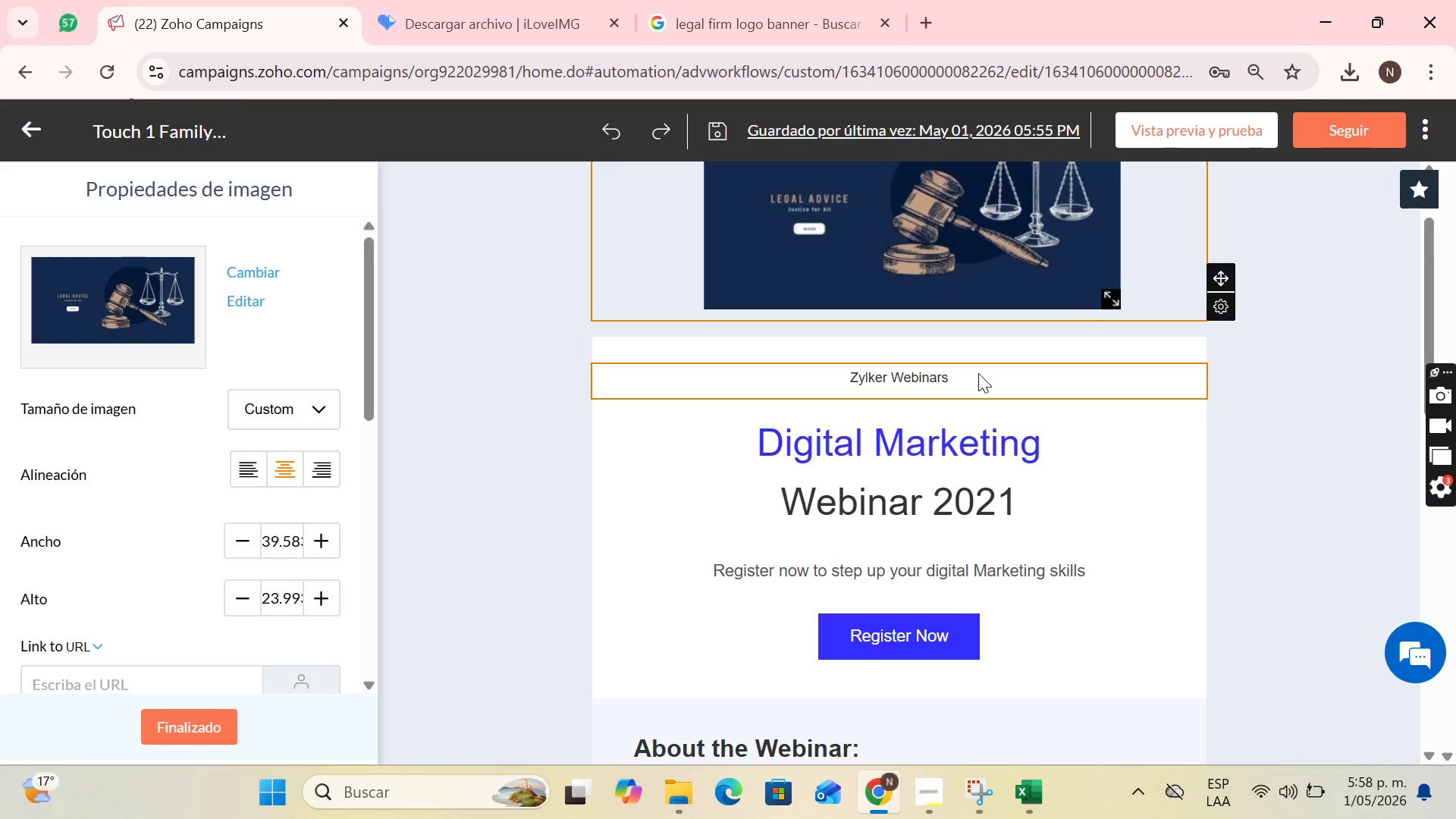 
left_click([978, 373])
 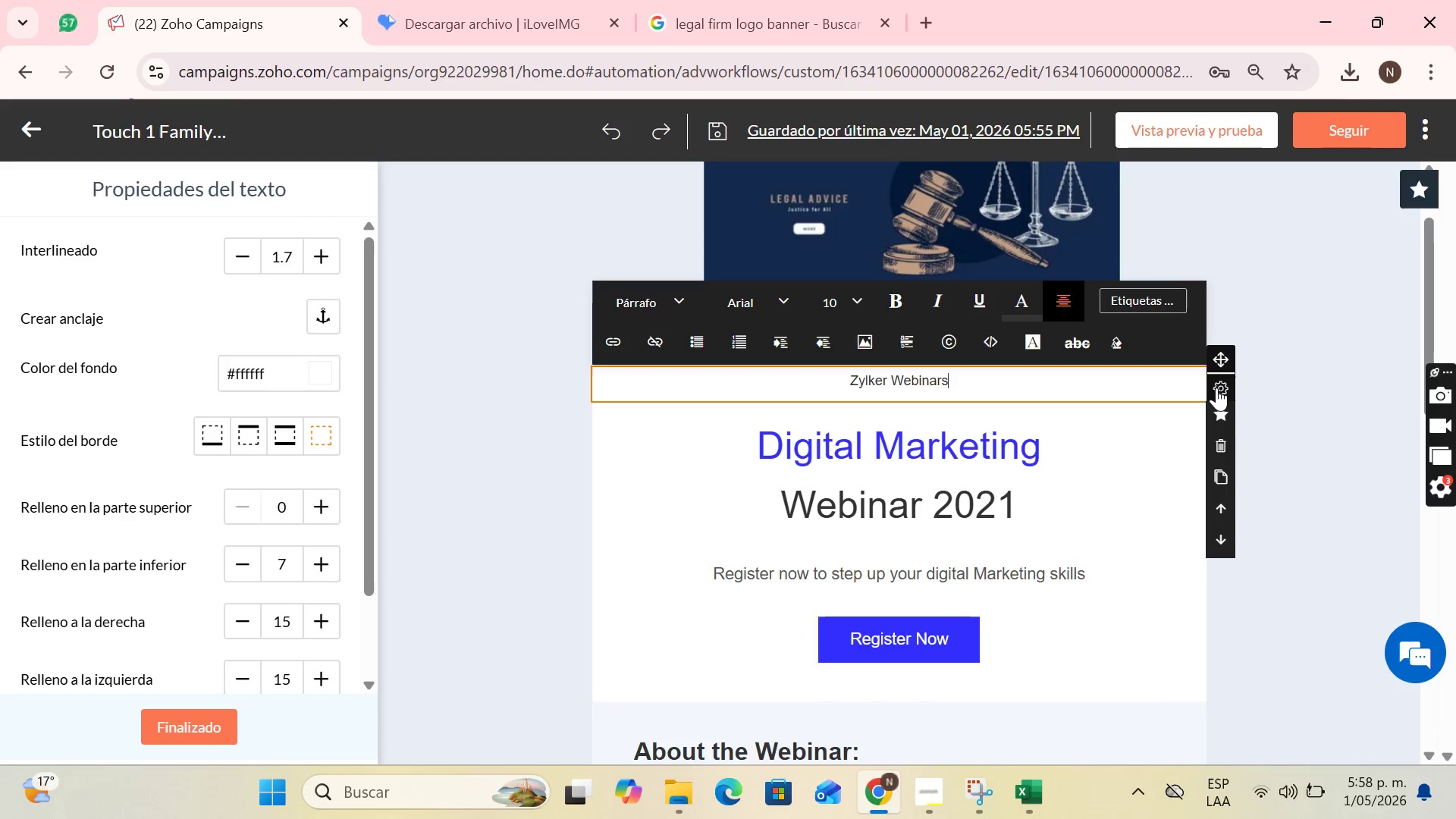 
left_click([1226, 438])
 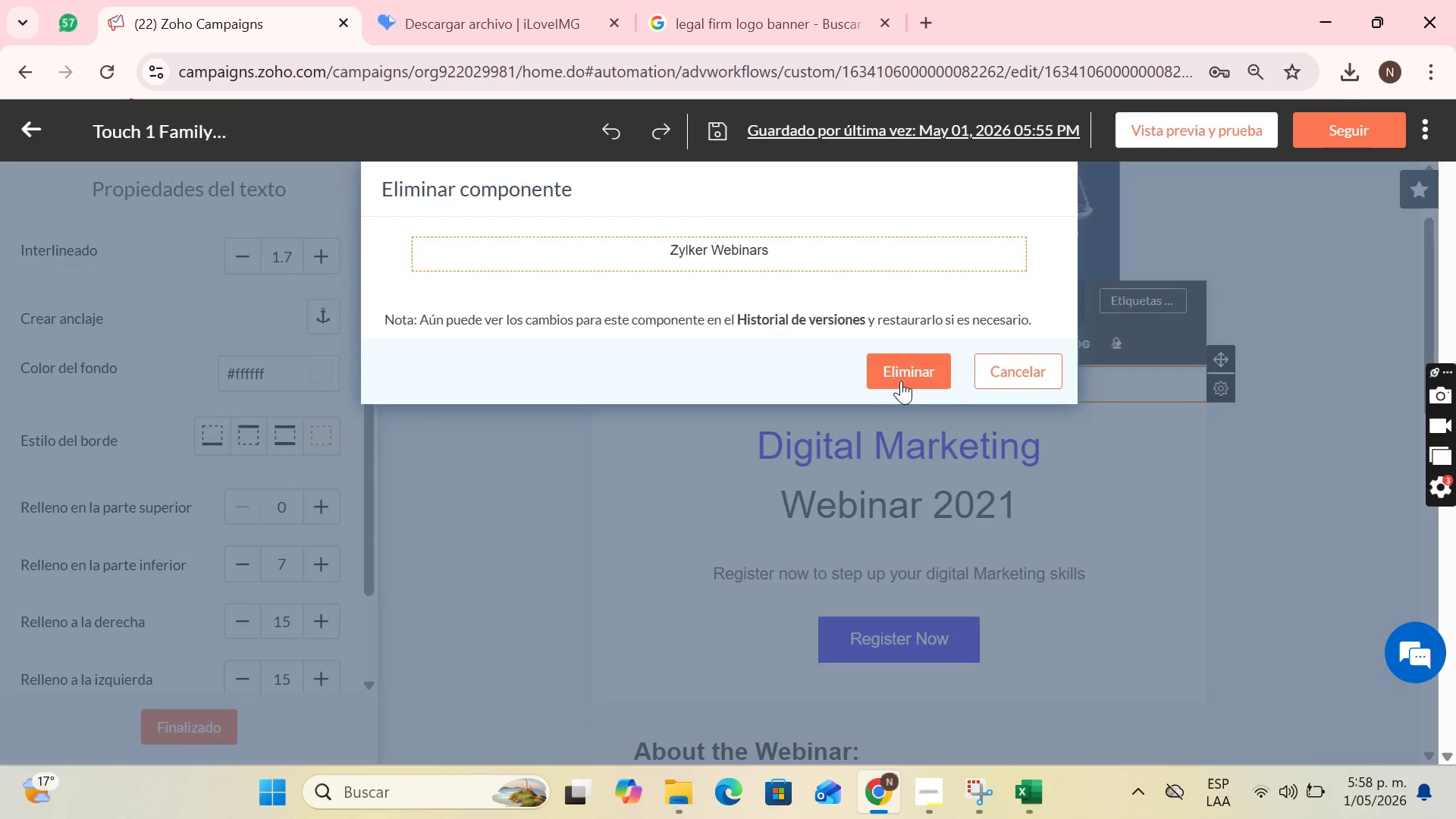 
left_click([899, 369])
 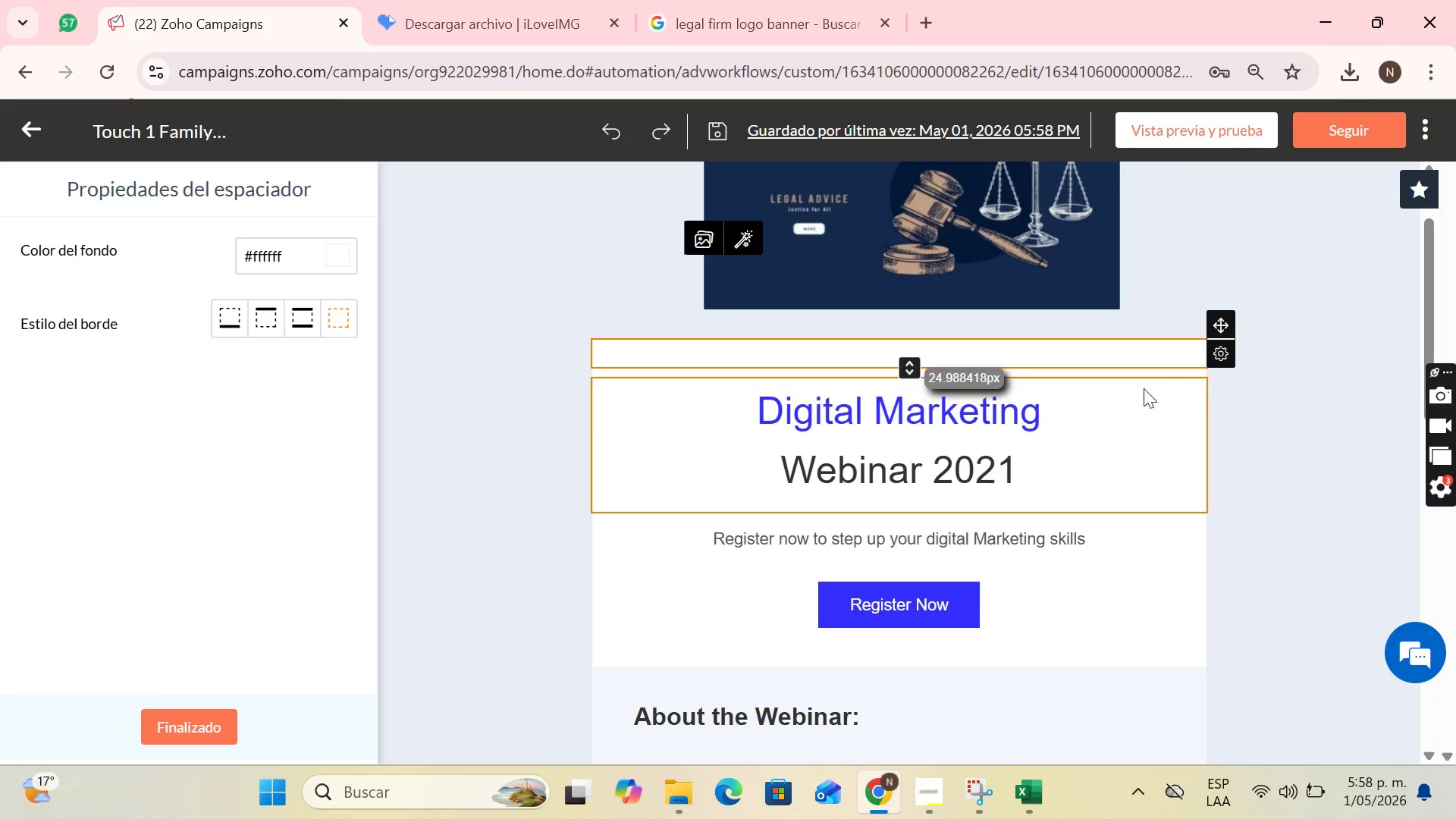 
left_click([1122, 416])
 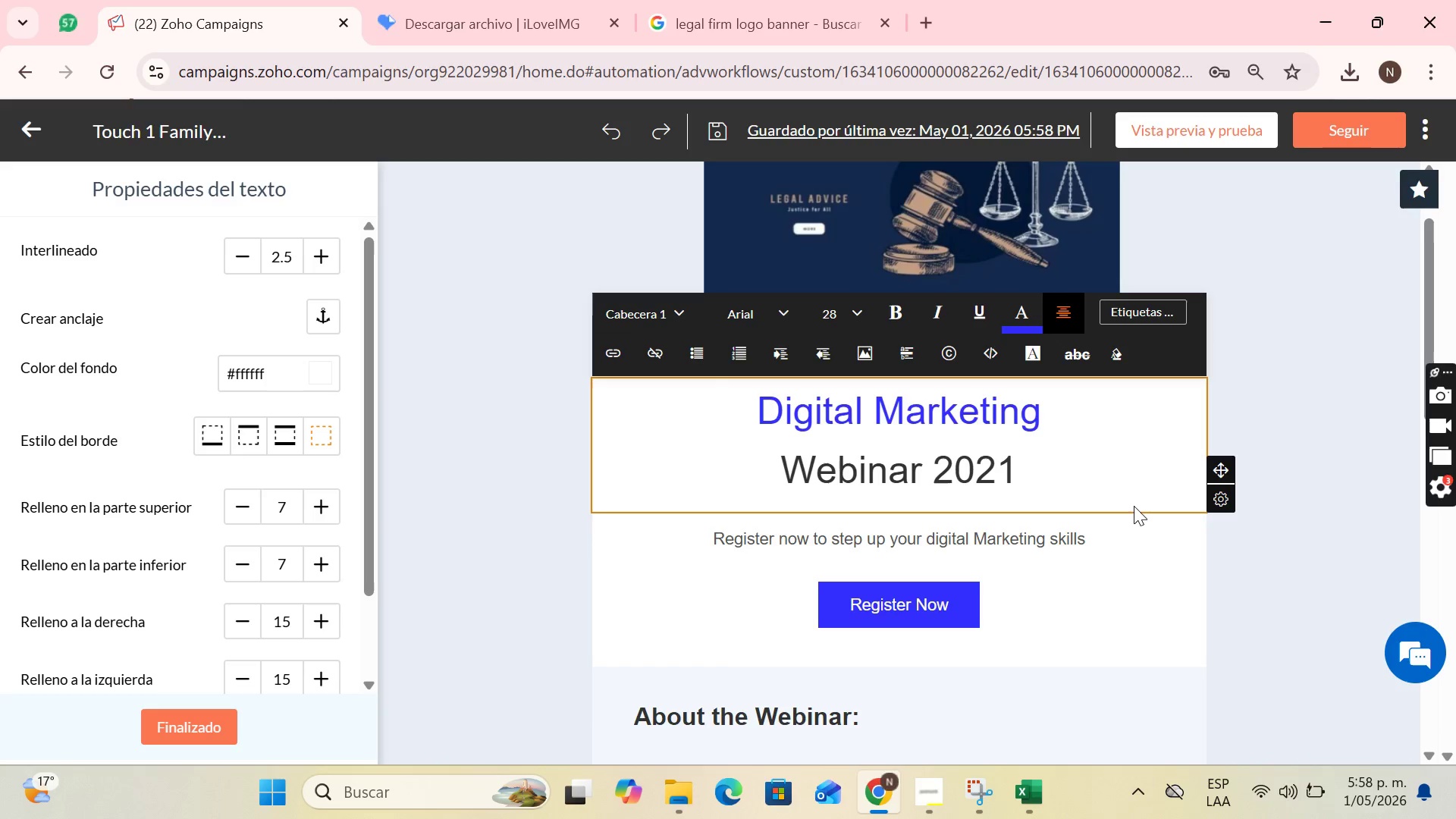 
wait(21.38)
 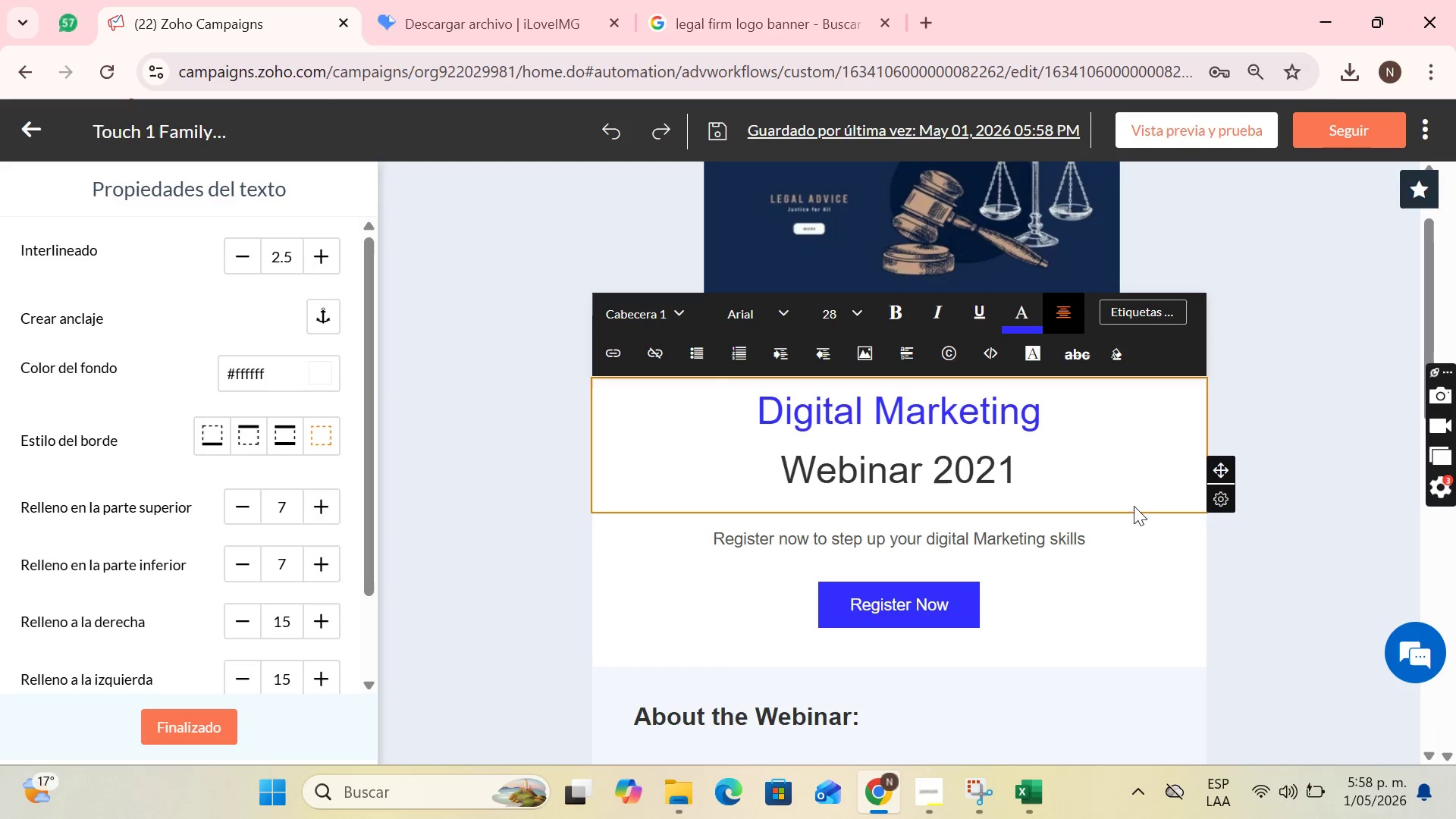 
left_click_drag(start_coordinate=[1061, 466], to_coordinate=[701, 429])
 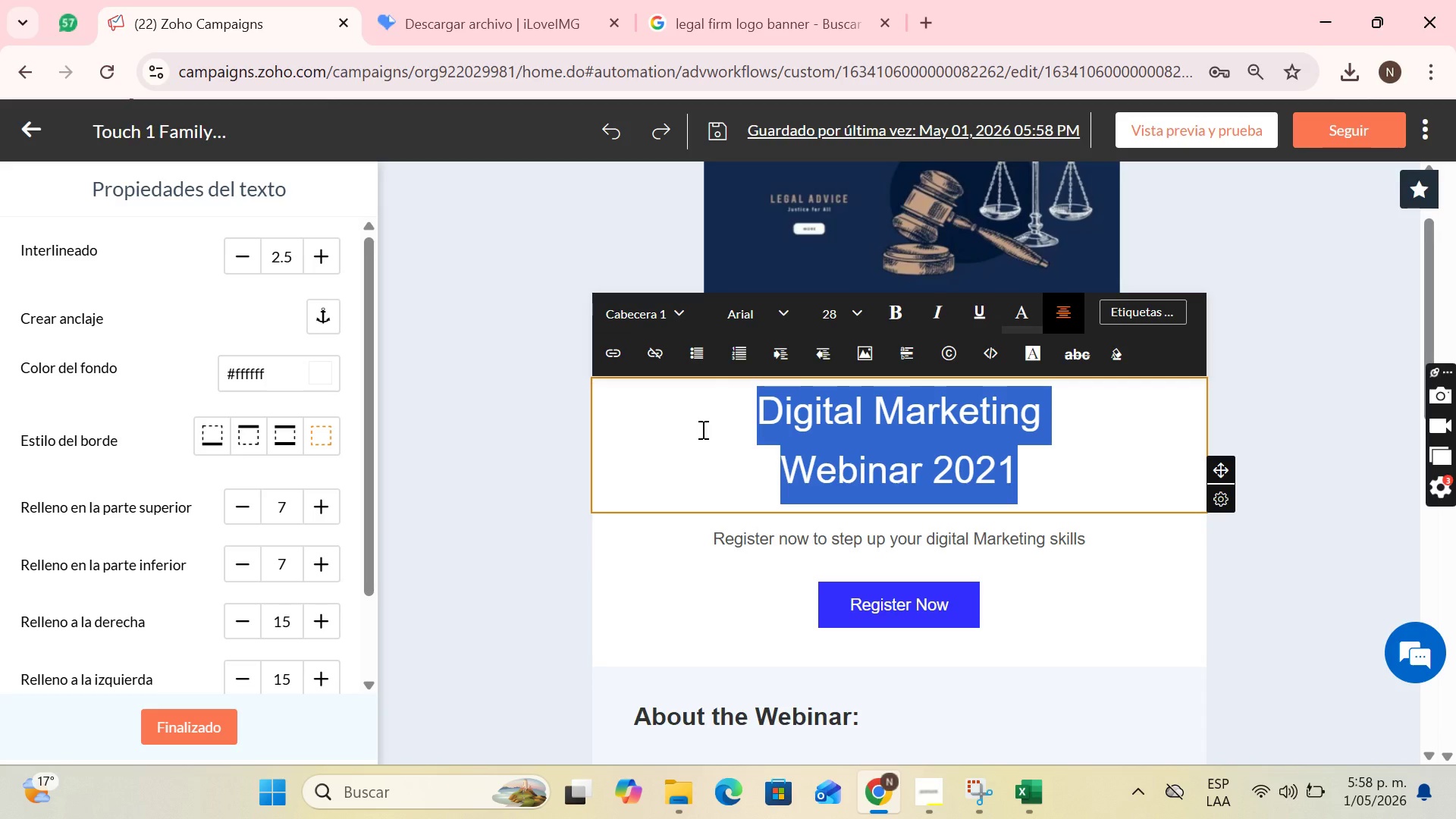 
key(Backspace)
 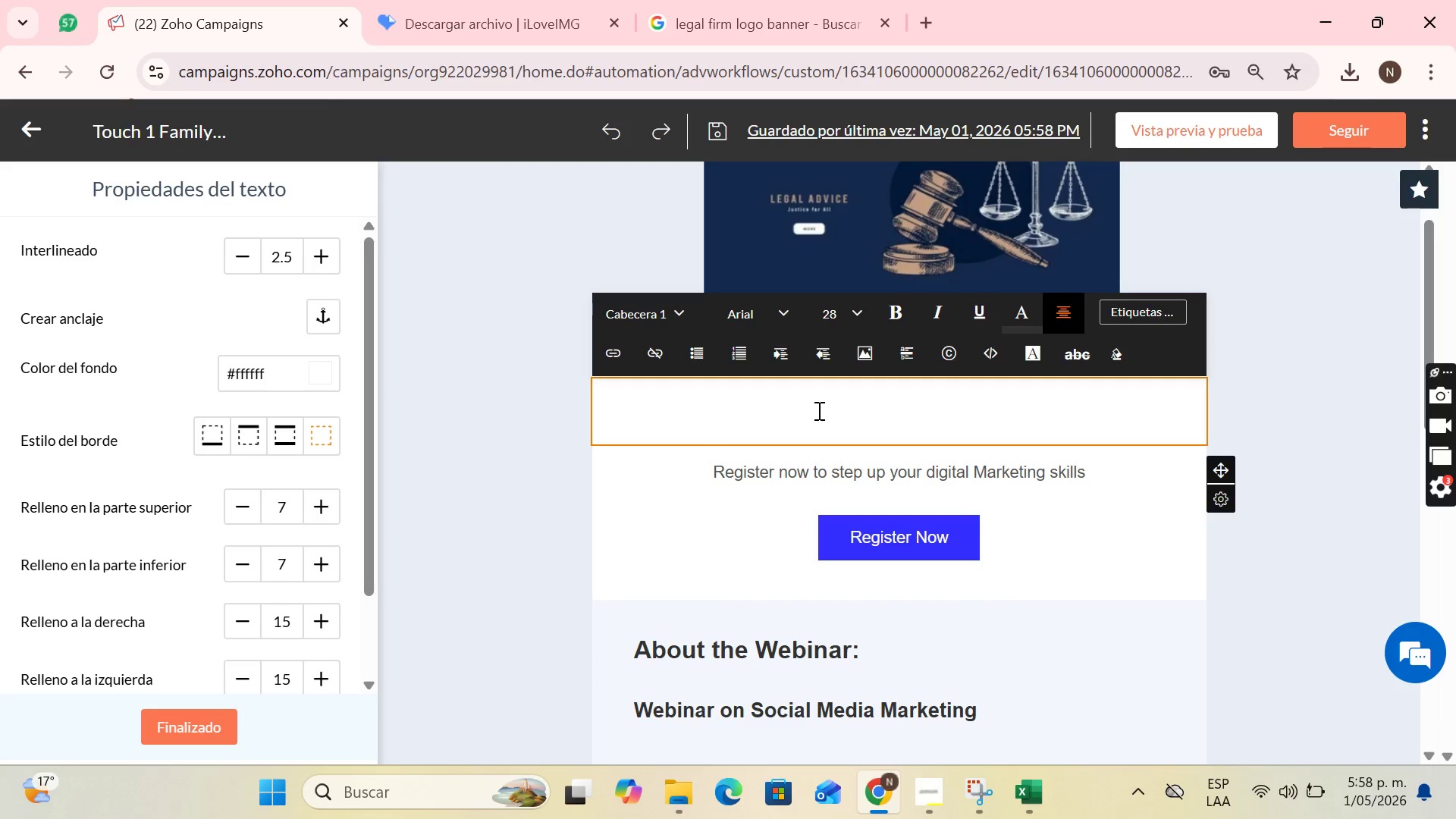 
scroll: coordinate [984, 454], scroll_direction: up, amount: 1.0
 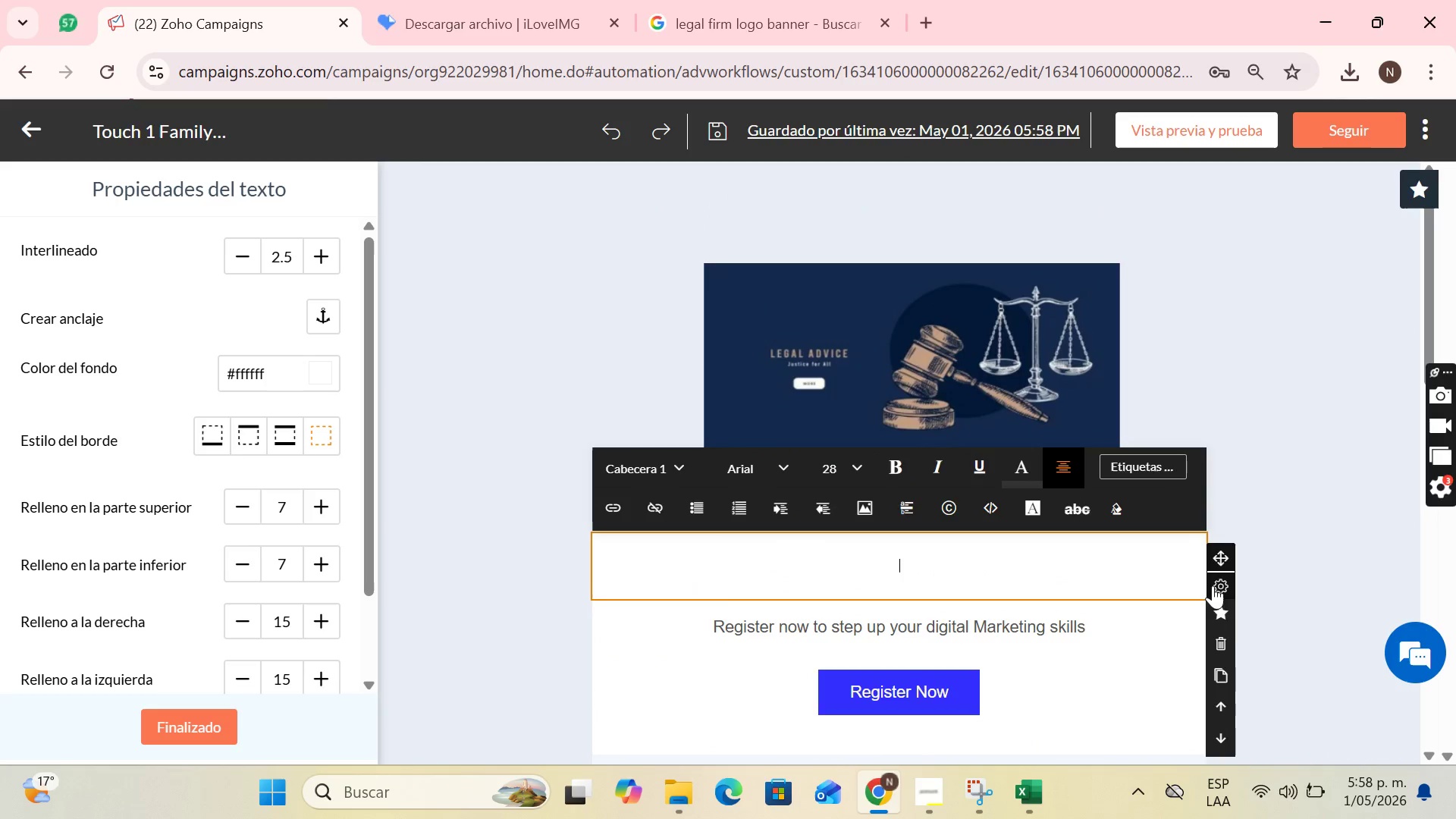 
left_click([1235, 644])
 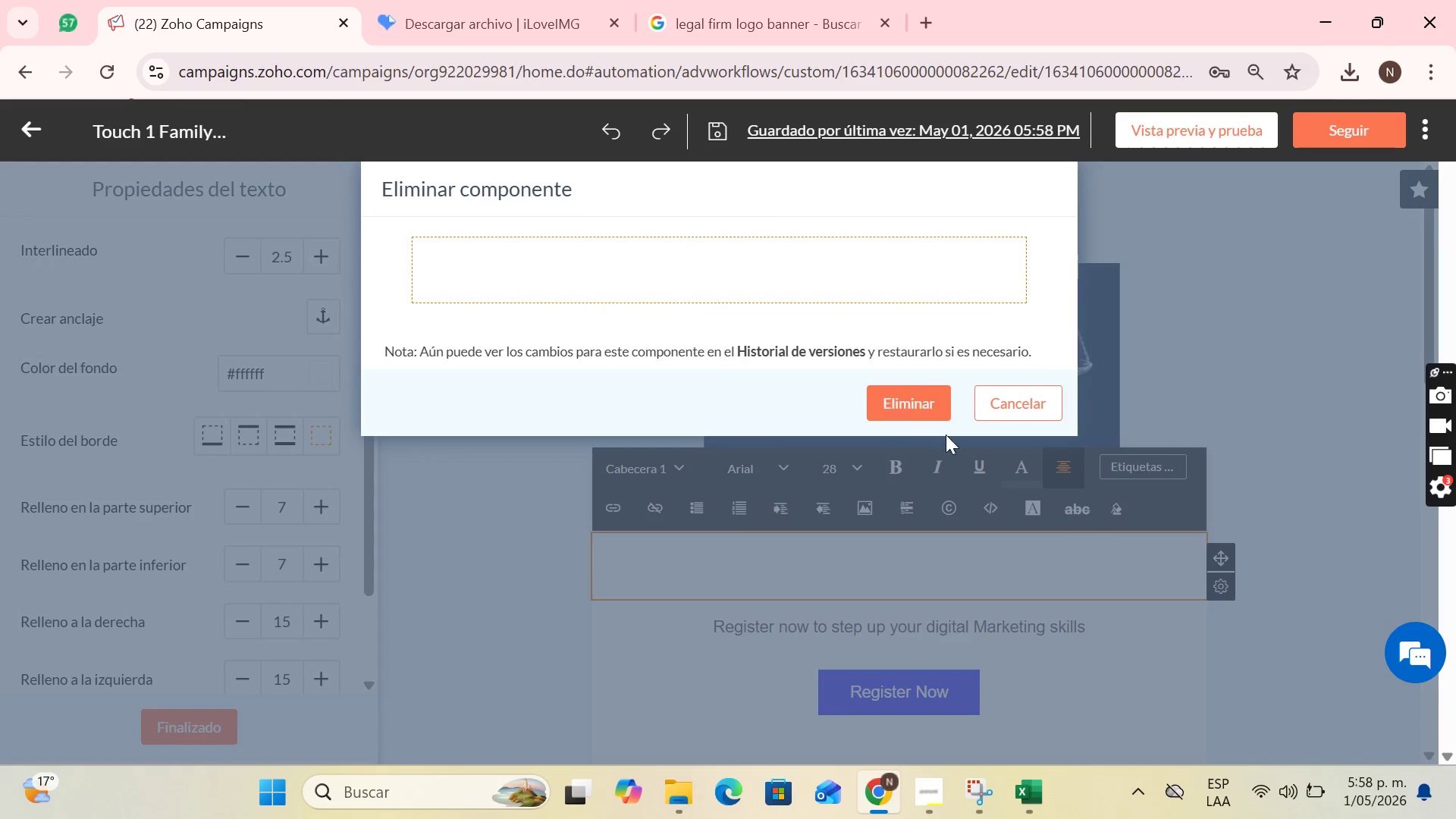 
left_click([888, 397])
 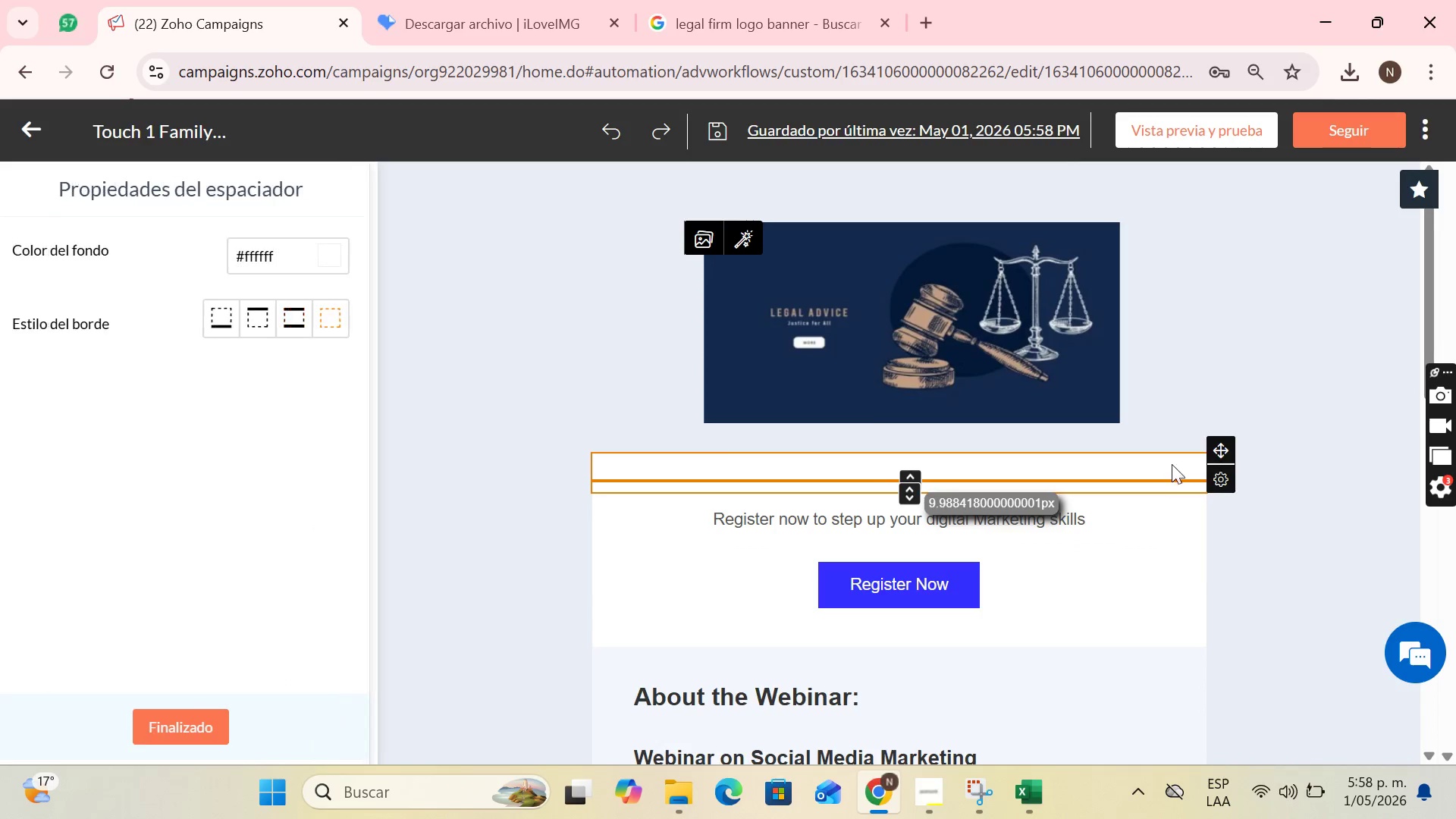 
left_click([1255, 483])
 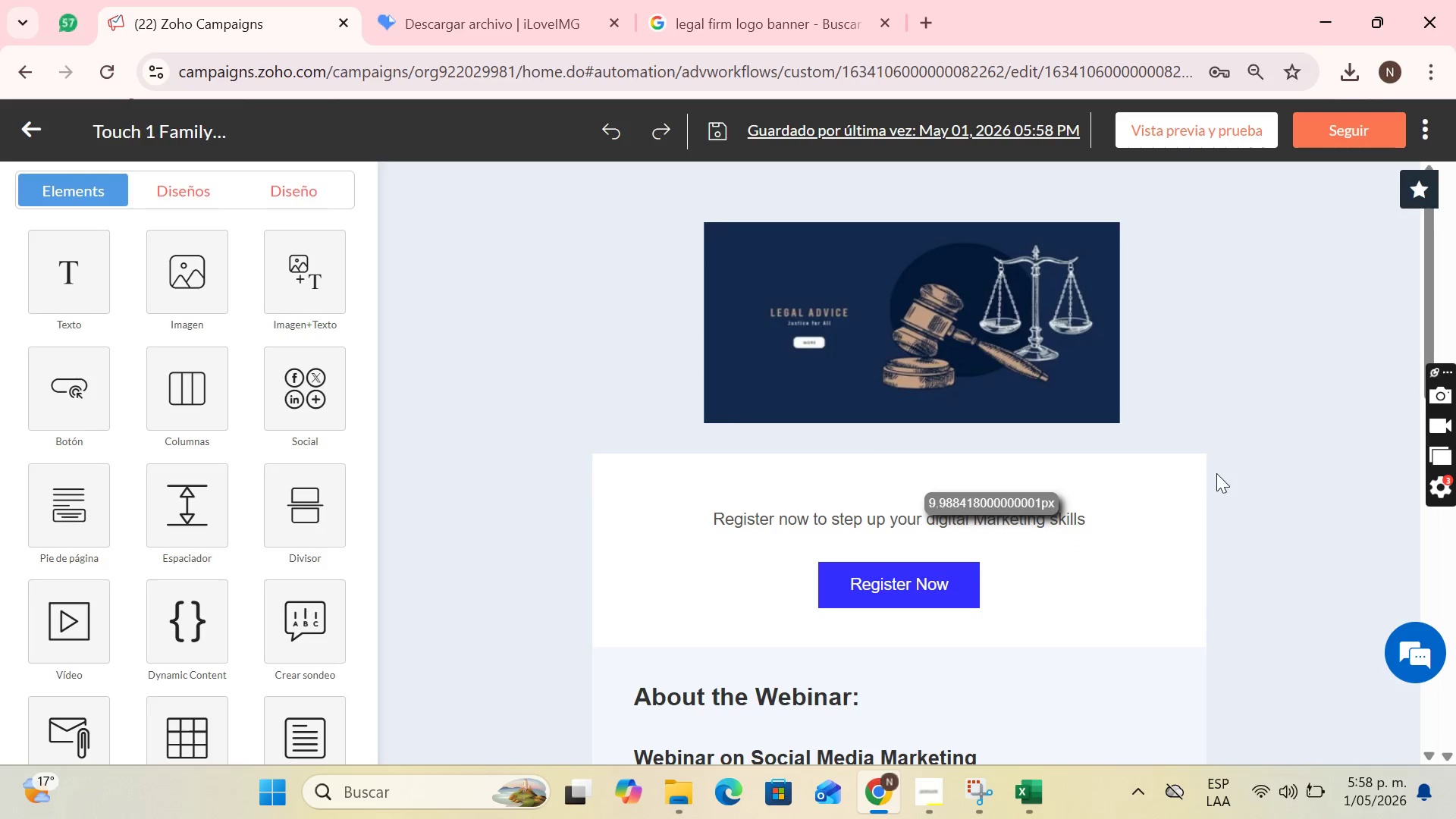 
left_click([1174, 475])
 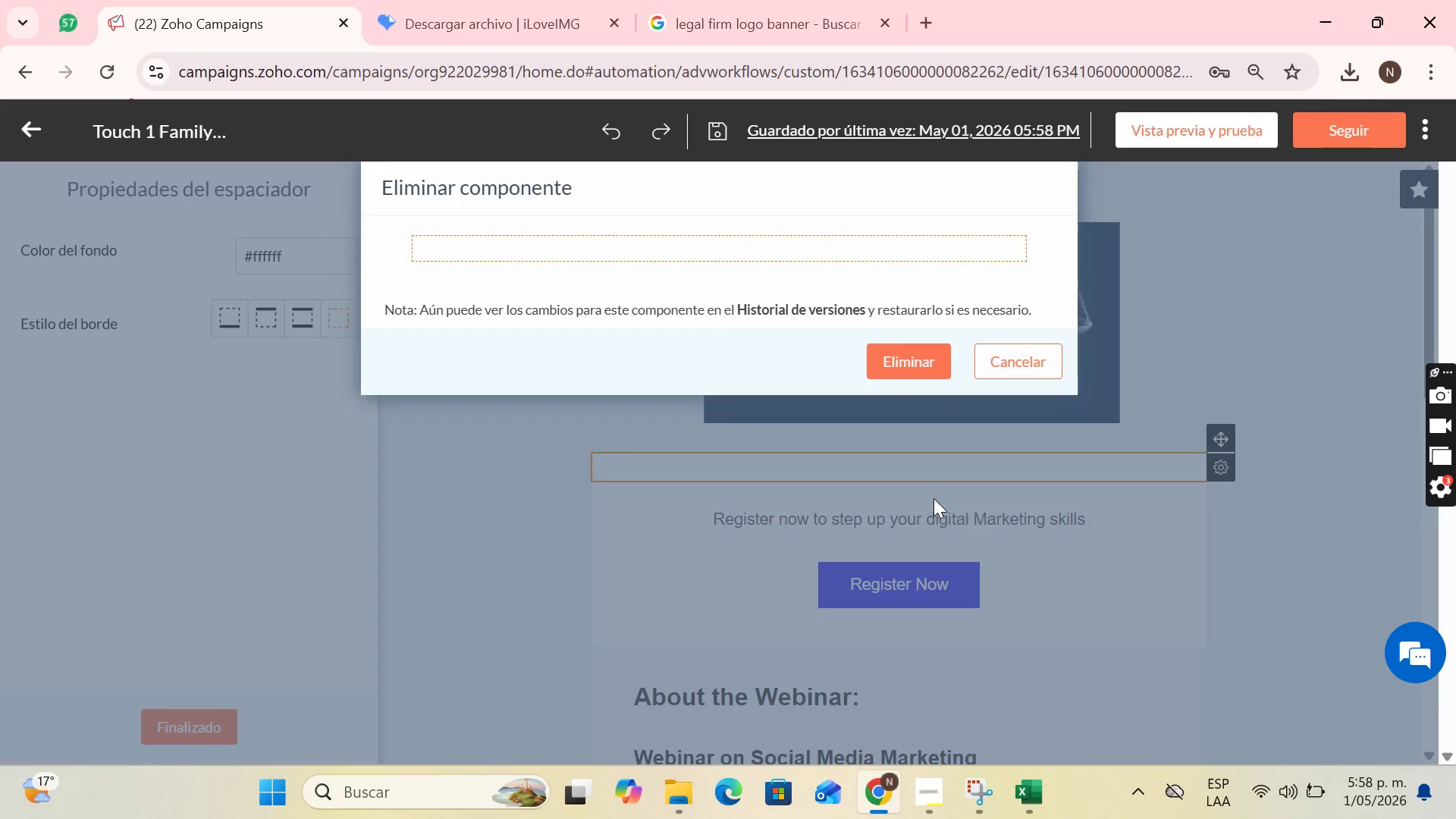 
left_click([886, 369])
 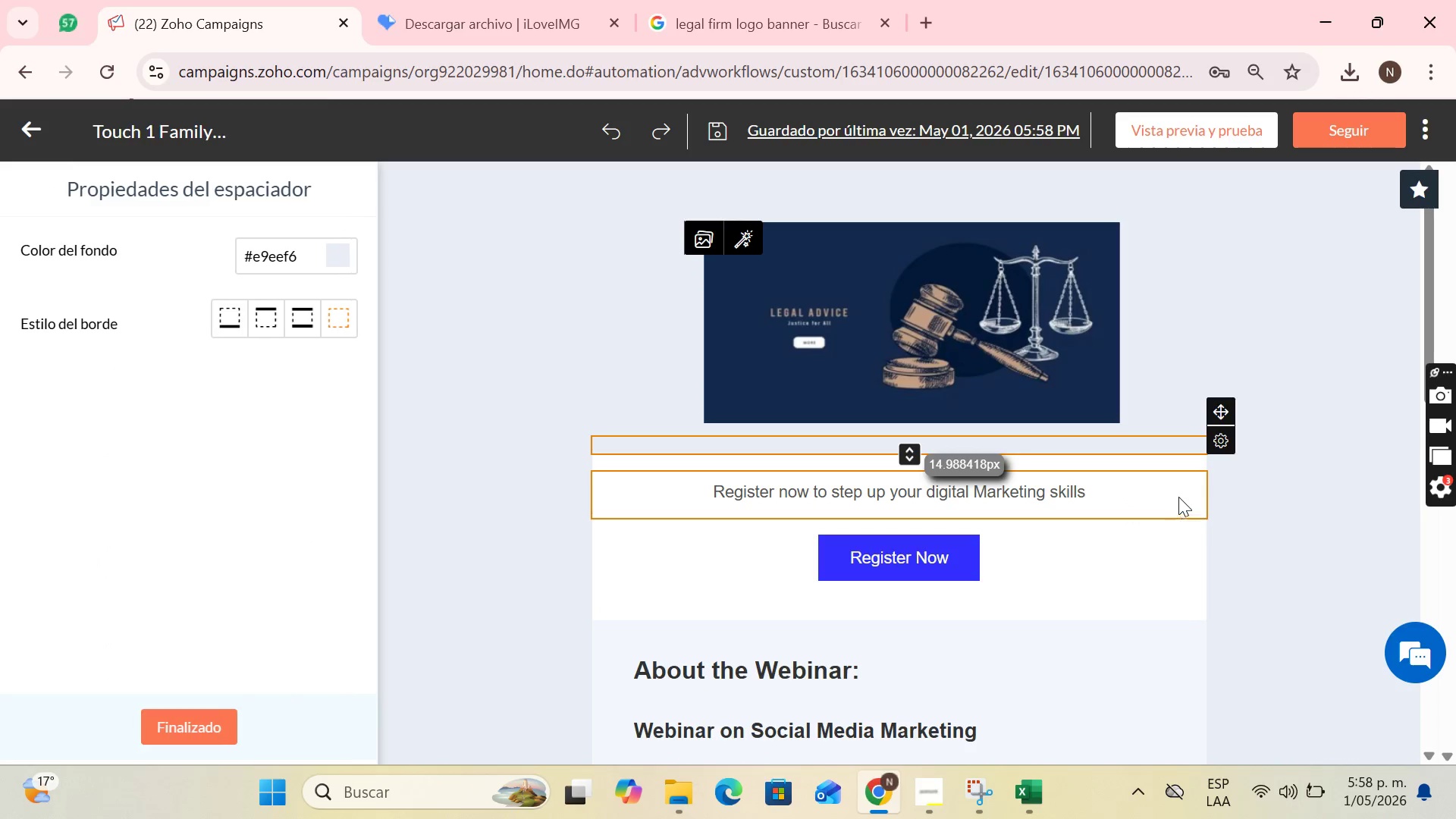 
left_click([1185, 497])
 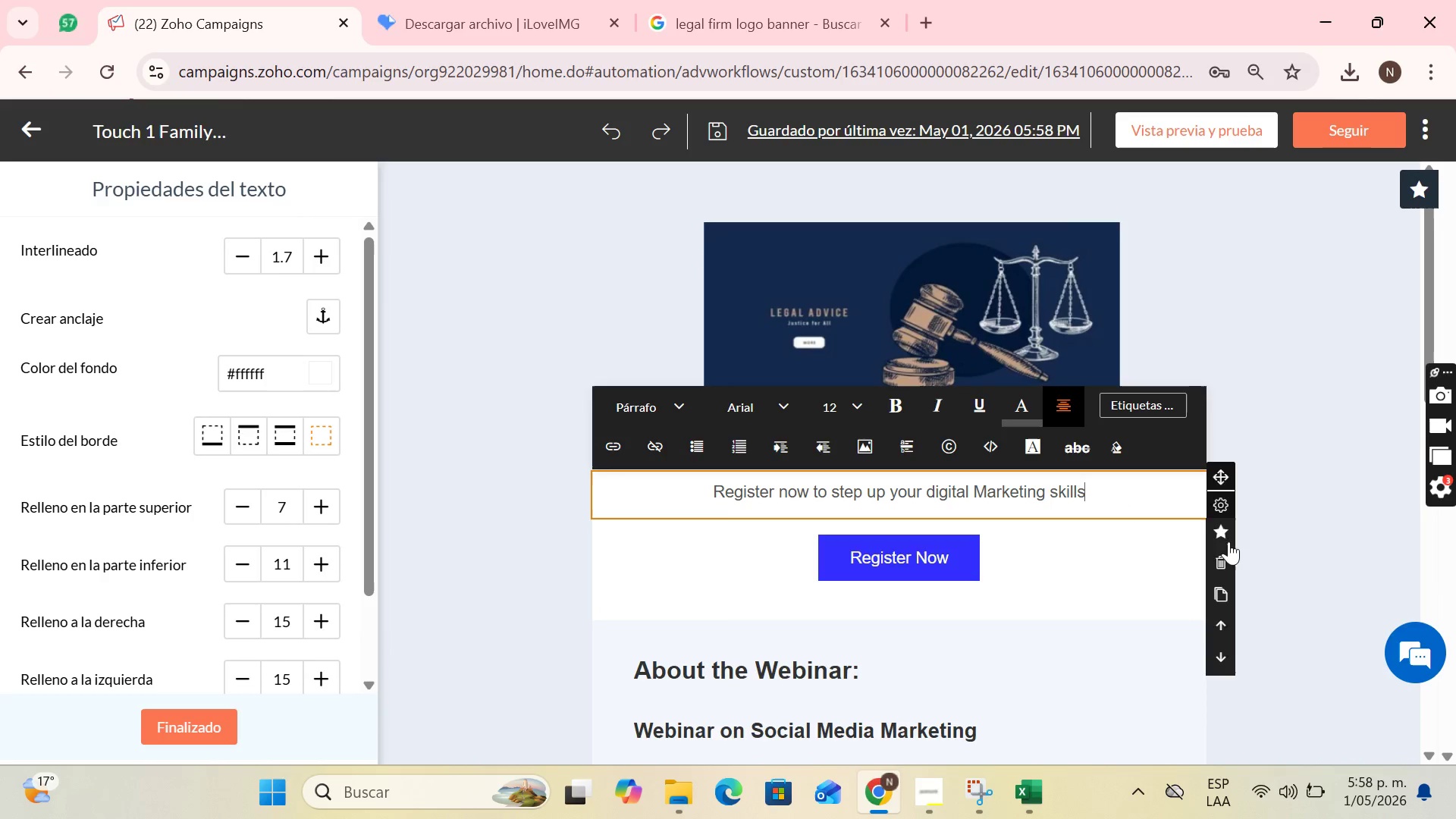 
left_click([1226, 559])
 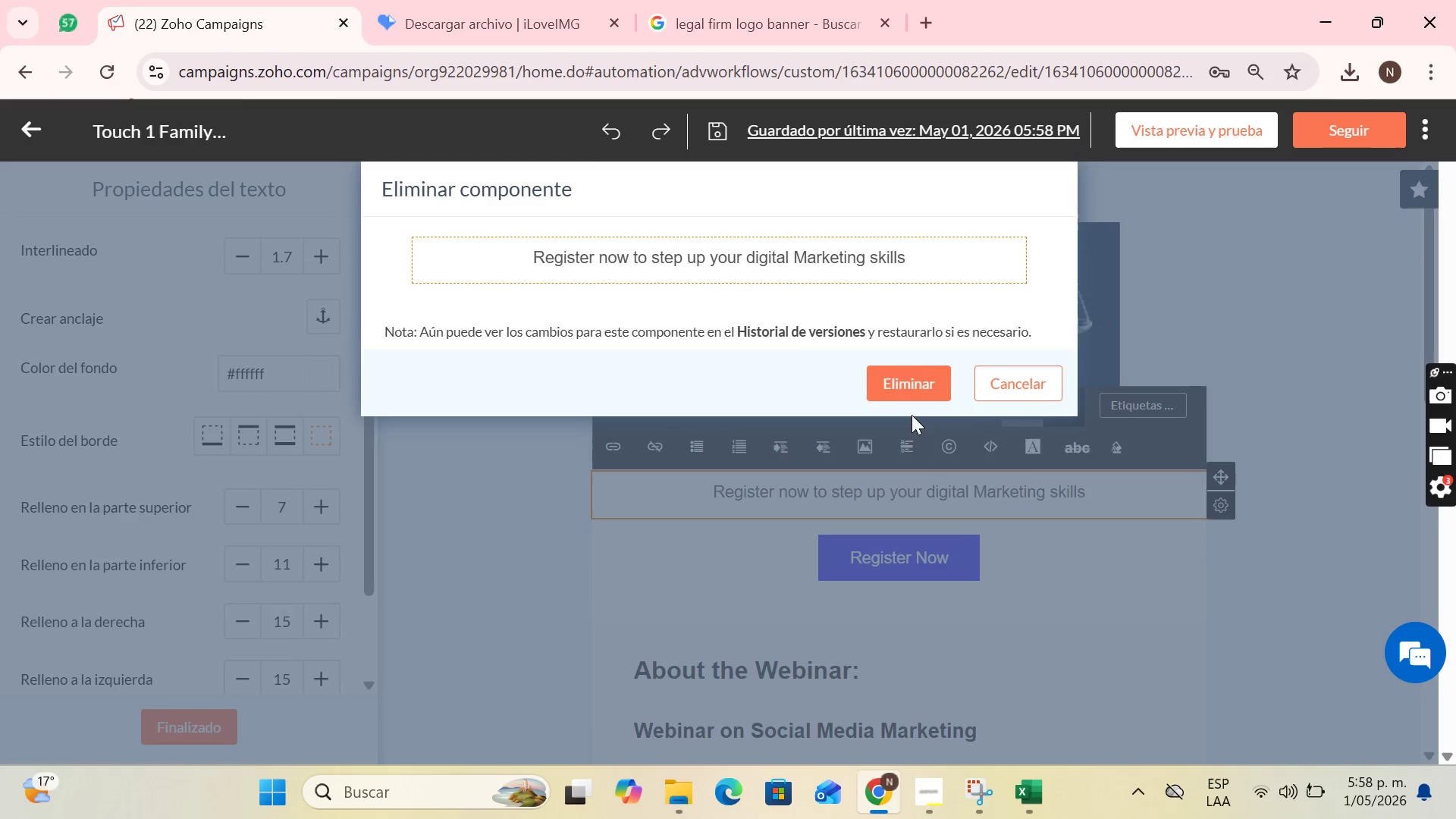 
left_click([908, 394])
 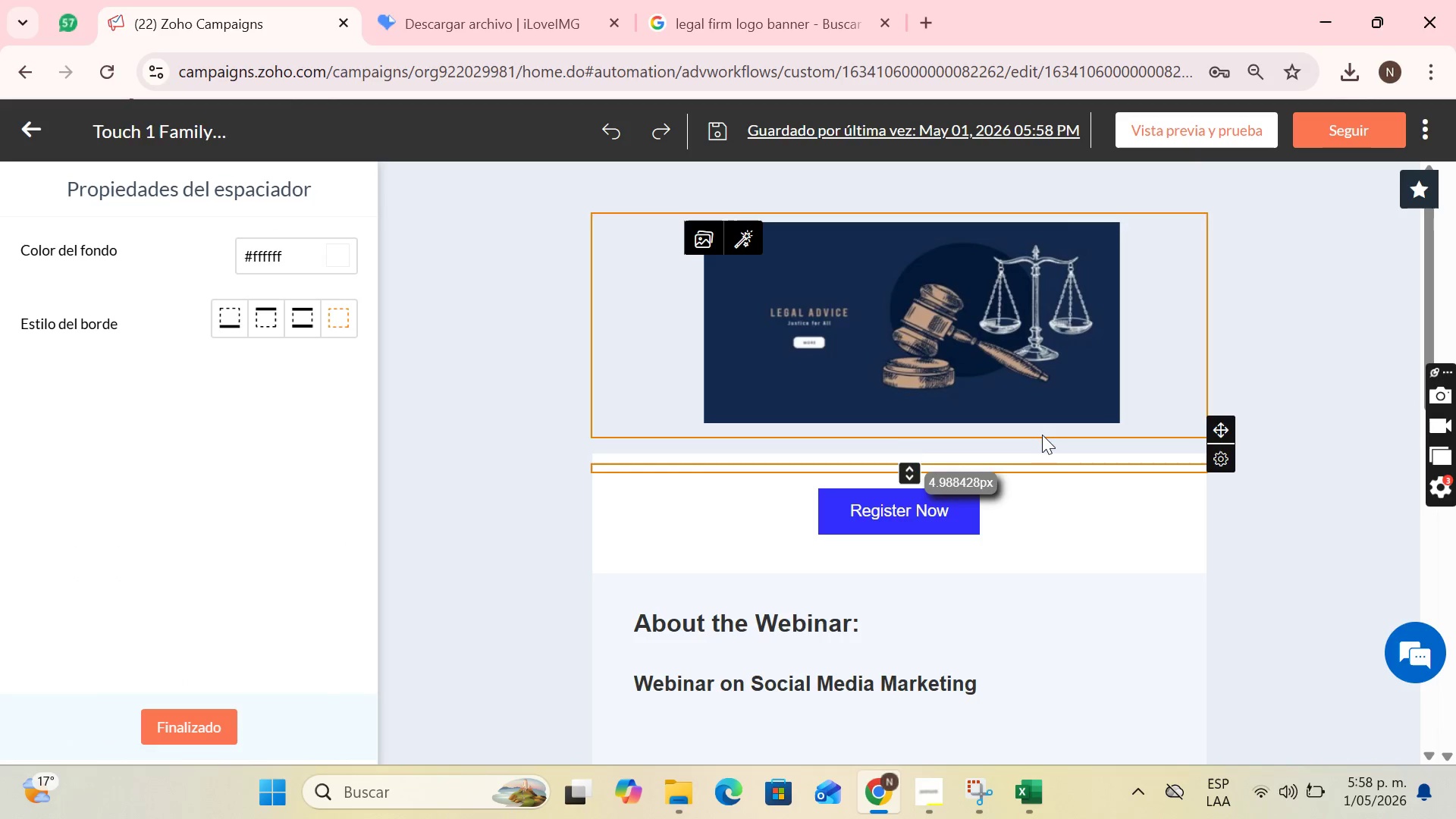 
left_click([1038, 446])
 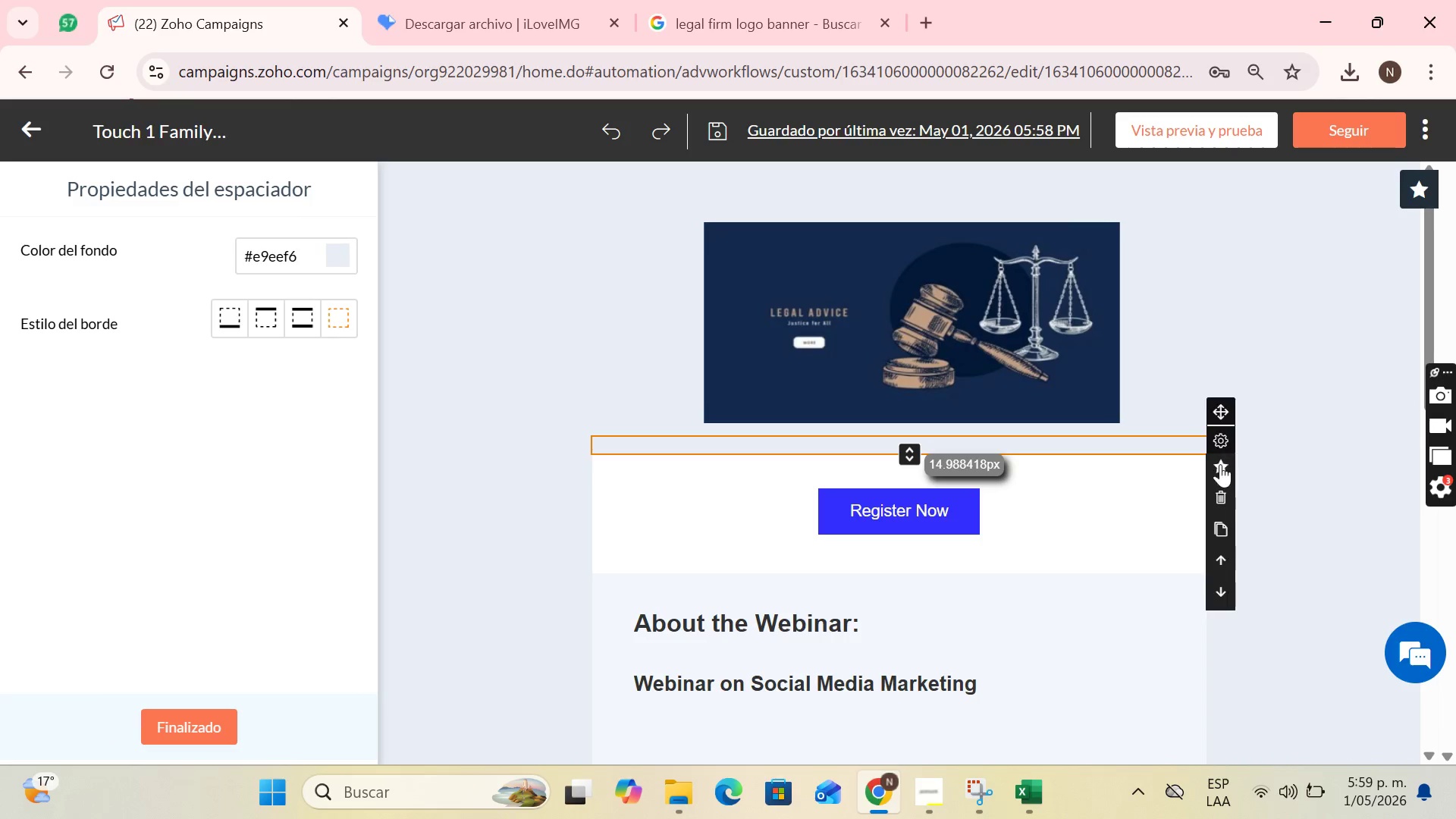 
left_click([1219, 486])
 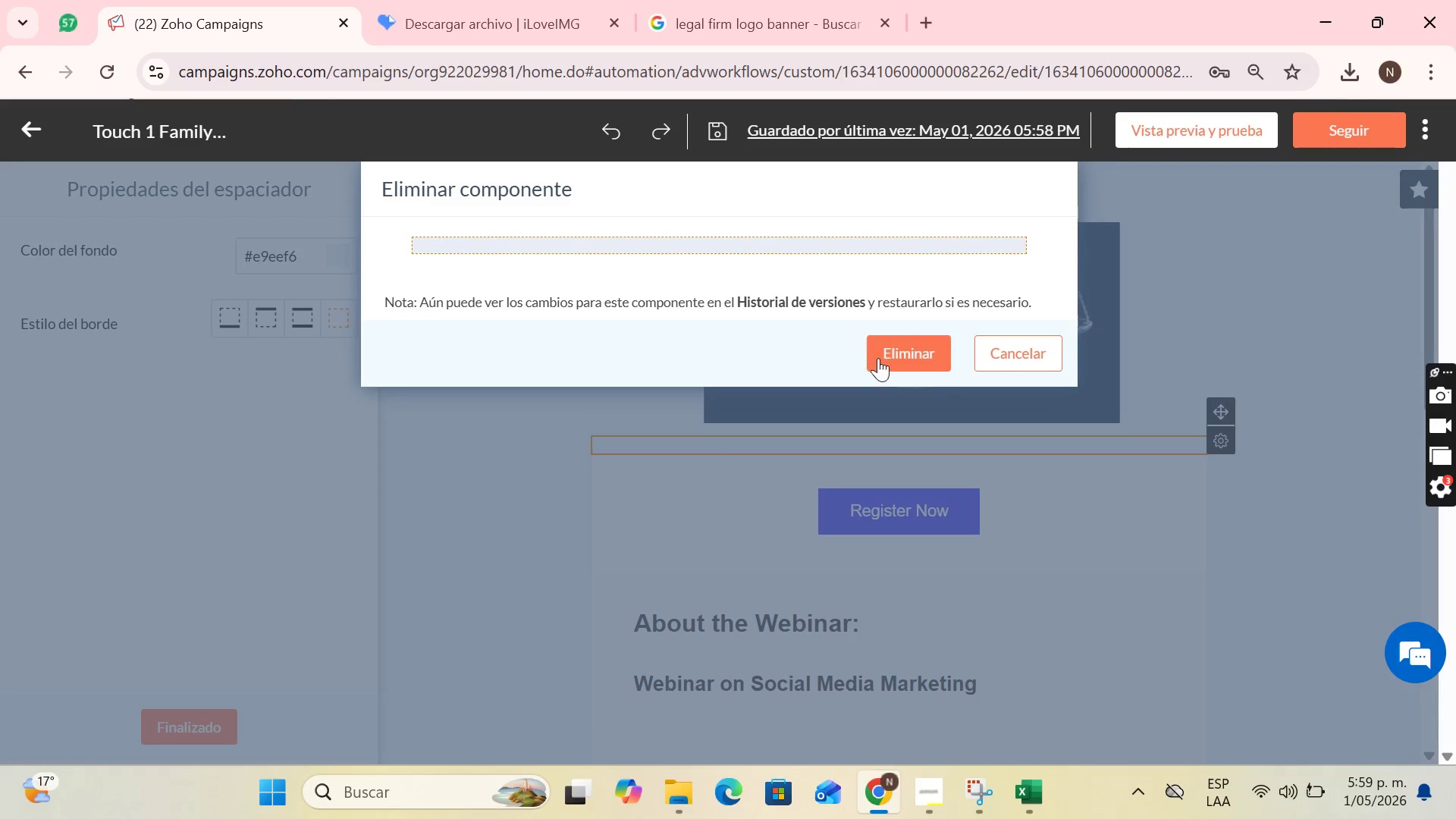 
left_click([894, 352])
 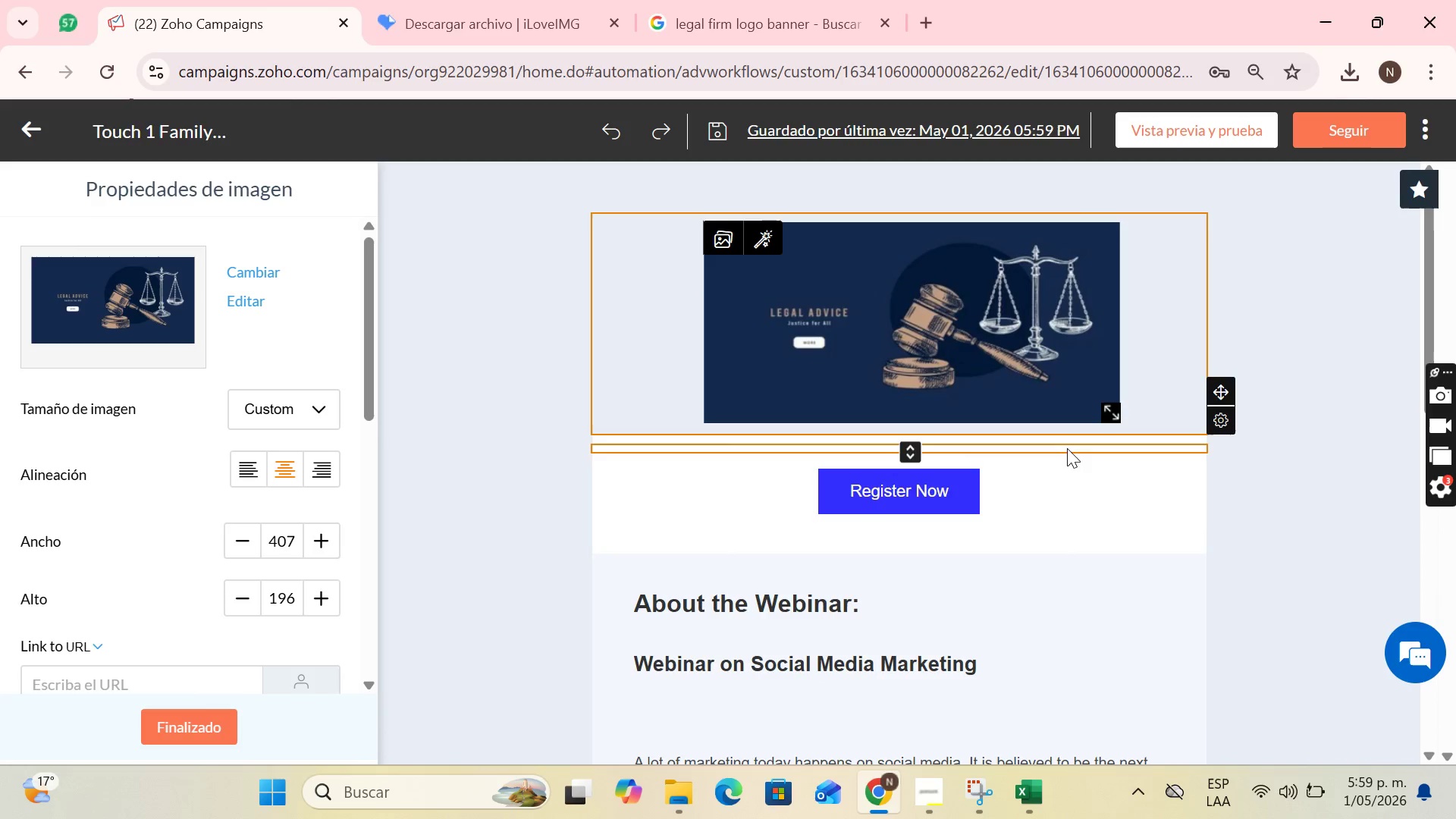 
left_click([1091, 526])
 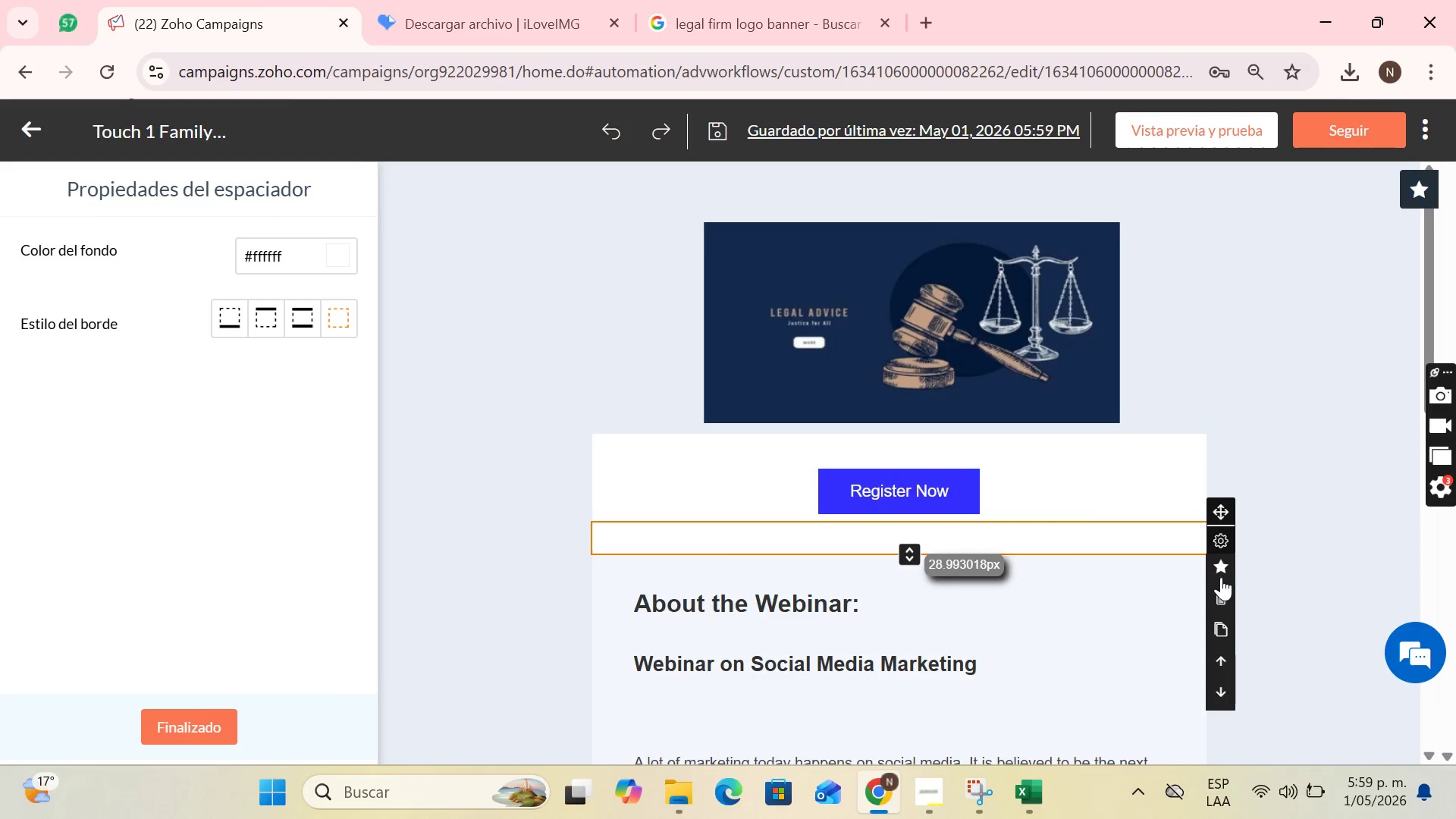 
left_click([1216, 595])
 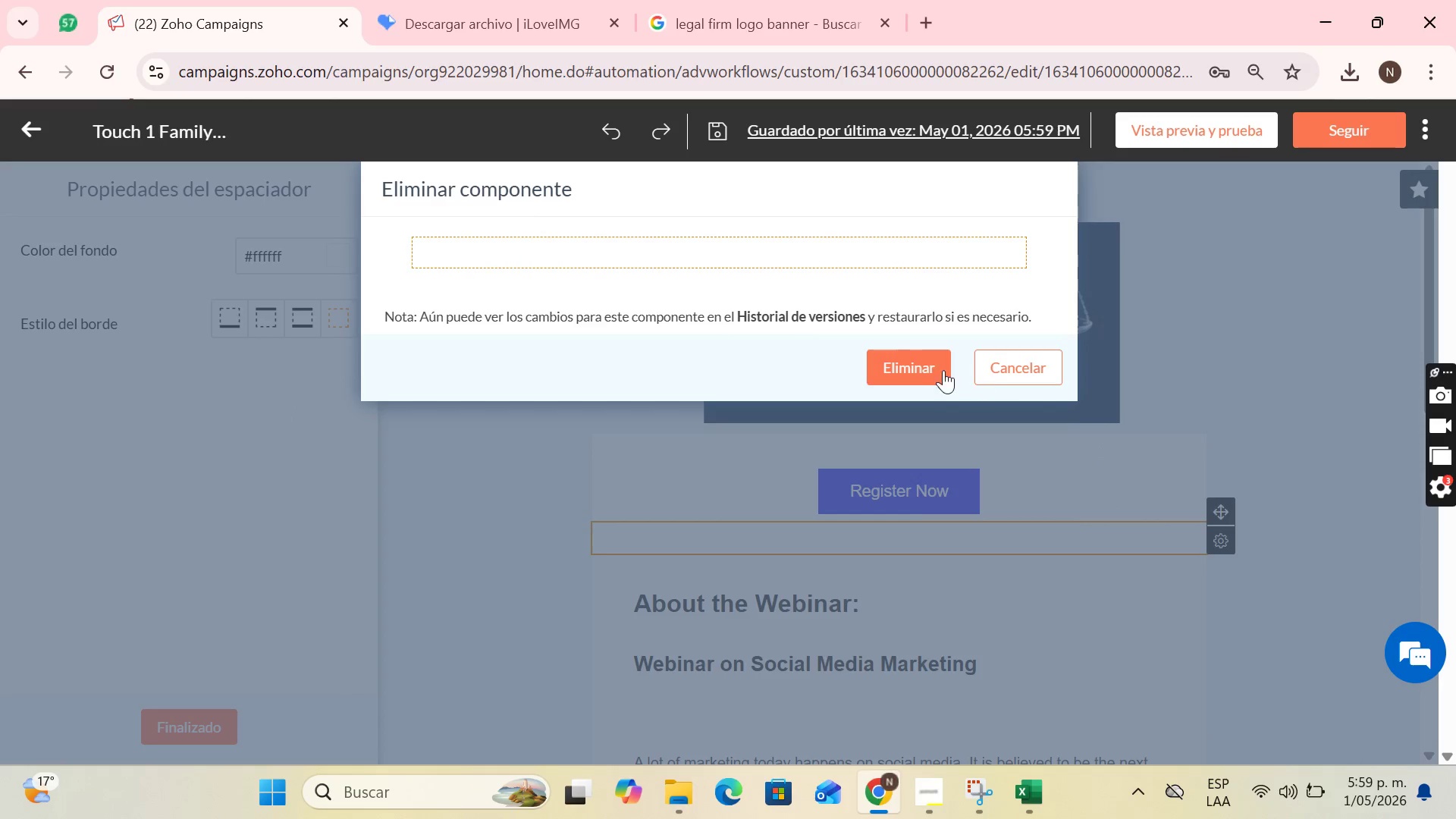 
left_click_drag(start_coordinate=[923, 366], to_coordinate=[923, 369])
 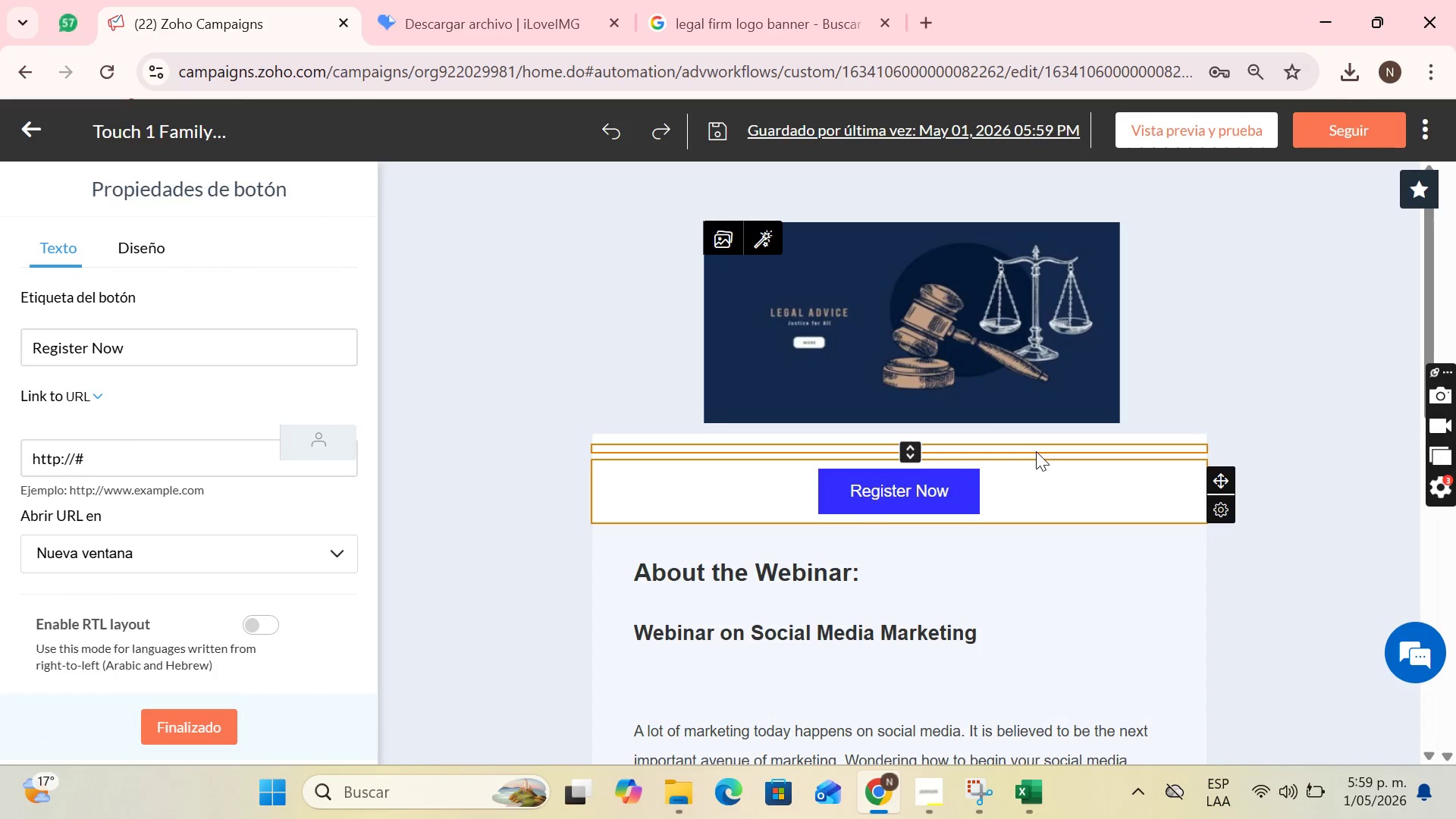 
left_click([1036, 451])
 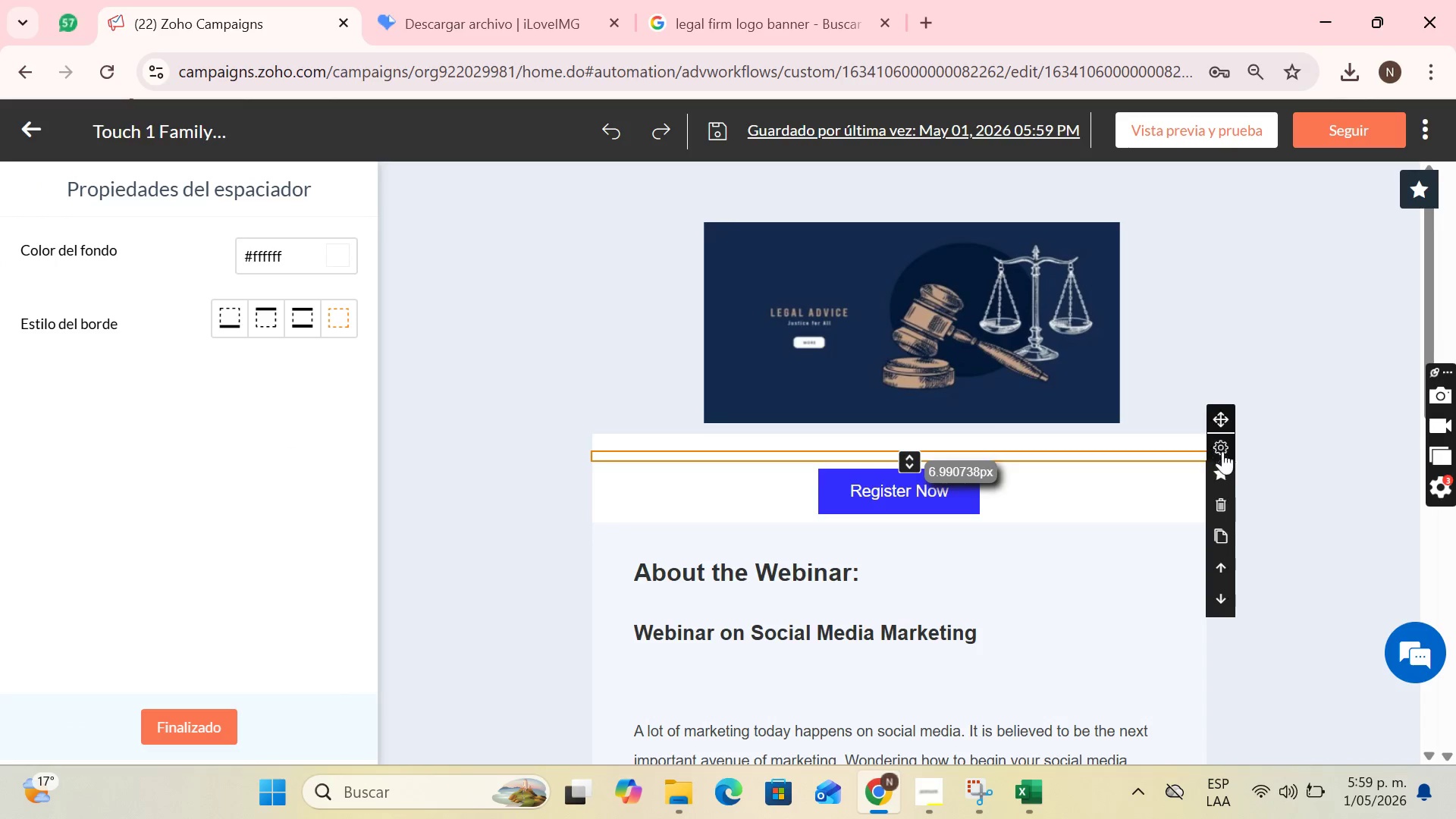 
left_click([1219, 502])
 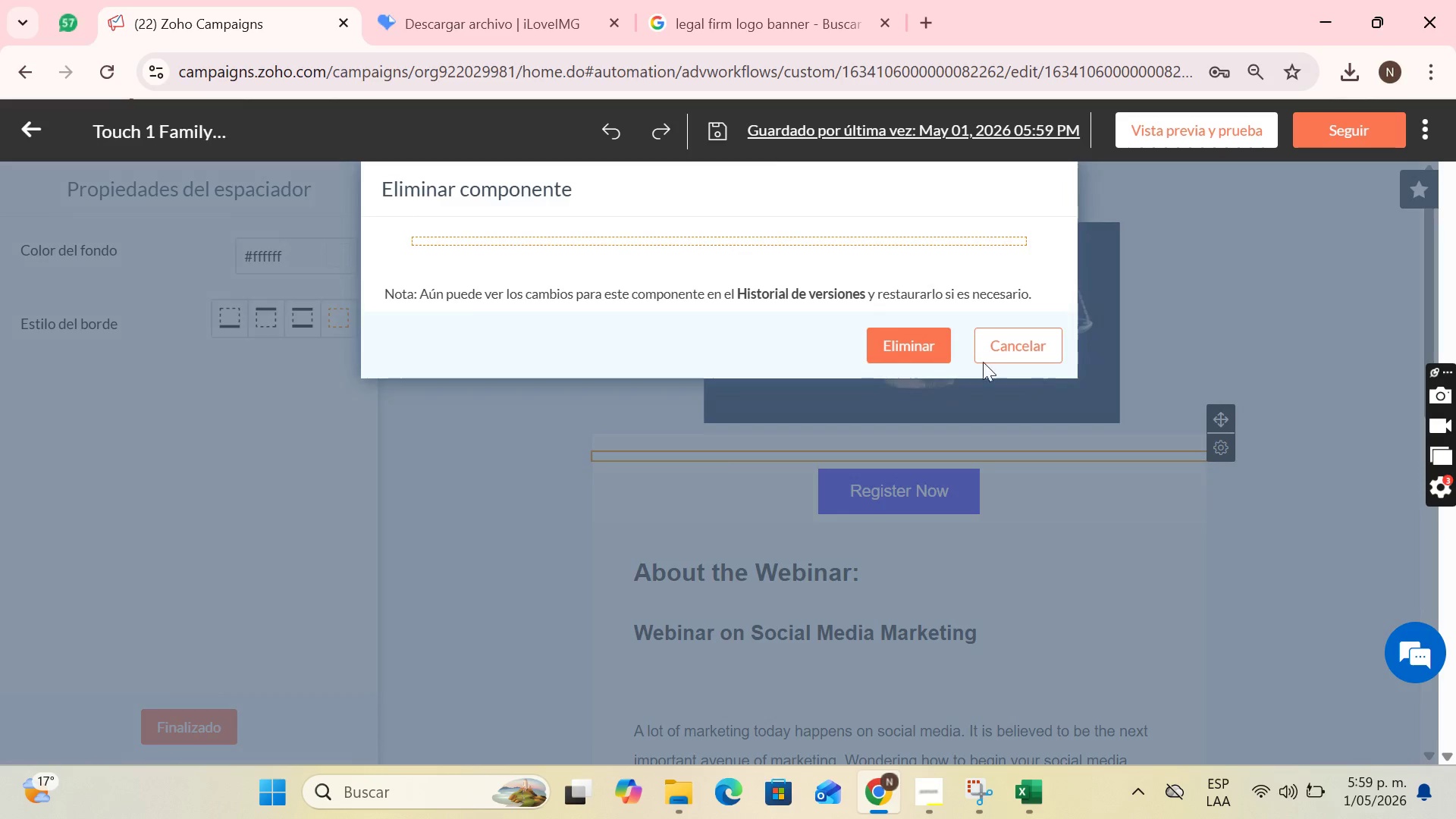 
left_click([912, 348])
 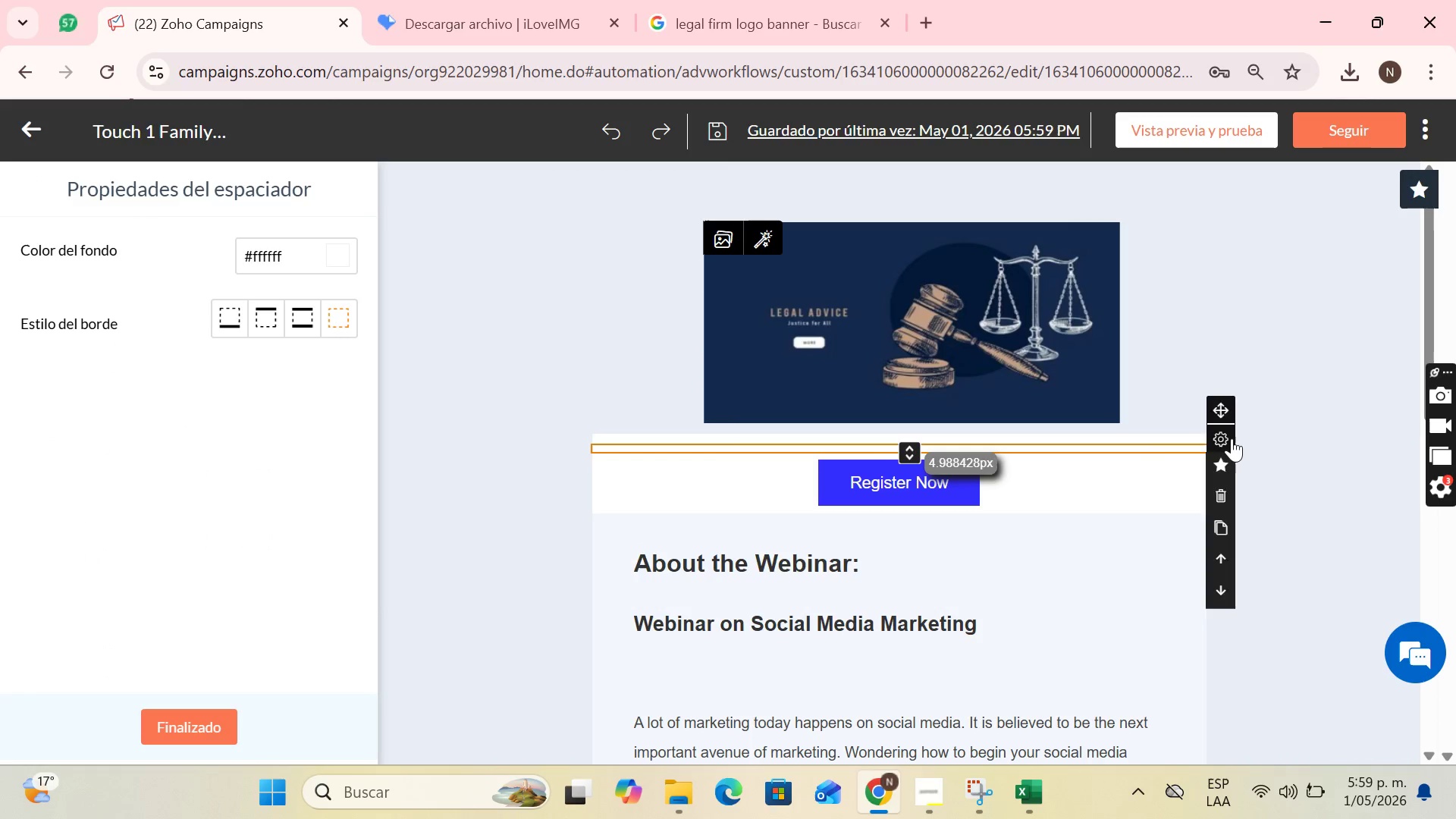 
left_click([1228, 494])
 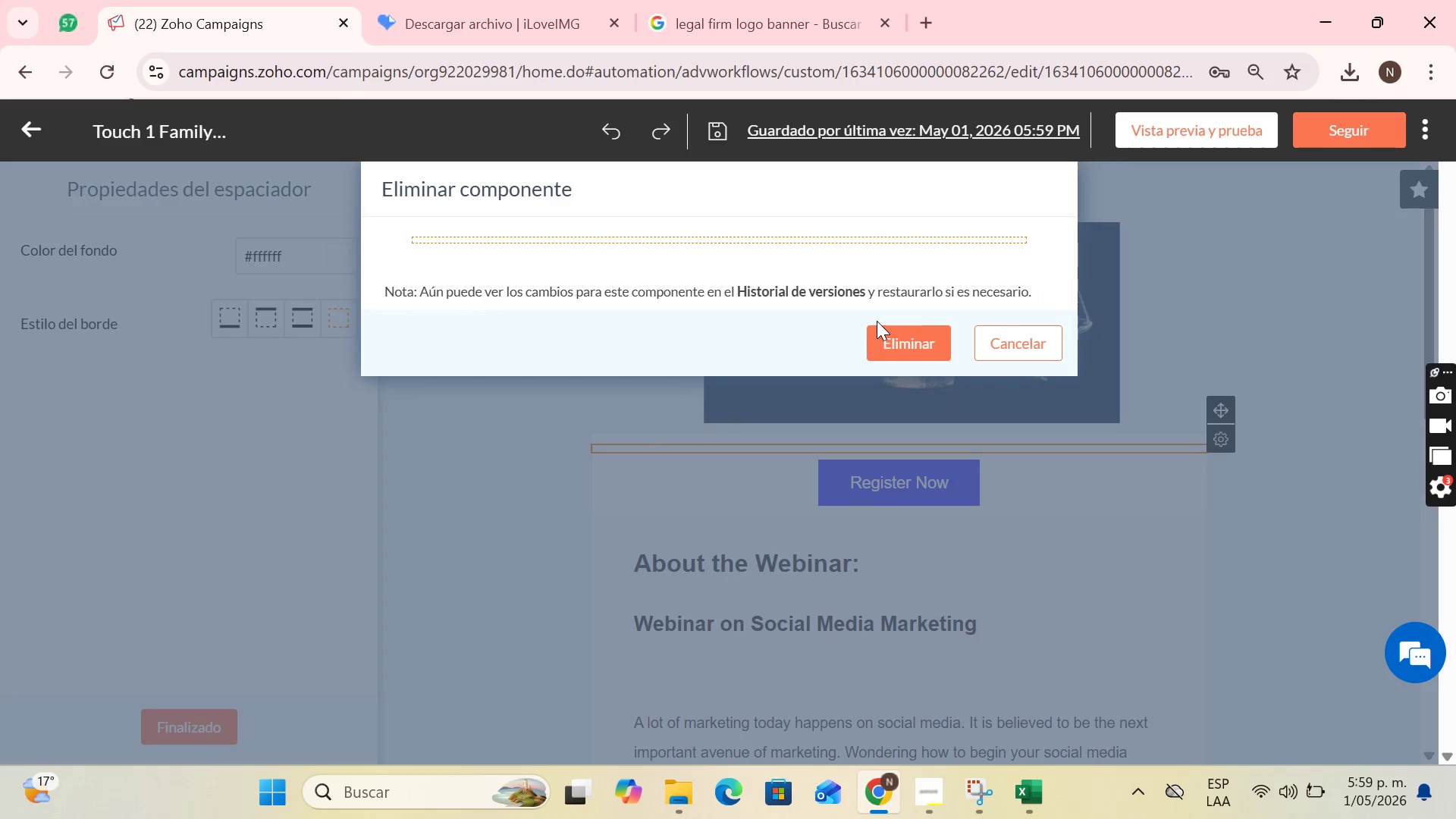 
left_click([884, 336])
 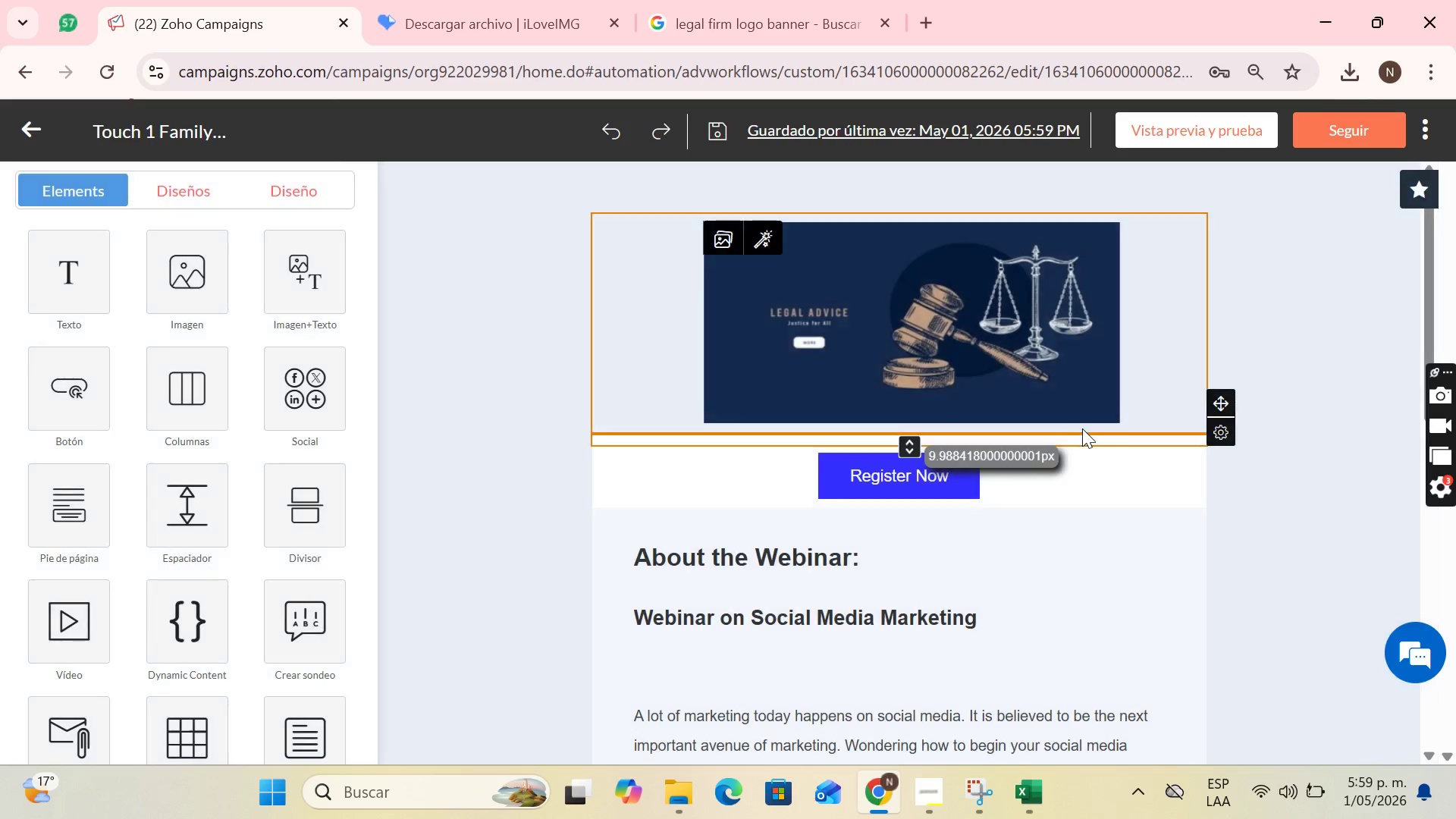 
scroll: coordinate [977, 310], scroll_direction: down, amount: 2.0
 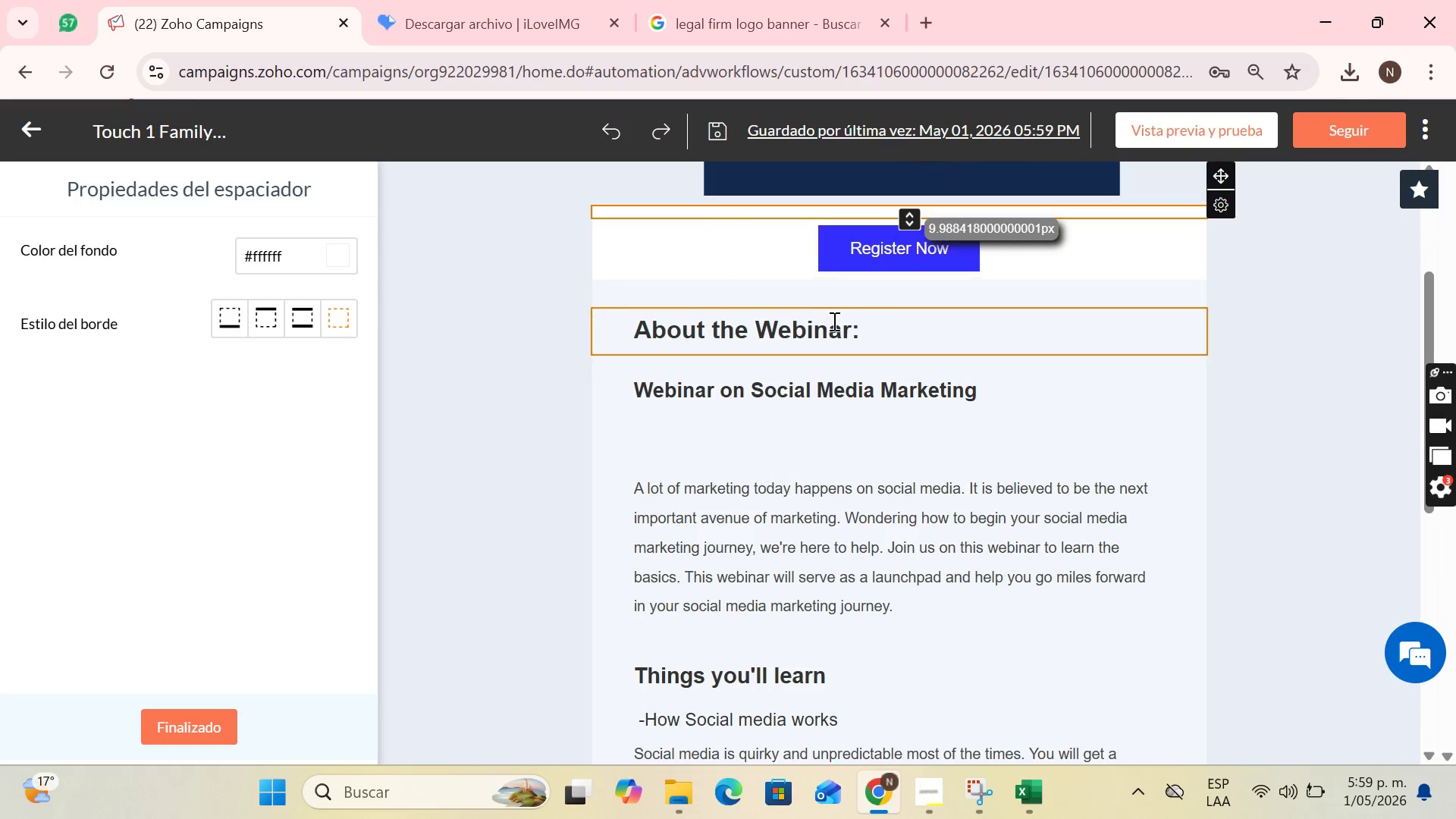 
left_click([836, 322])
 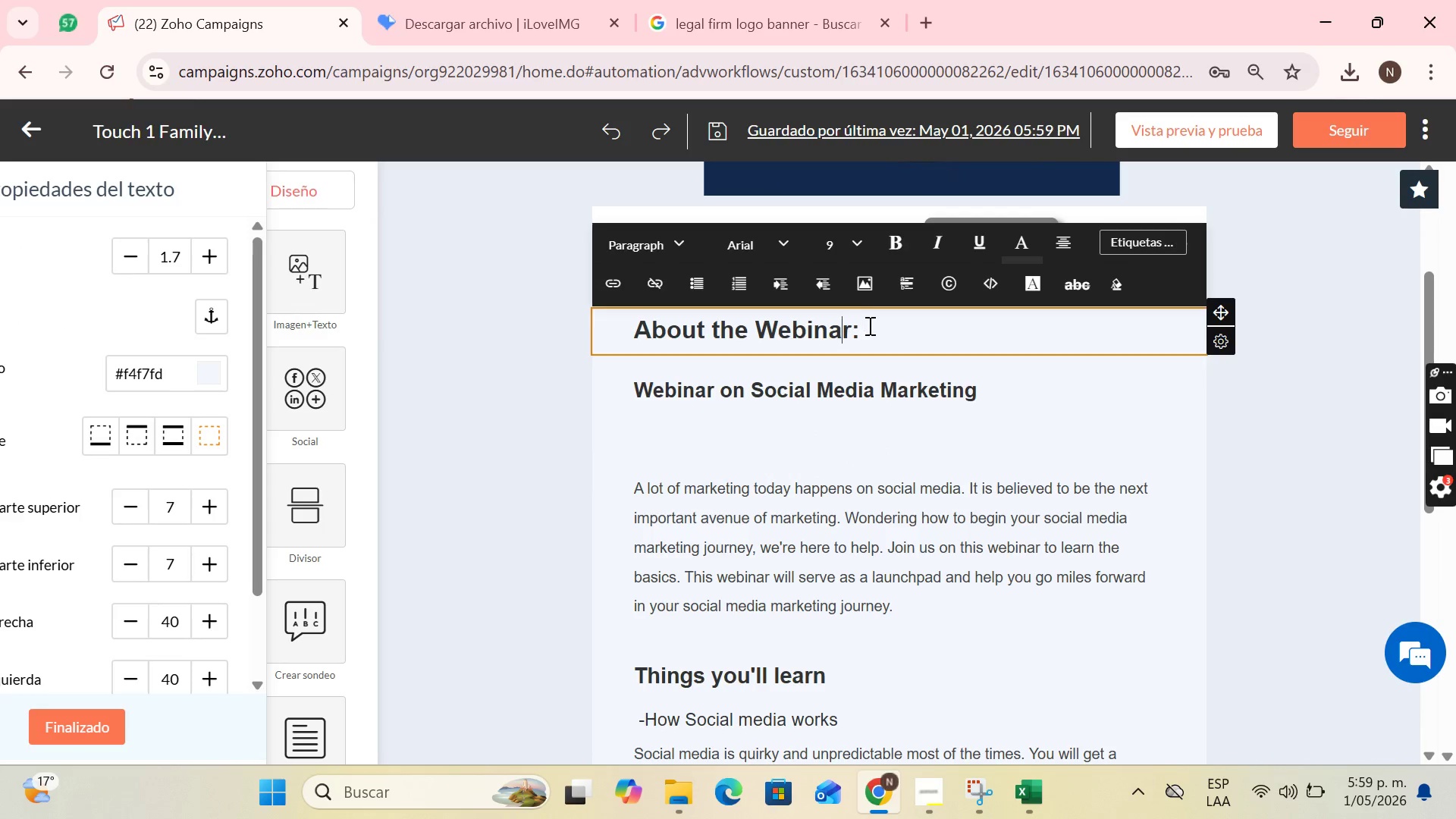 
left_click_drag(start_coordinate=[868, 325], to_coordinate=[620, 332])
 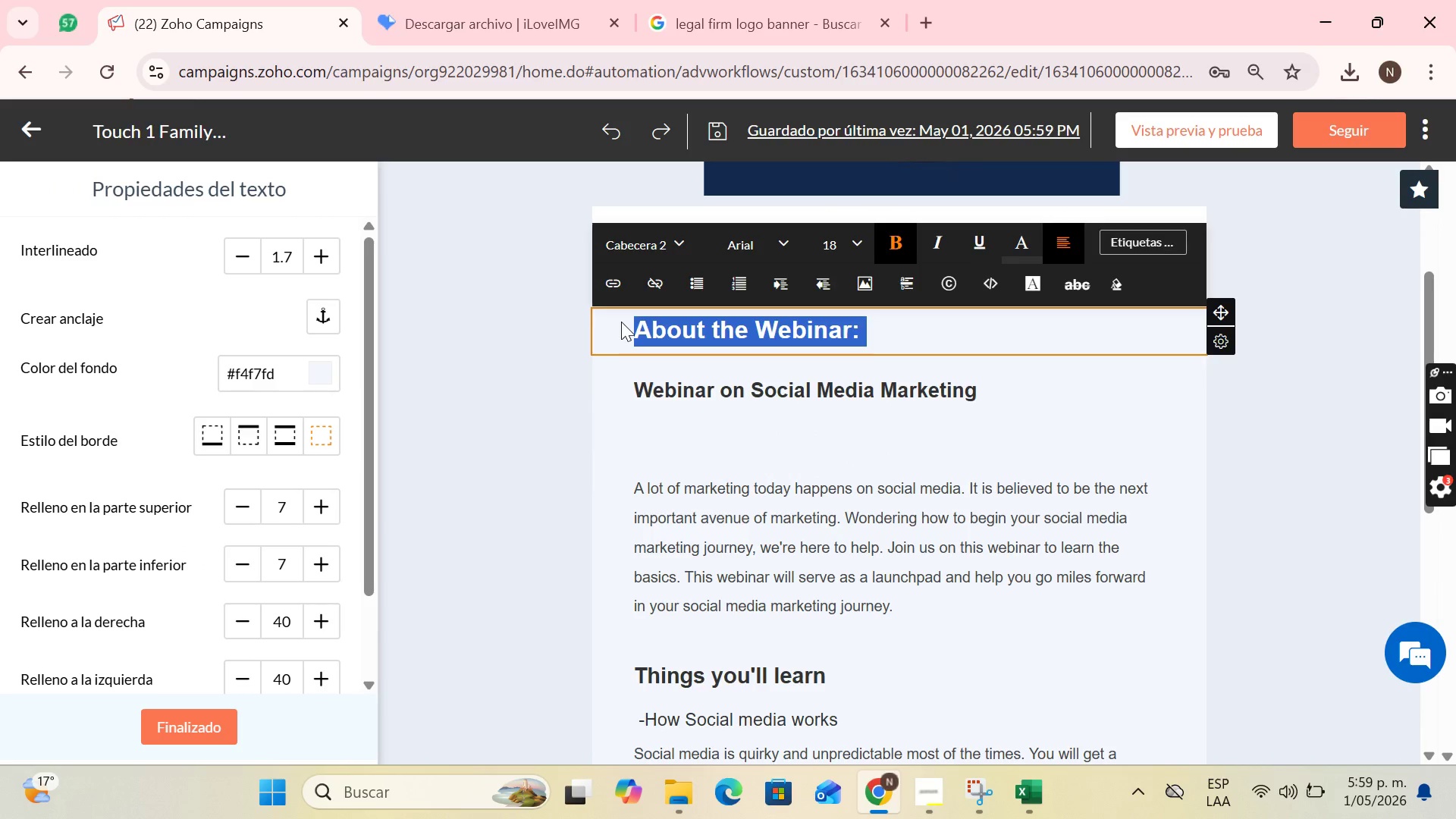 
key(Backspace)
 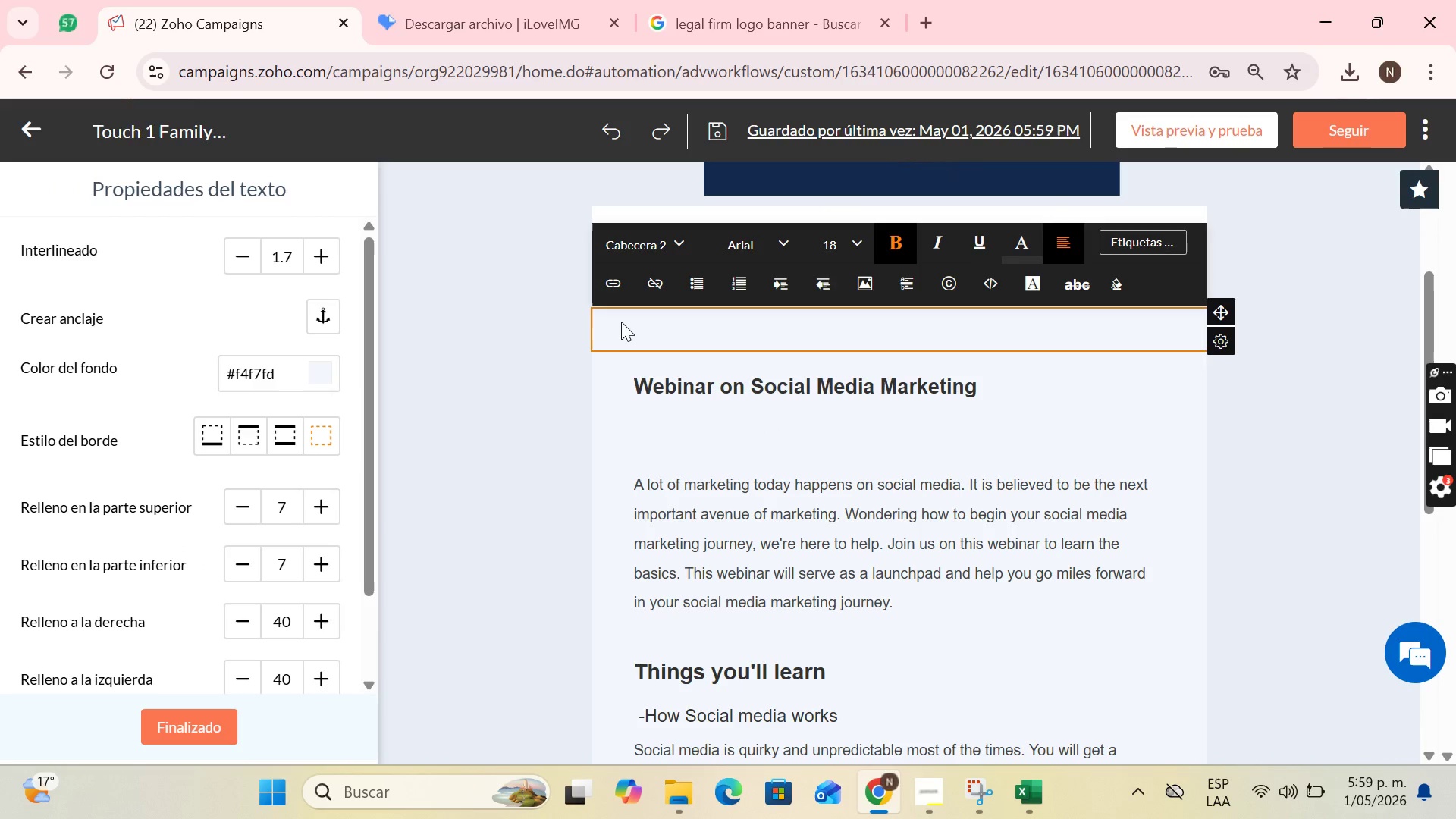 
key(CapsLock)
 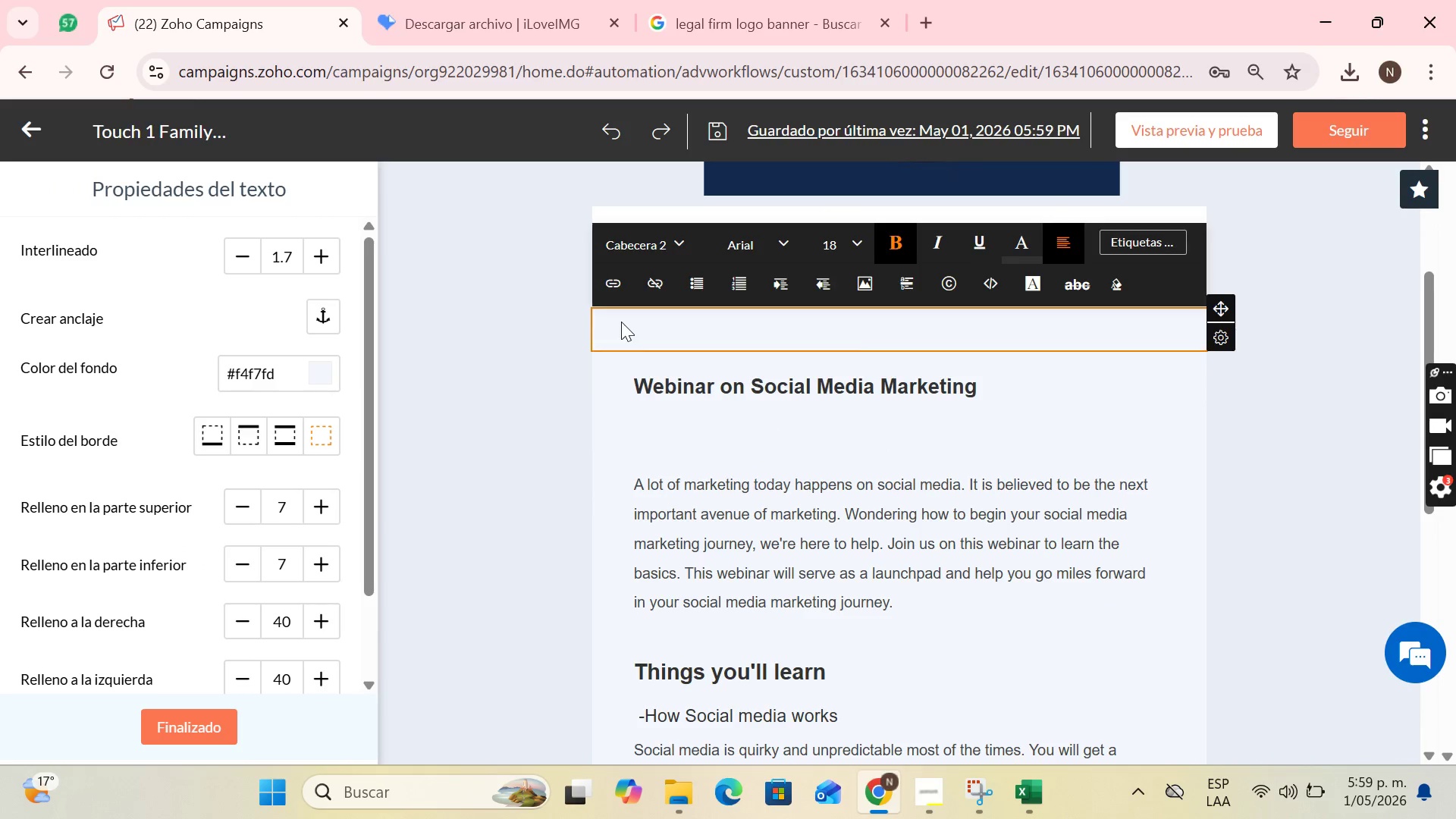 
key(H)
 